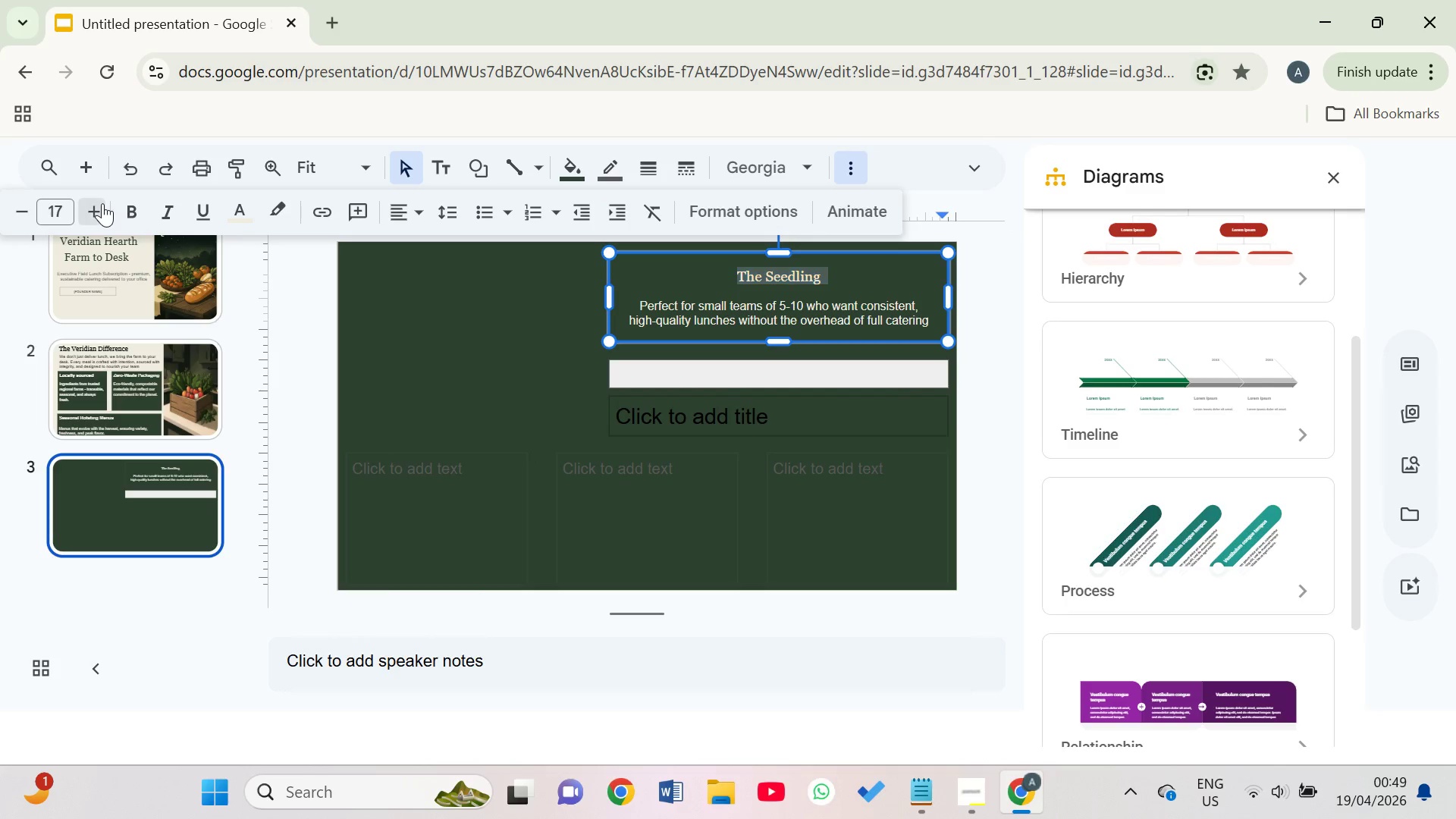 
triple_click([102, 203])
 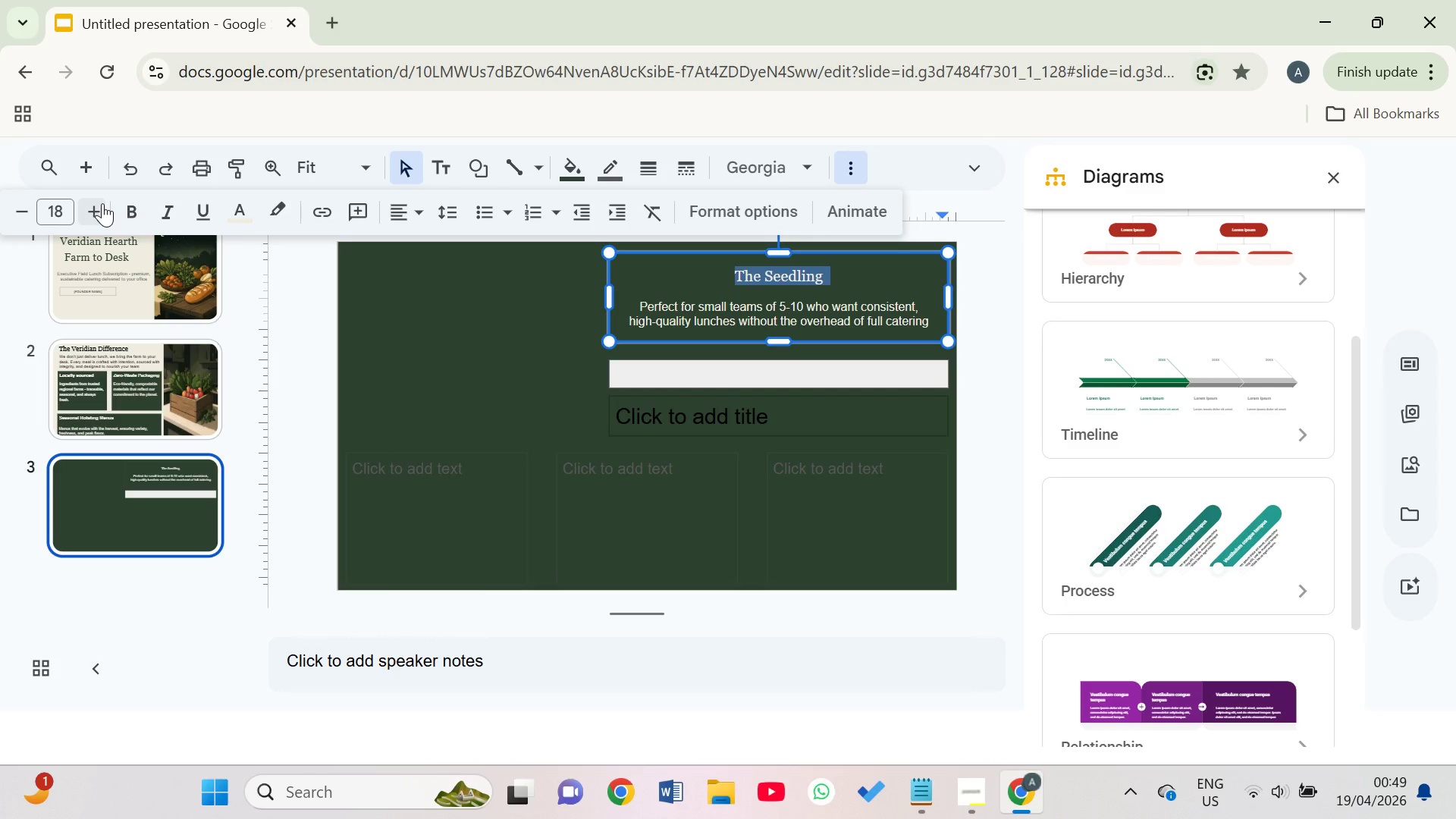 
left_click([102, 203])
 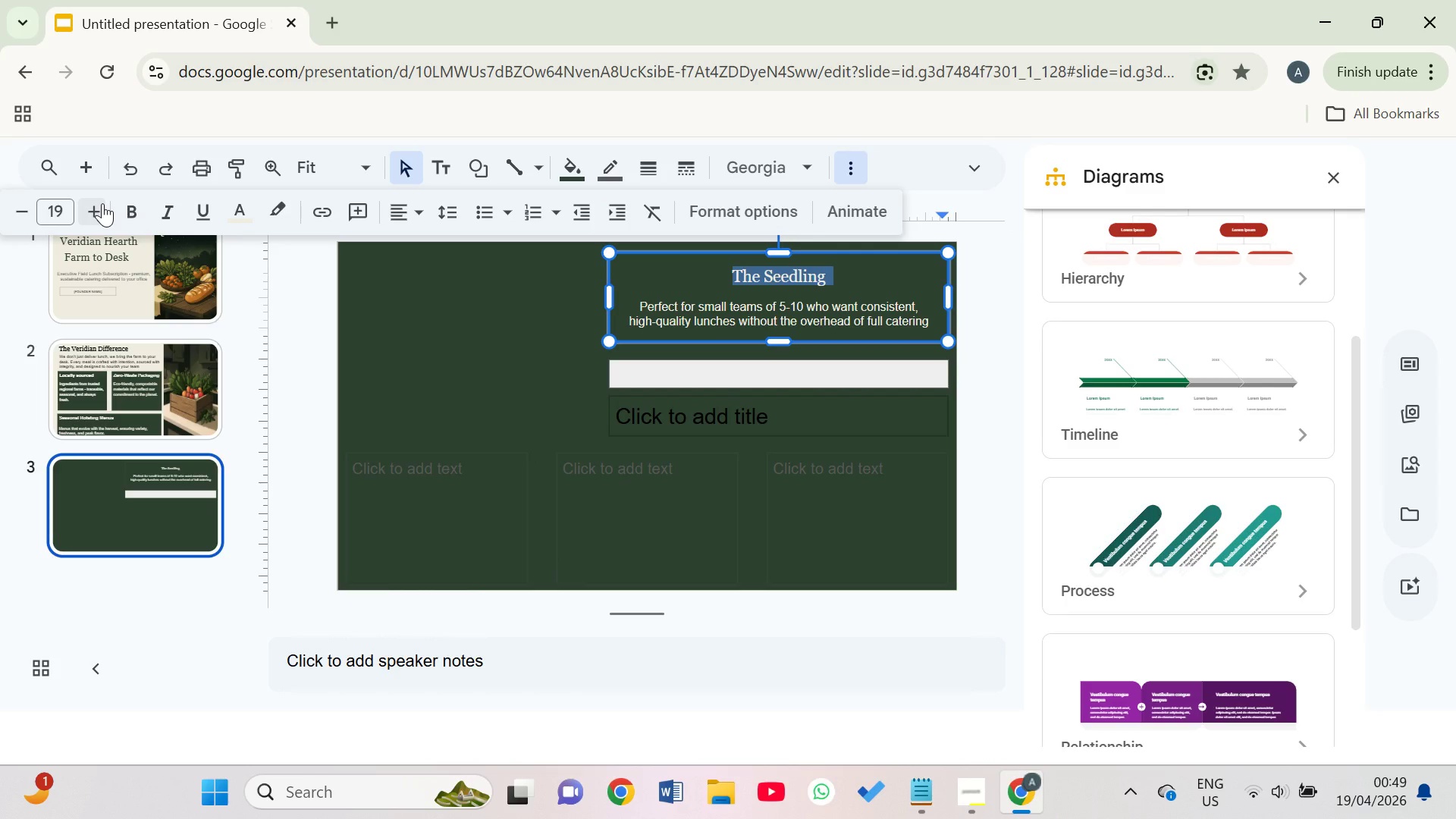 
left_click([102, 203])
 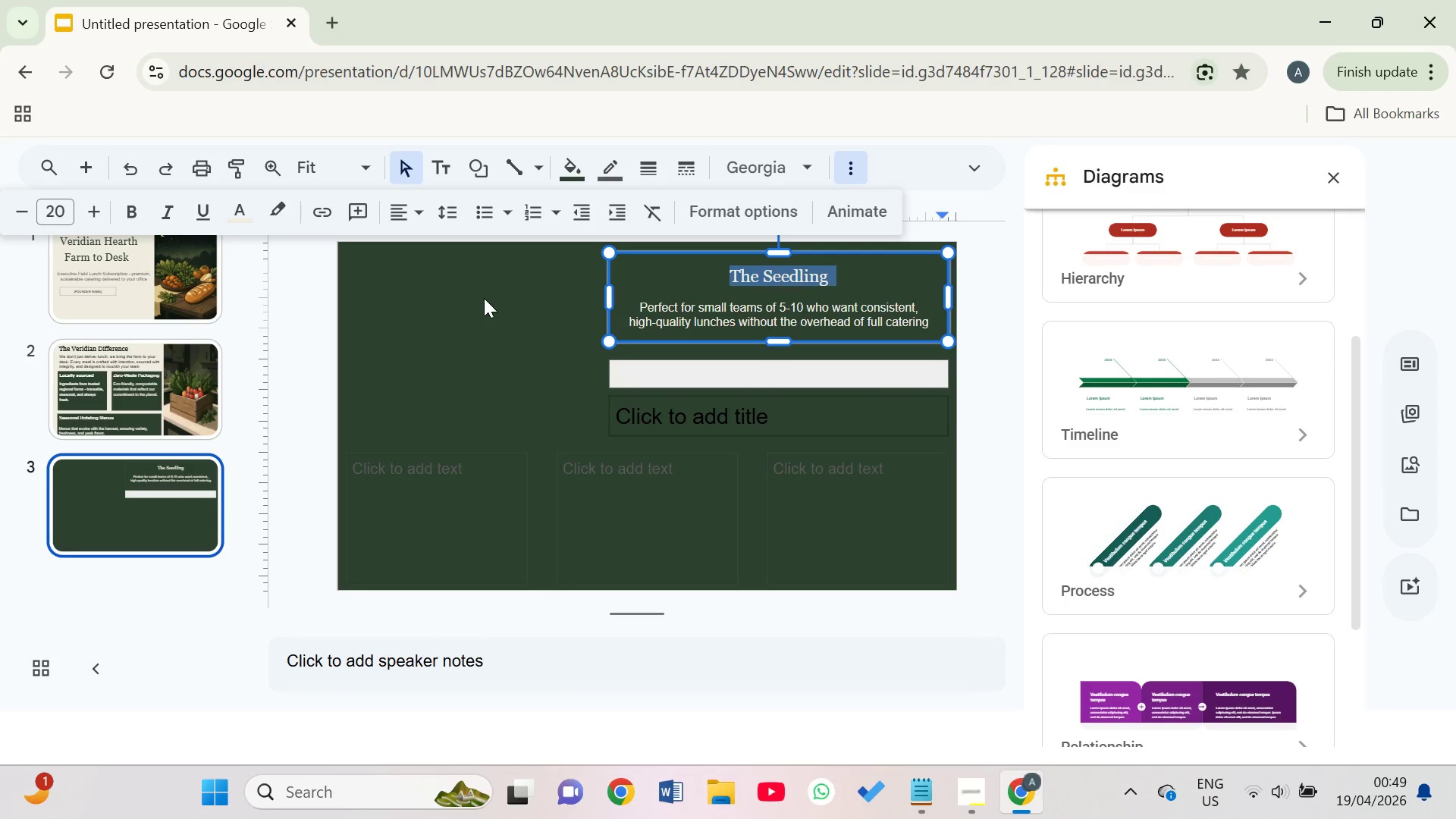 
left_click_drag(start_coordinate=[637, 306], to_coordinate=[963, 325])
 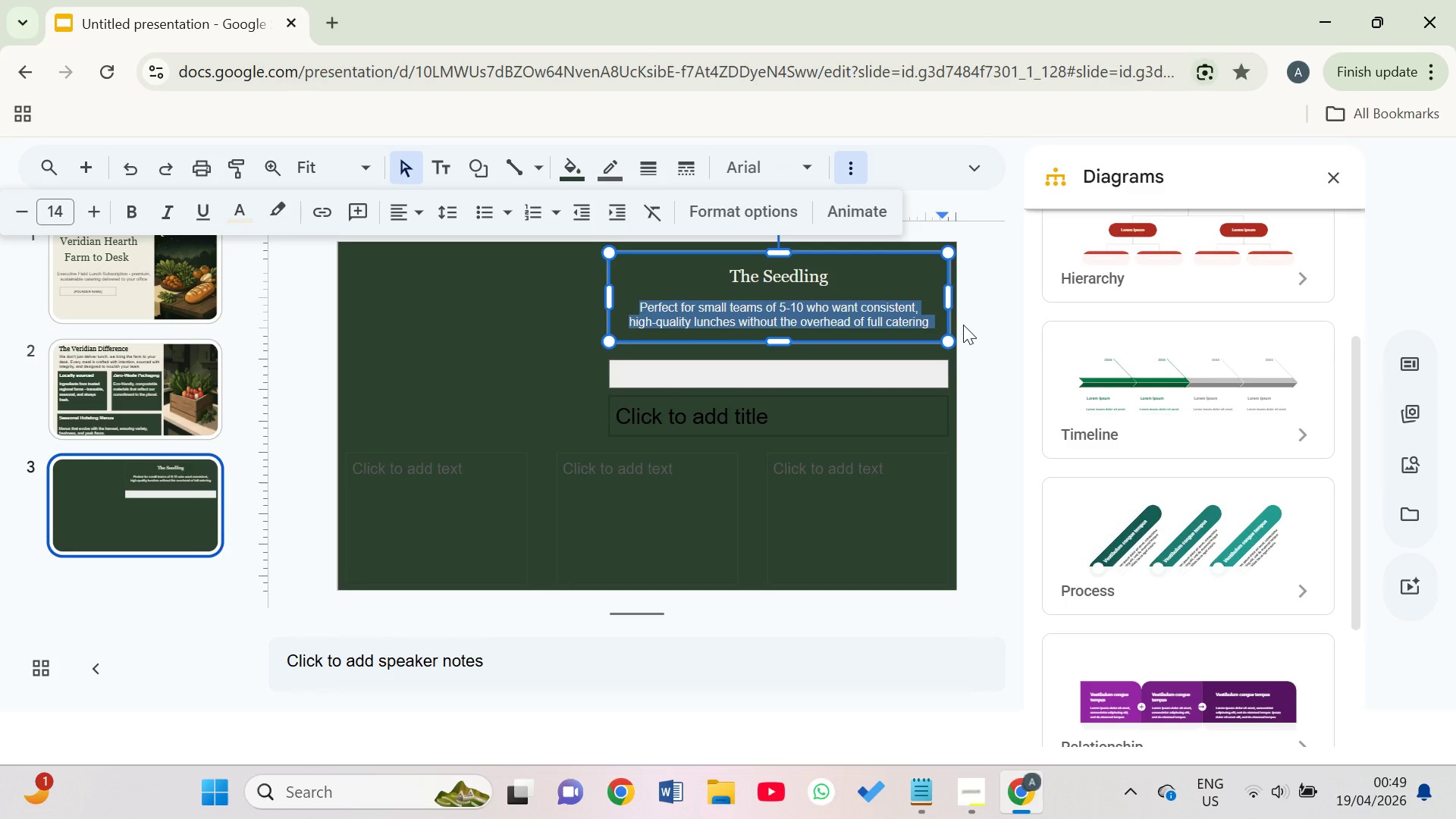 
left_click_drag(start_coordinate=[963, 325], to_coordinate=[954, 361])
 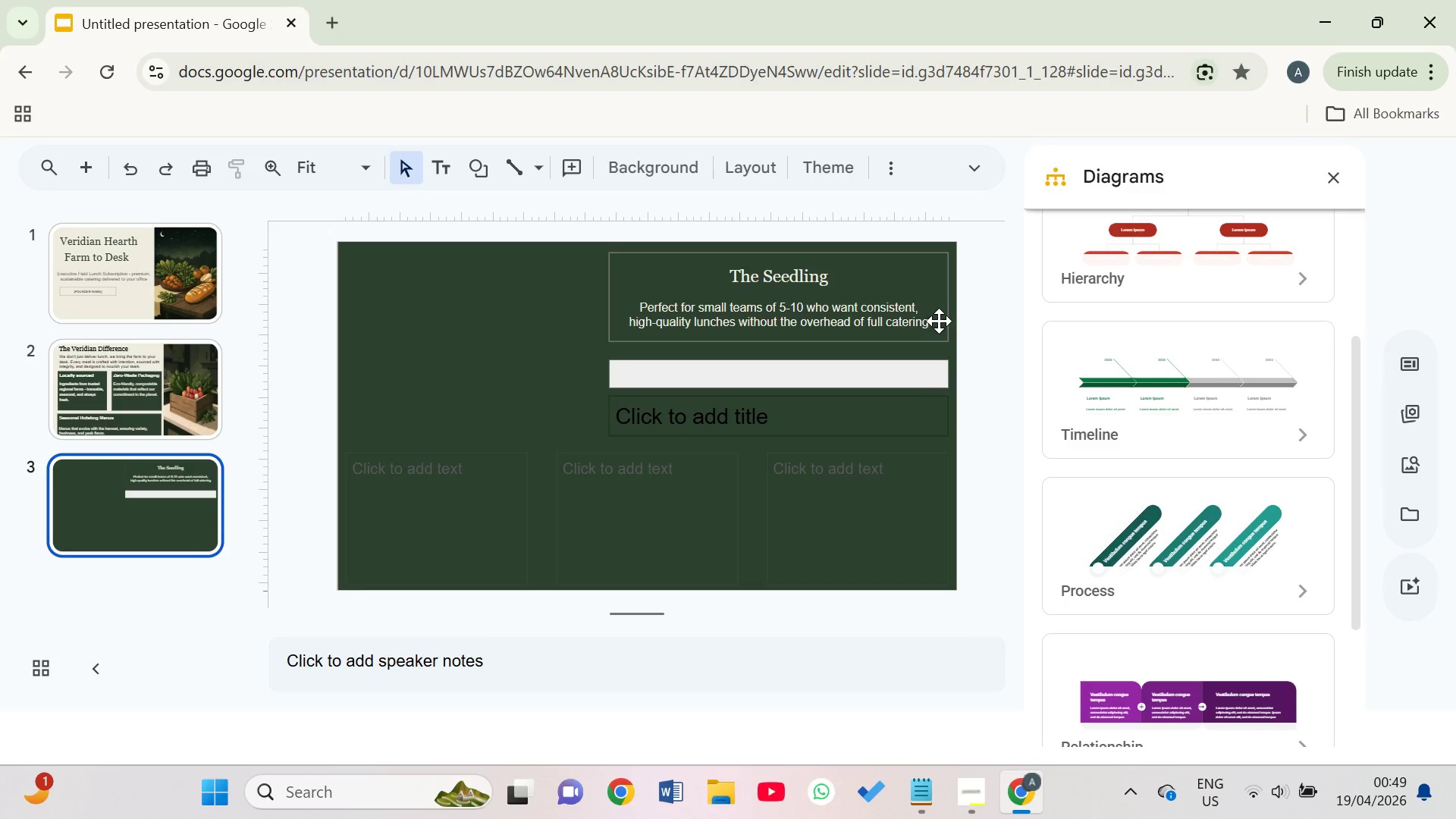 
double_click([931, 321])
 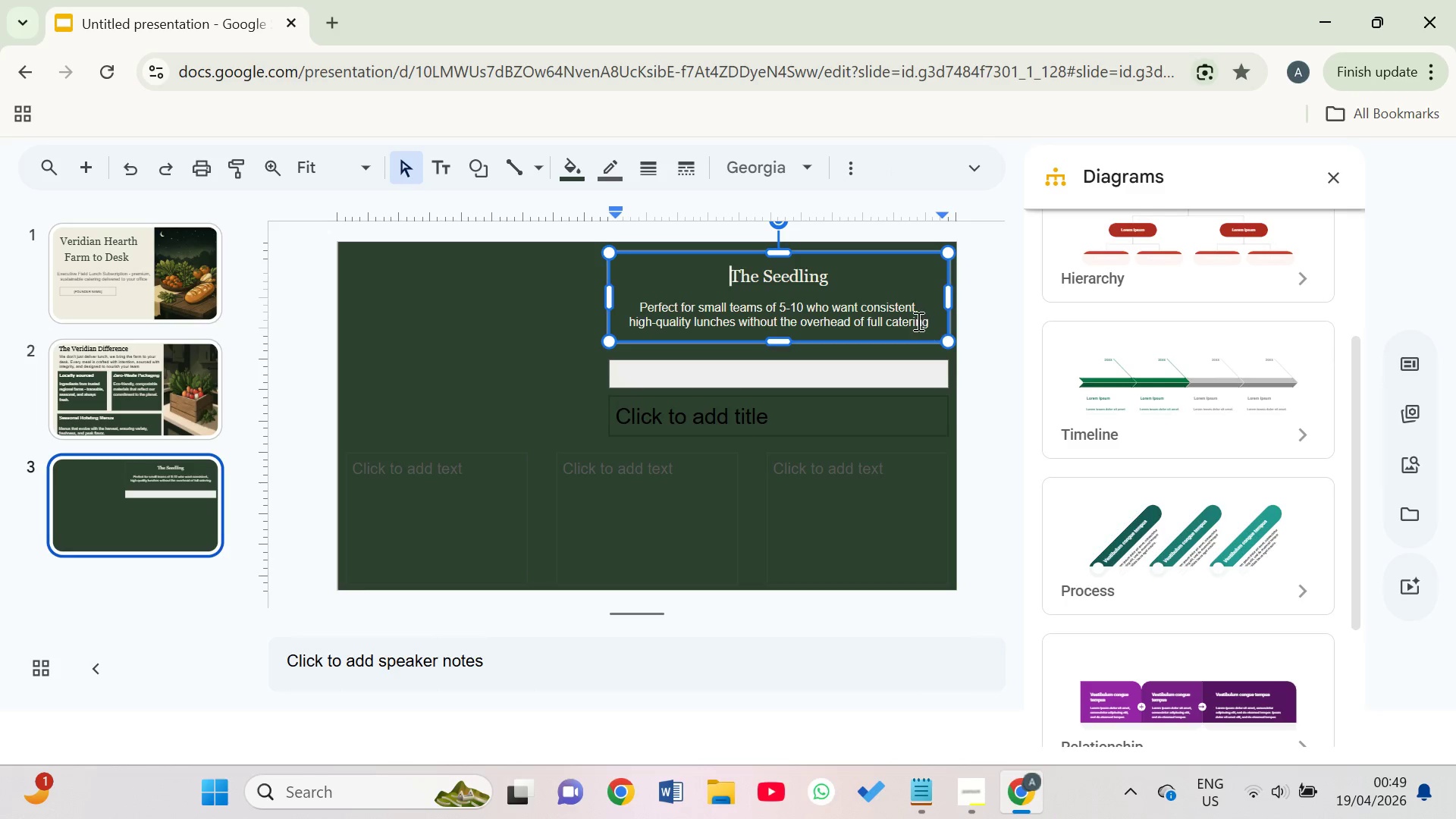 
left_click([915, 318])
 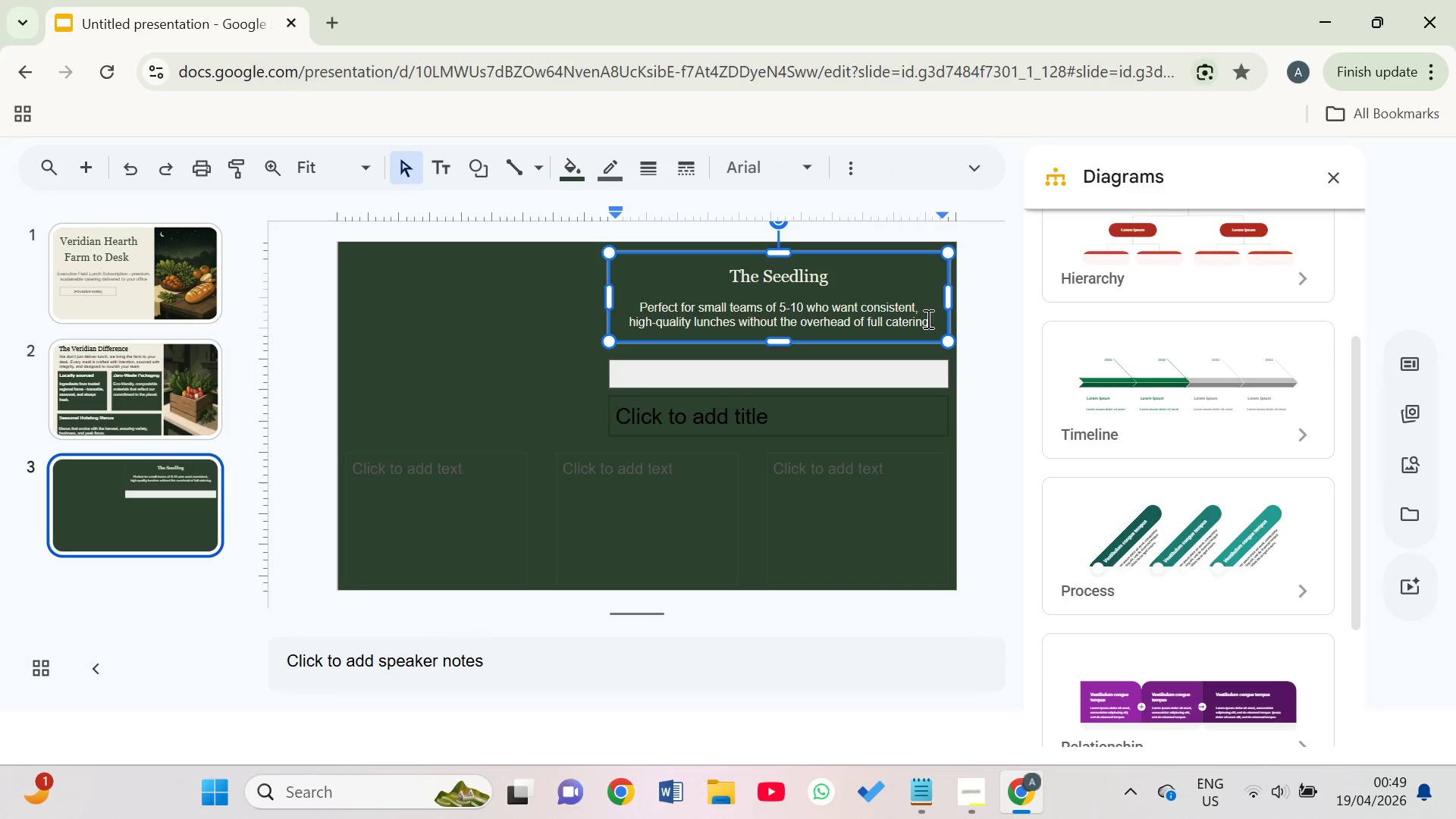 
left_click_drag(start_coordinate=[930, 318], to_coordinate=[632, 307])
 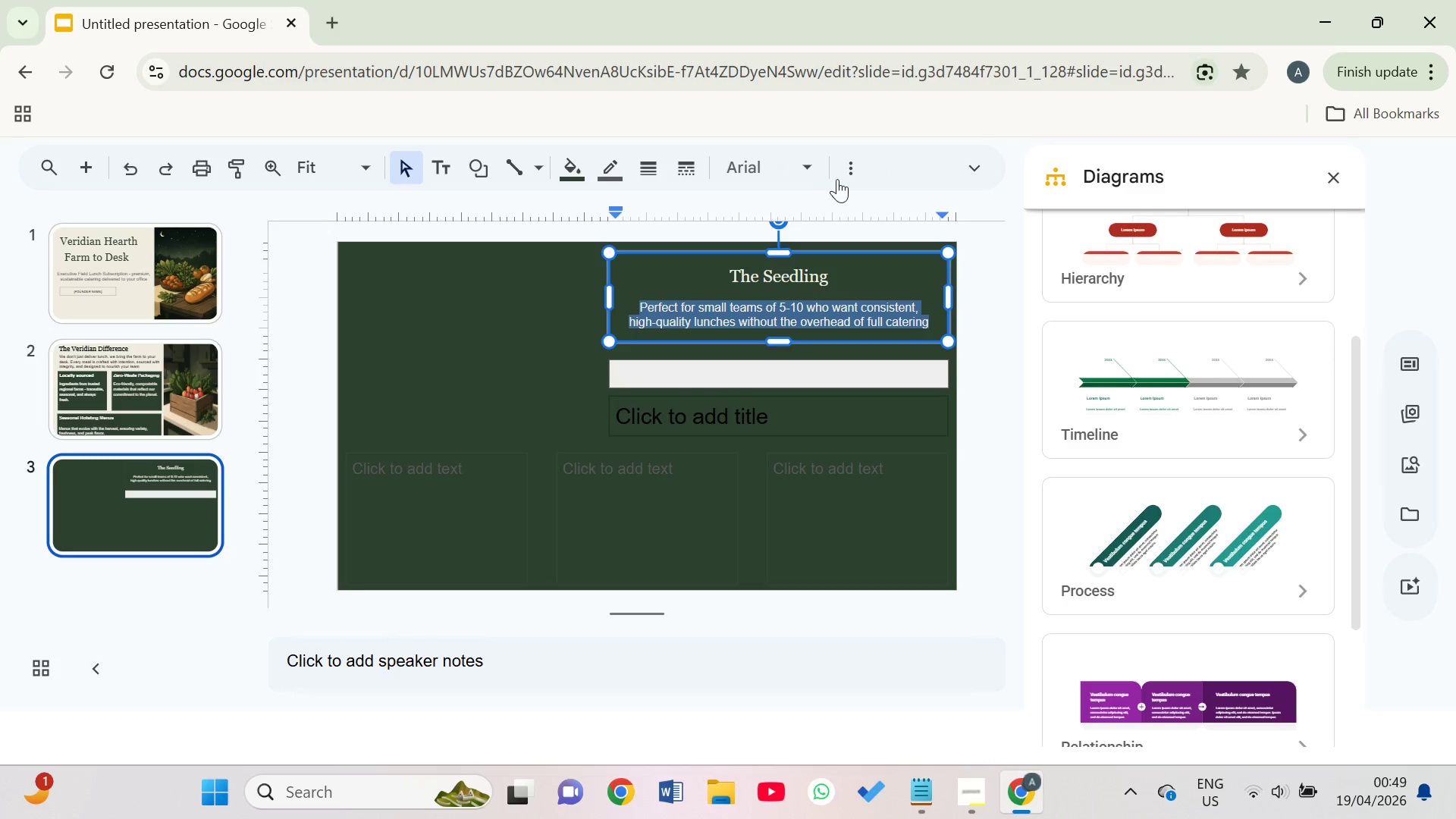 
left_click([843, 178])
 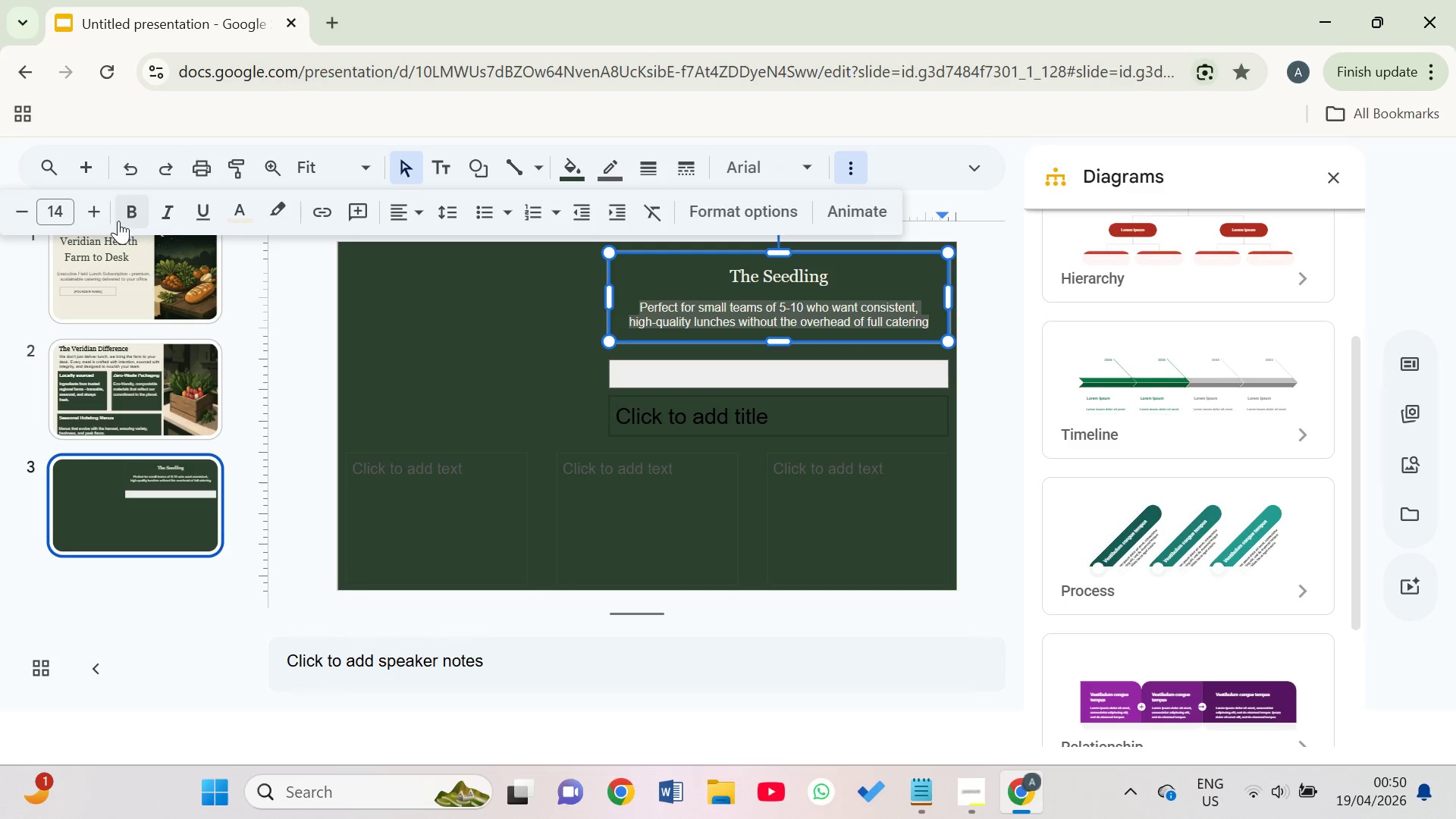 
left_click([101, 218])
 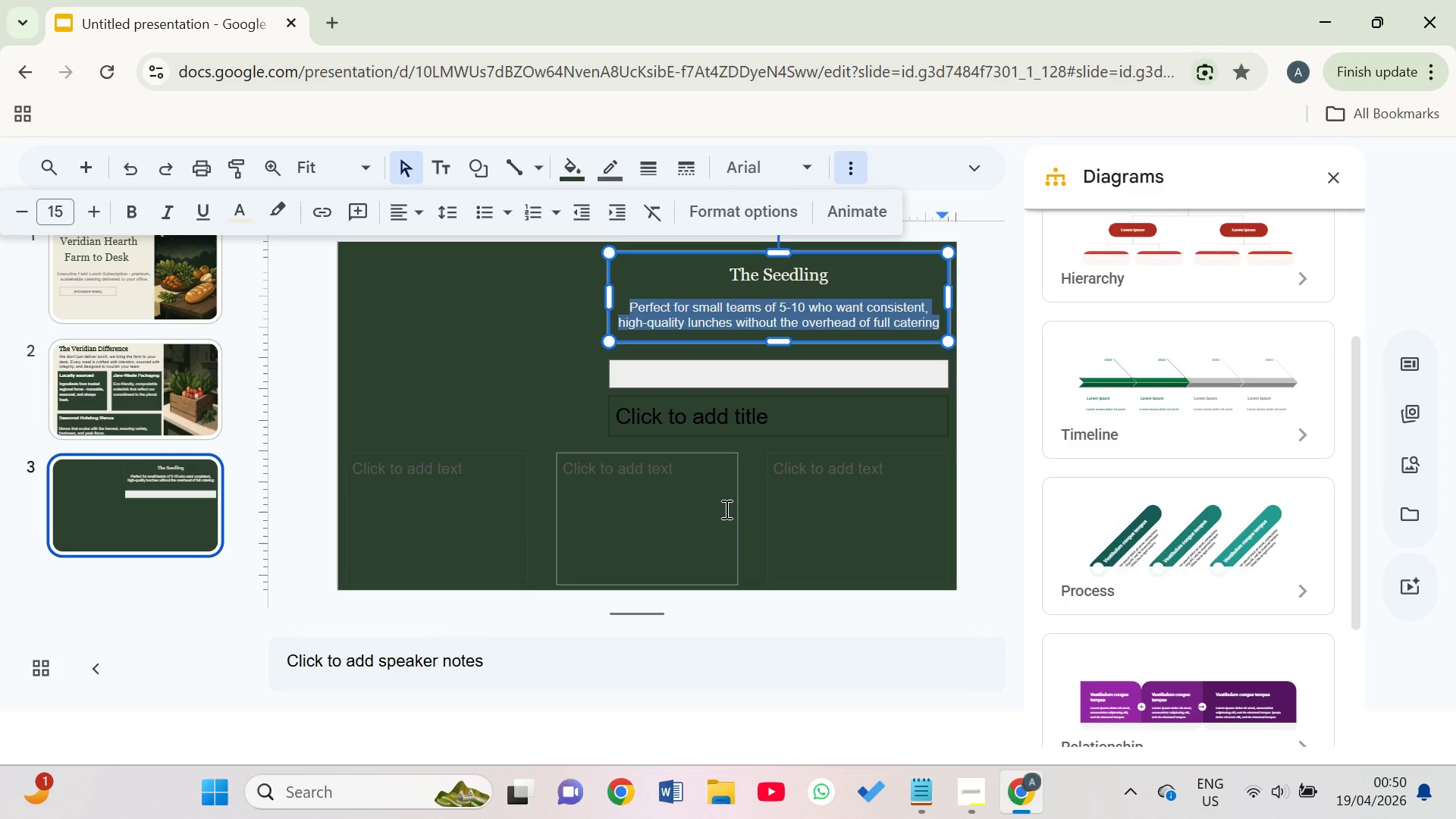 
wait(18.78)
 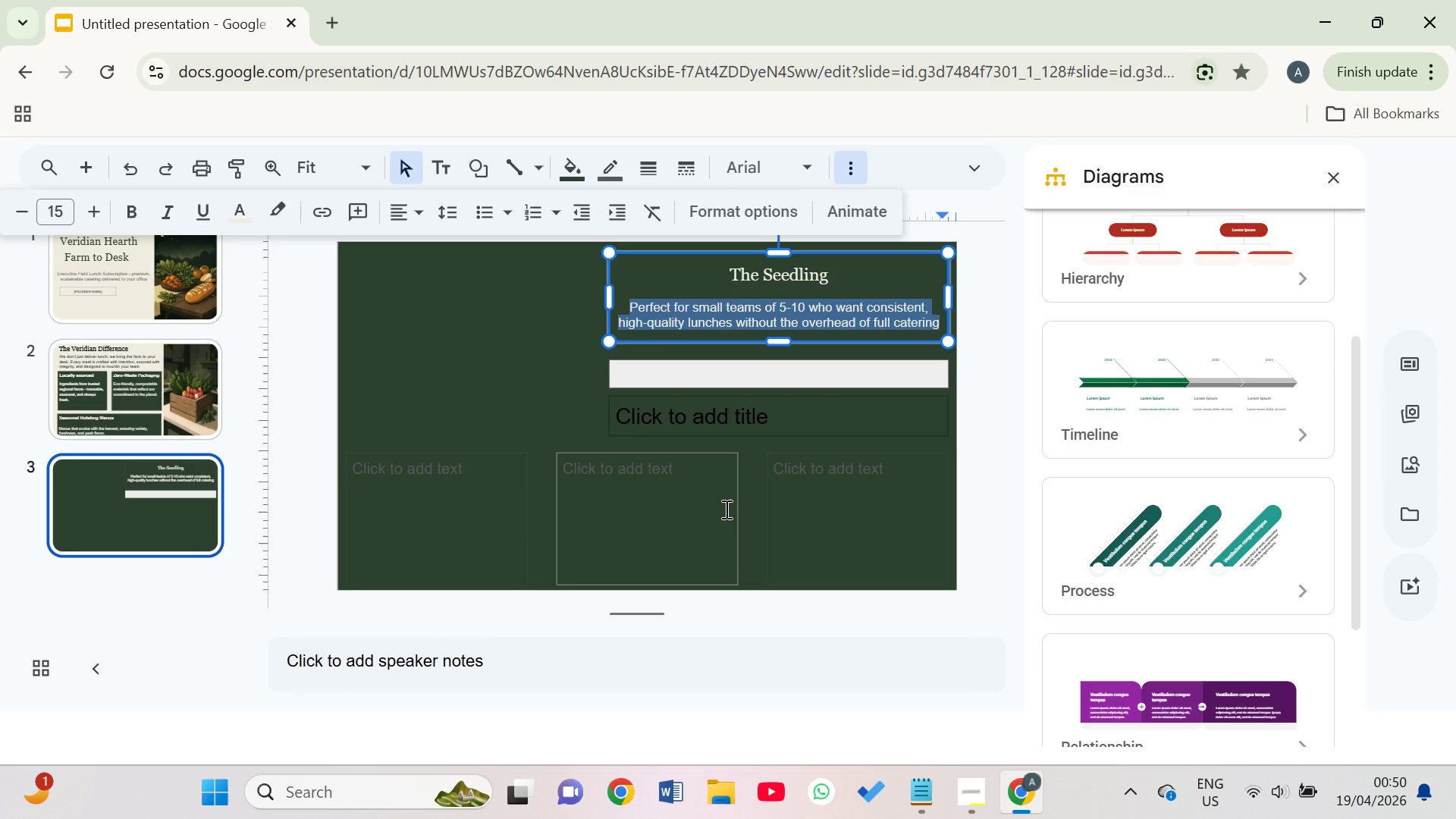 
left_click([796, 371])
 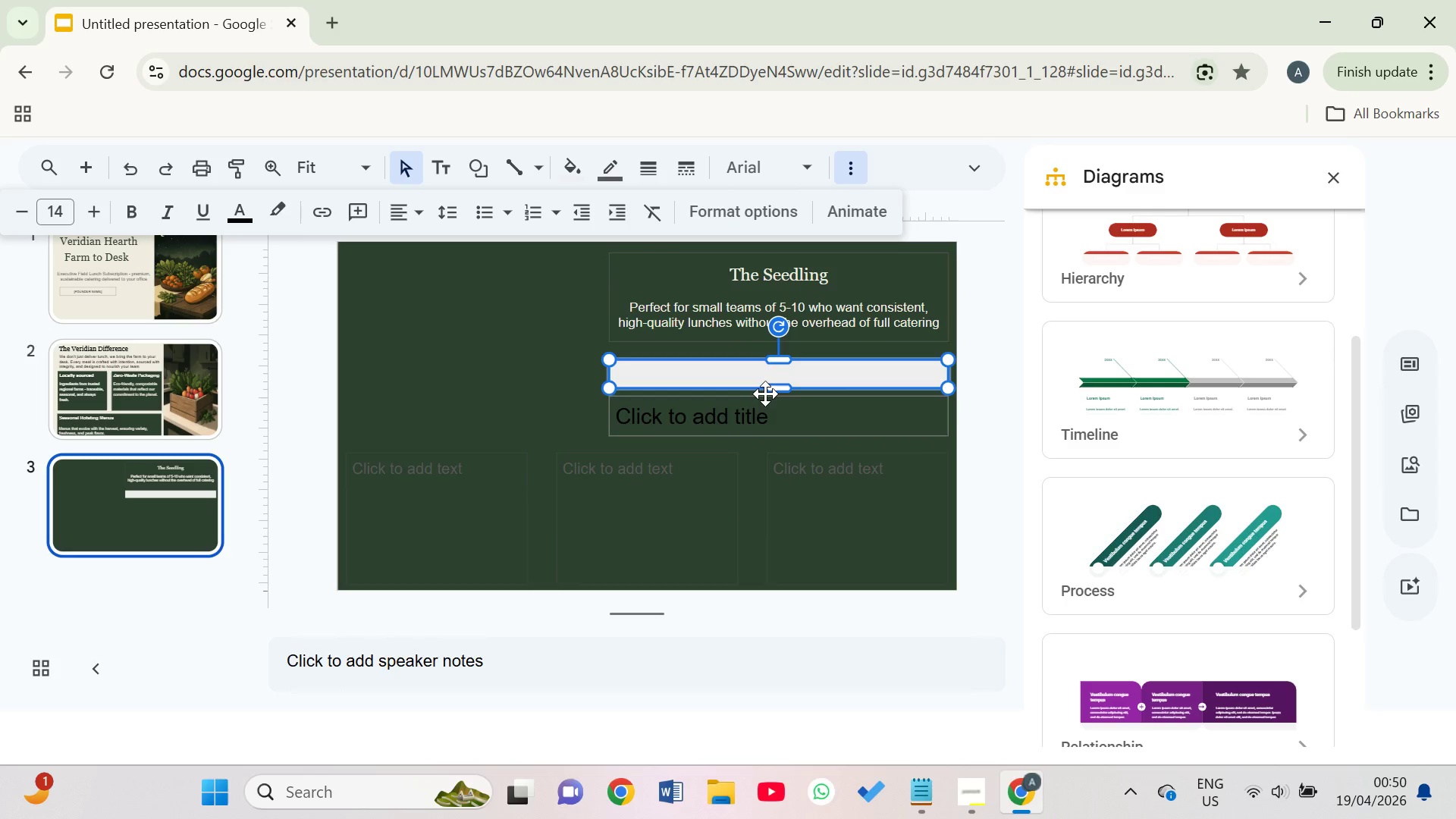 
wait(5.91)
 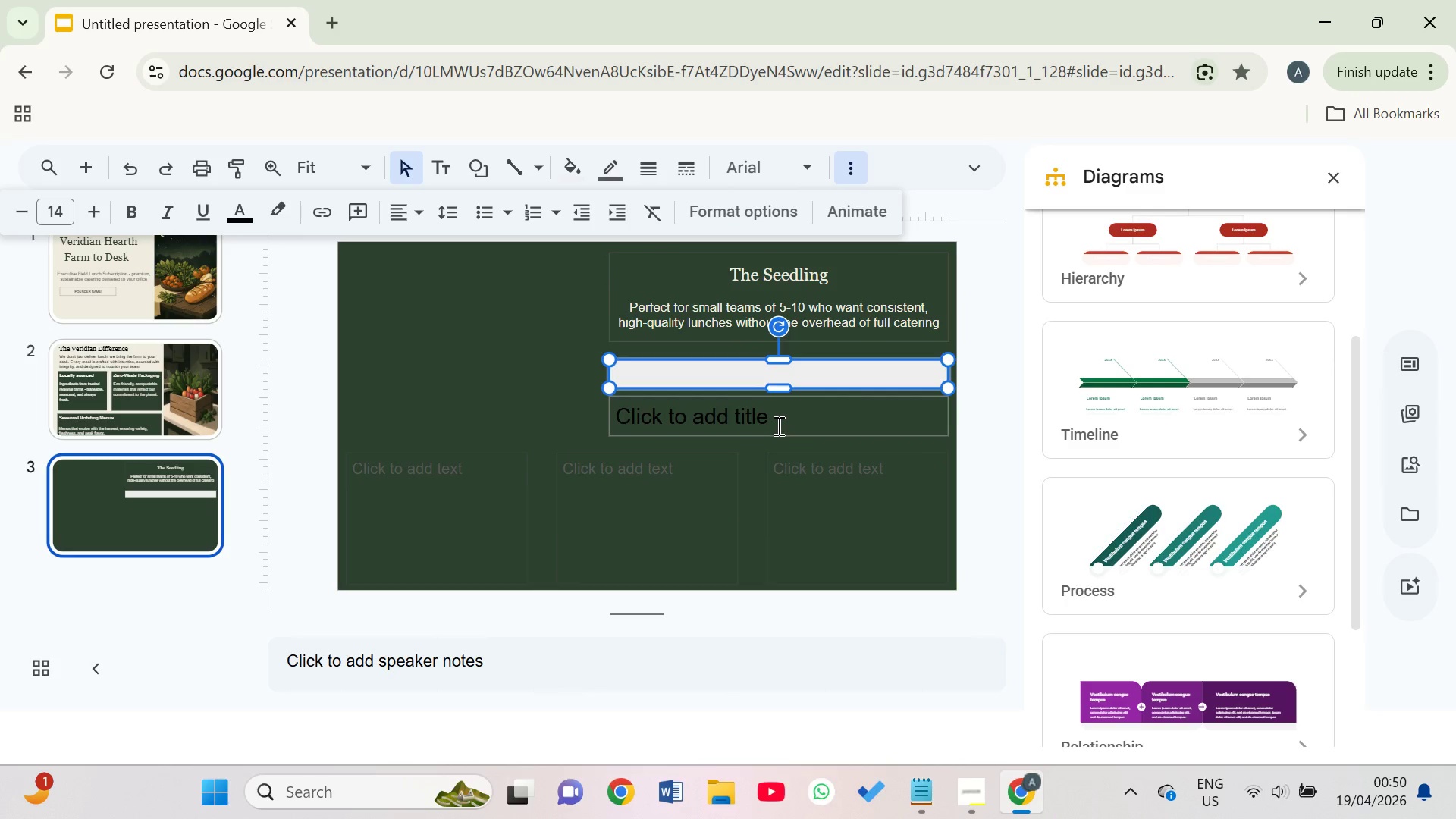 
key(Backspace)
 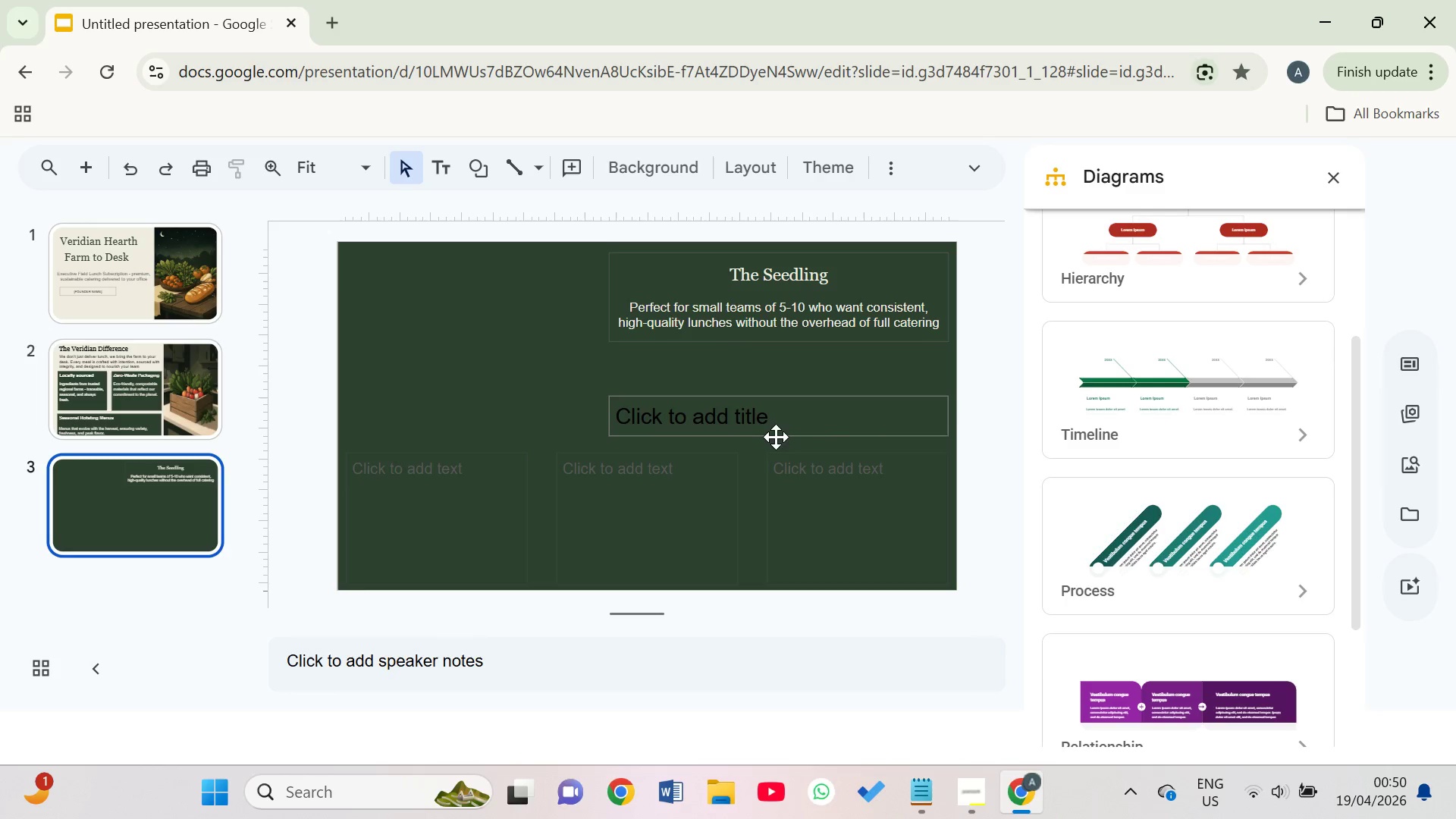 
right_click([771, 423])
 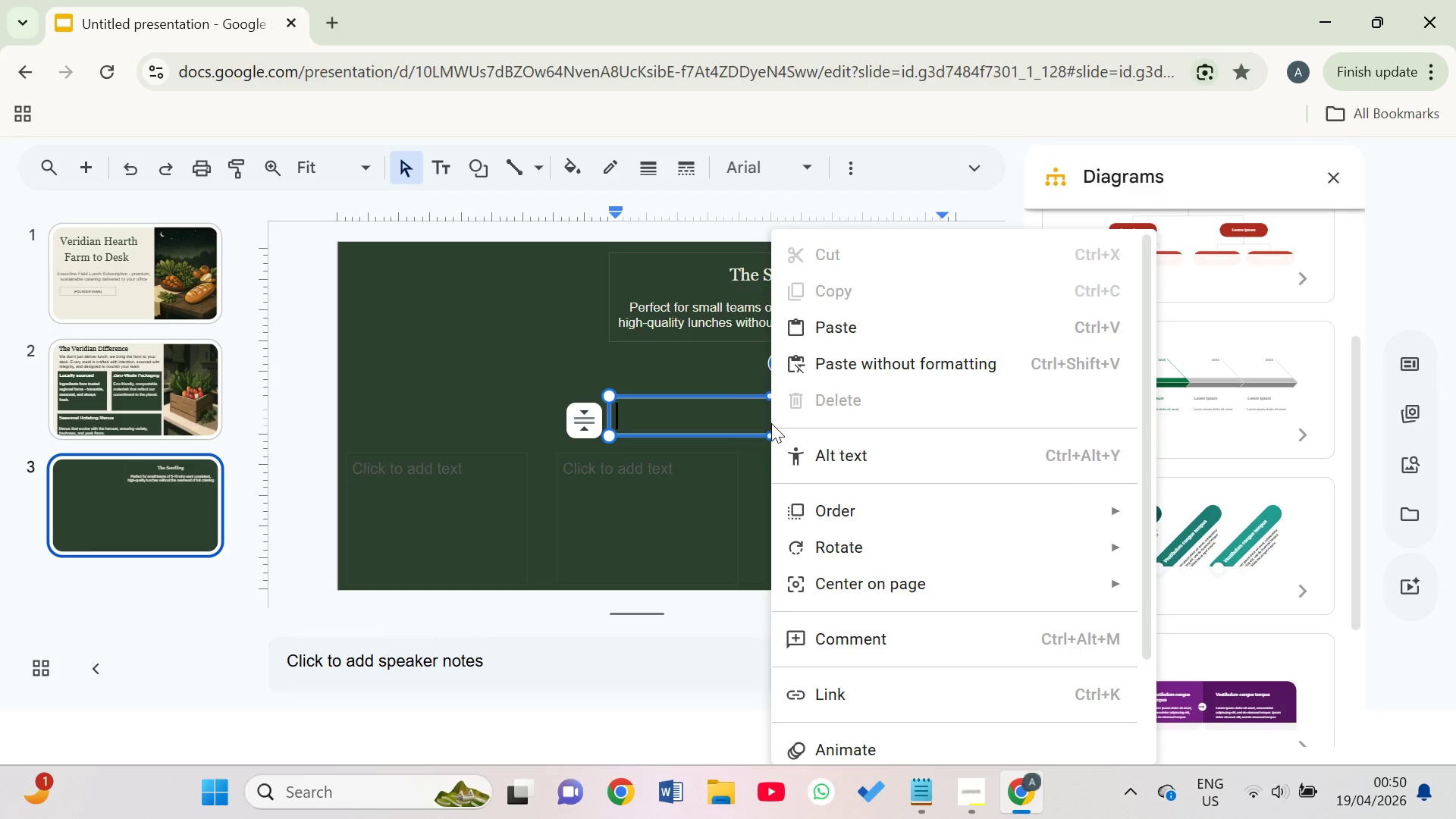 
type(Starting at)
 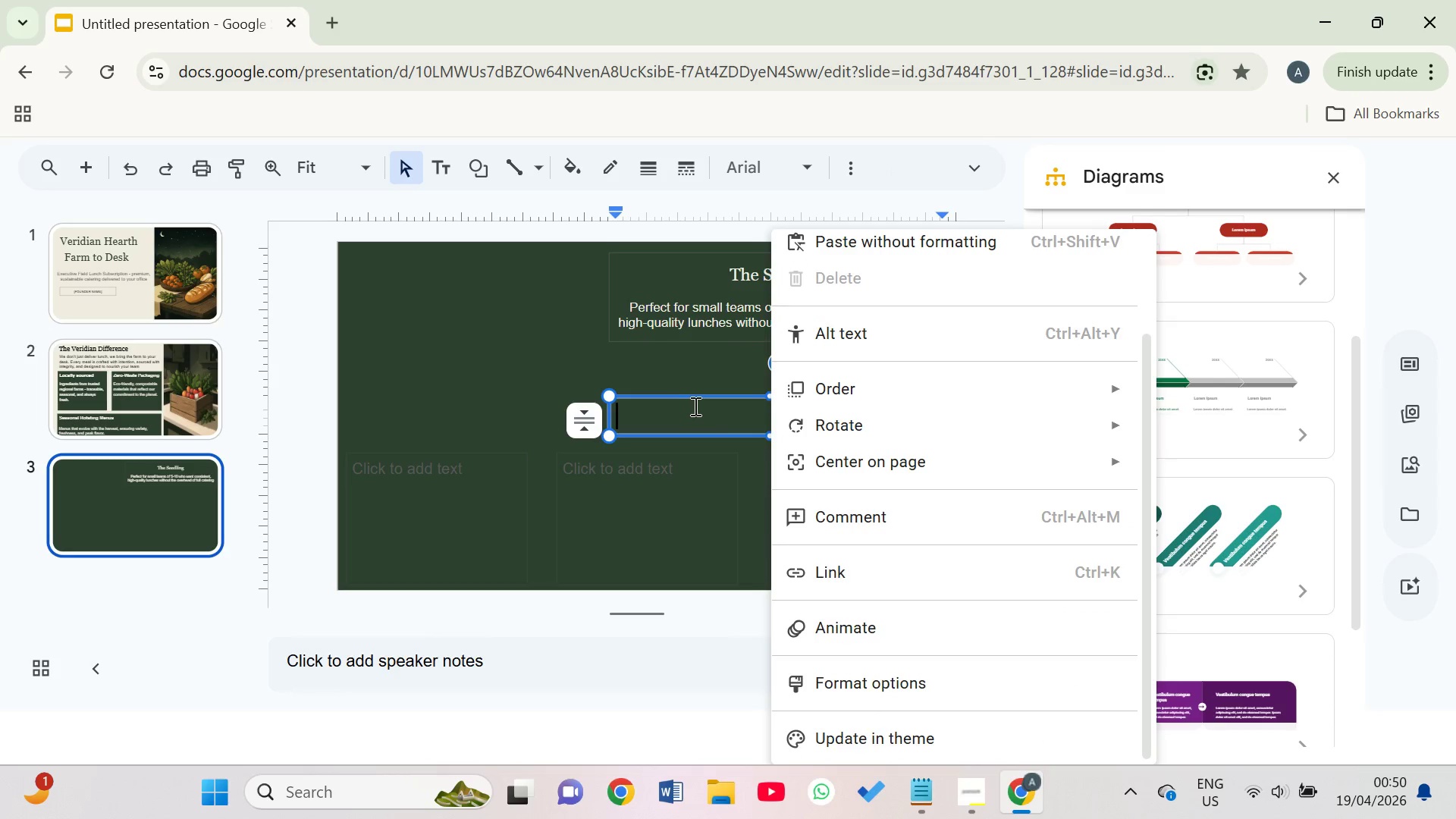 
left_click([694, 410])
 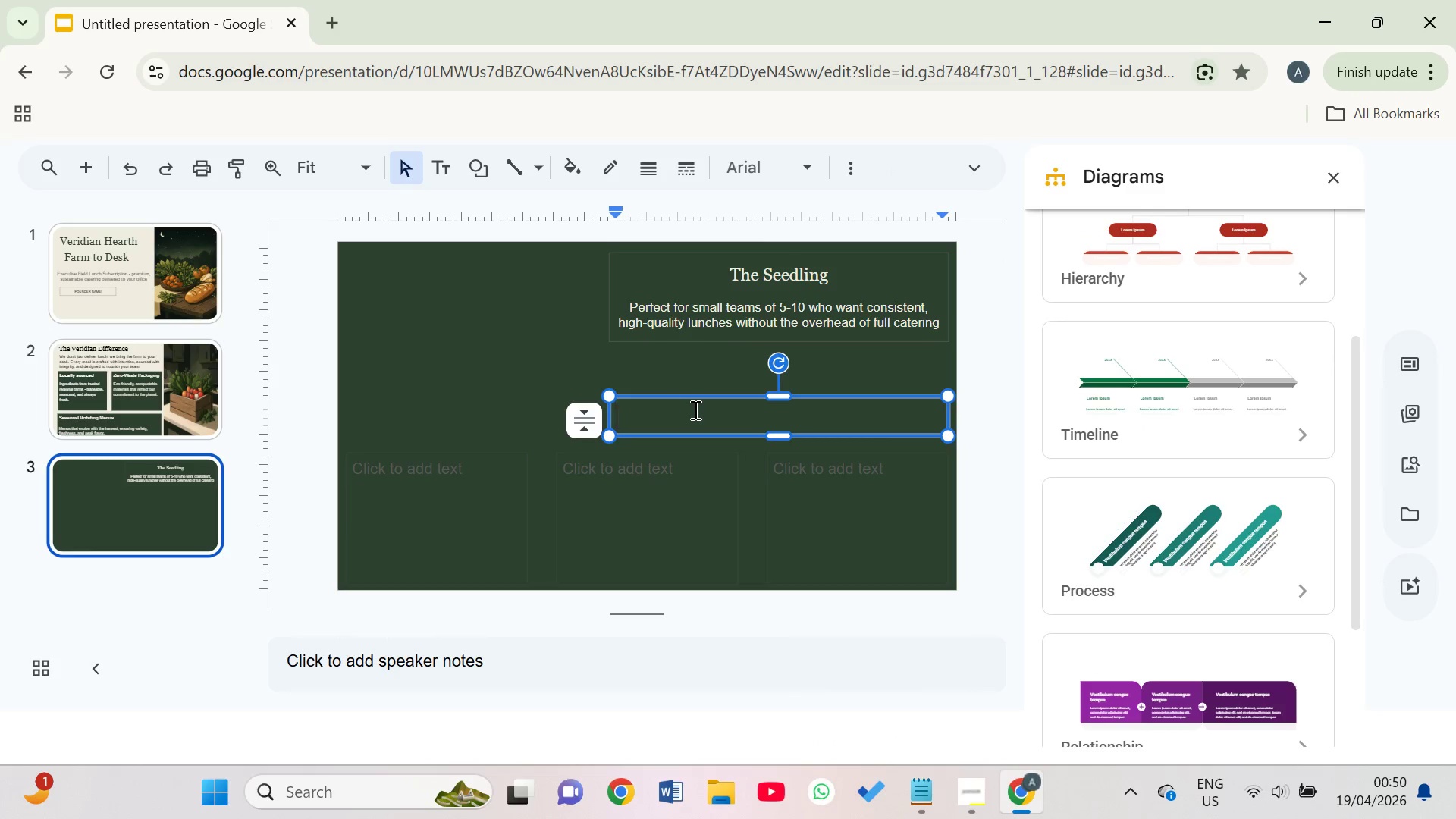 
key(Shift+S)
 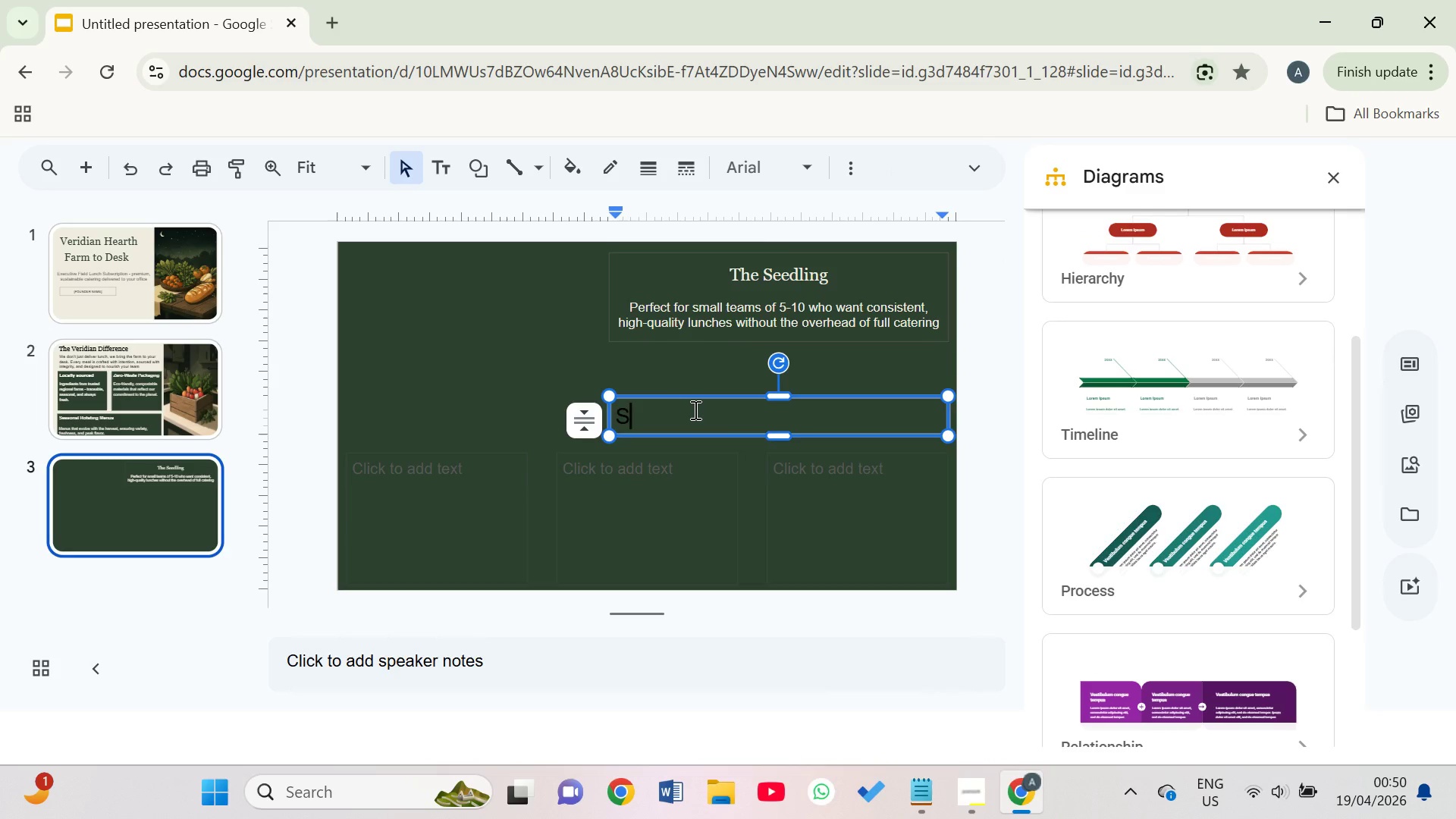 
key(Backspace)
 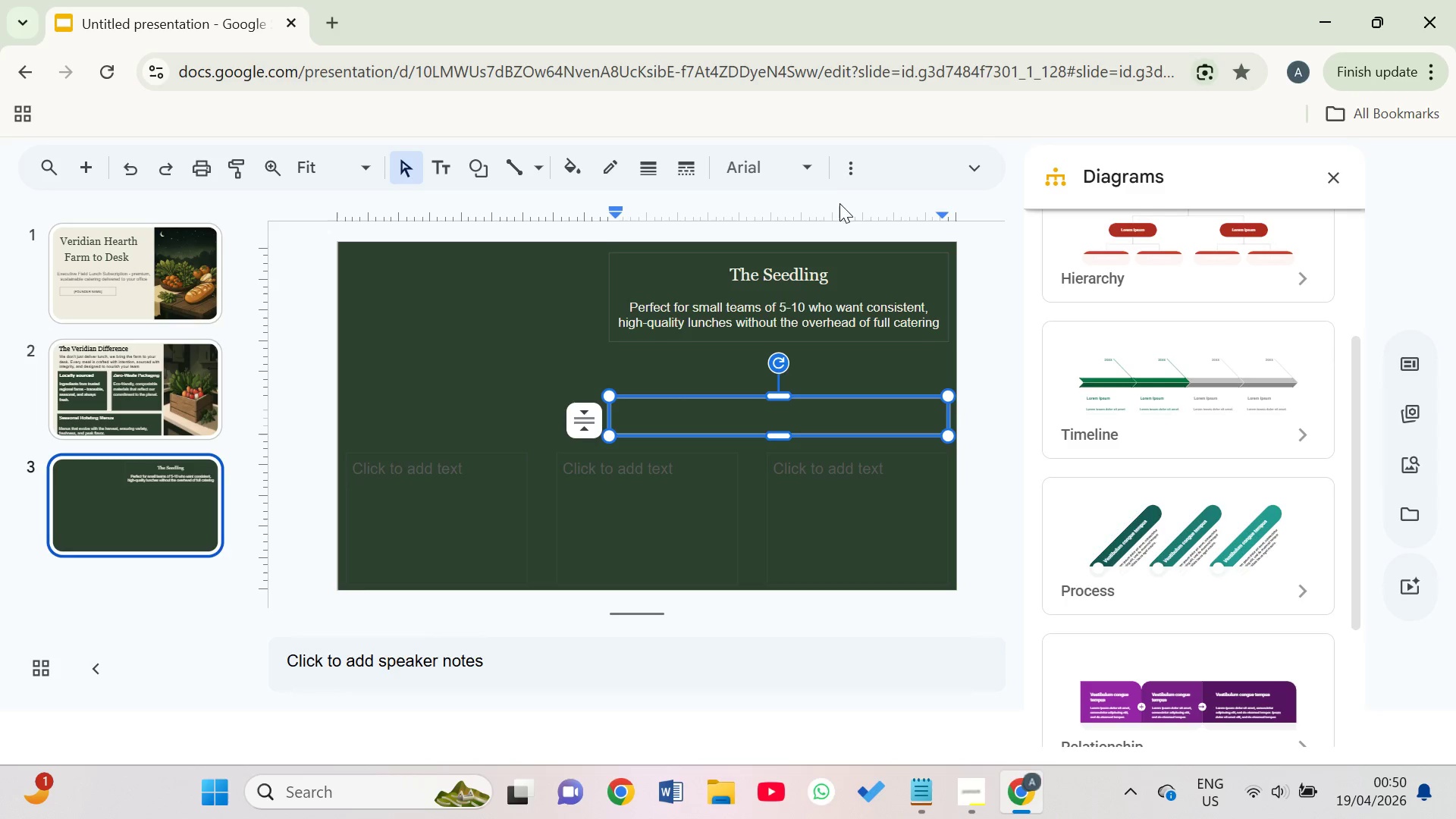 
left_click([977, 183])
 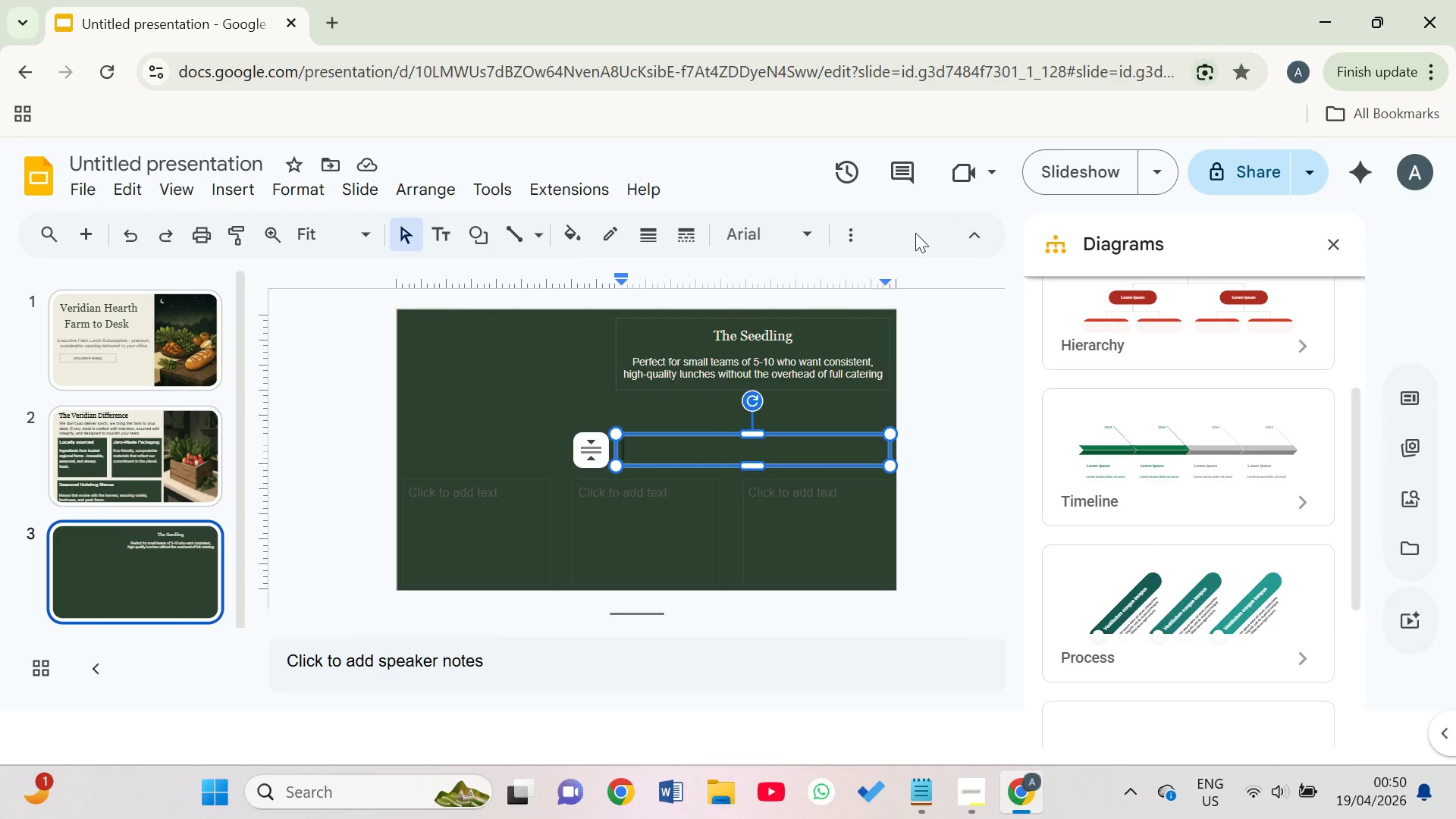 
left_click([959, 237])
 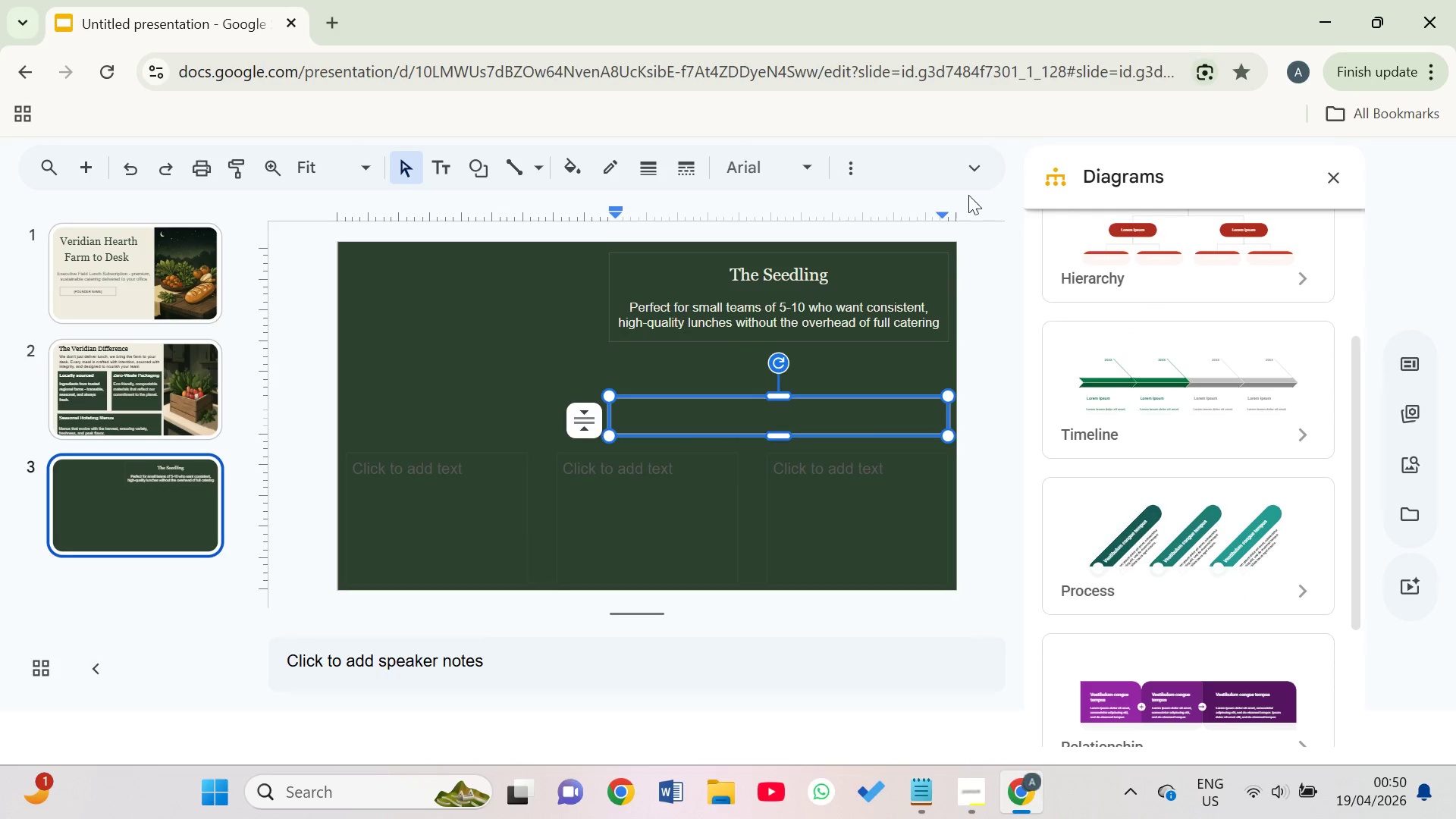 
left_click([969, 172])
 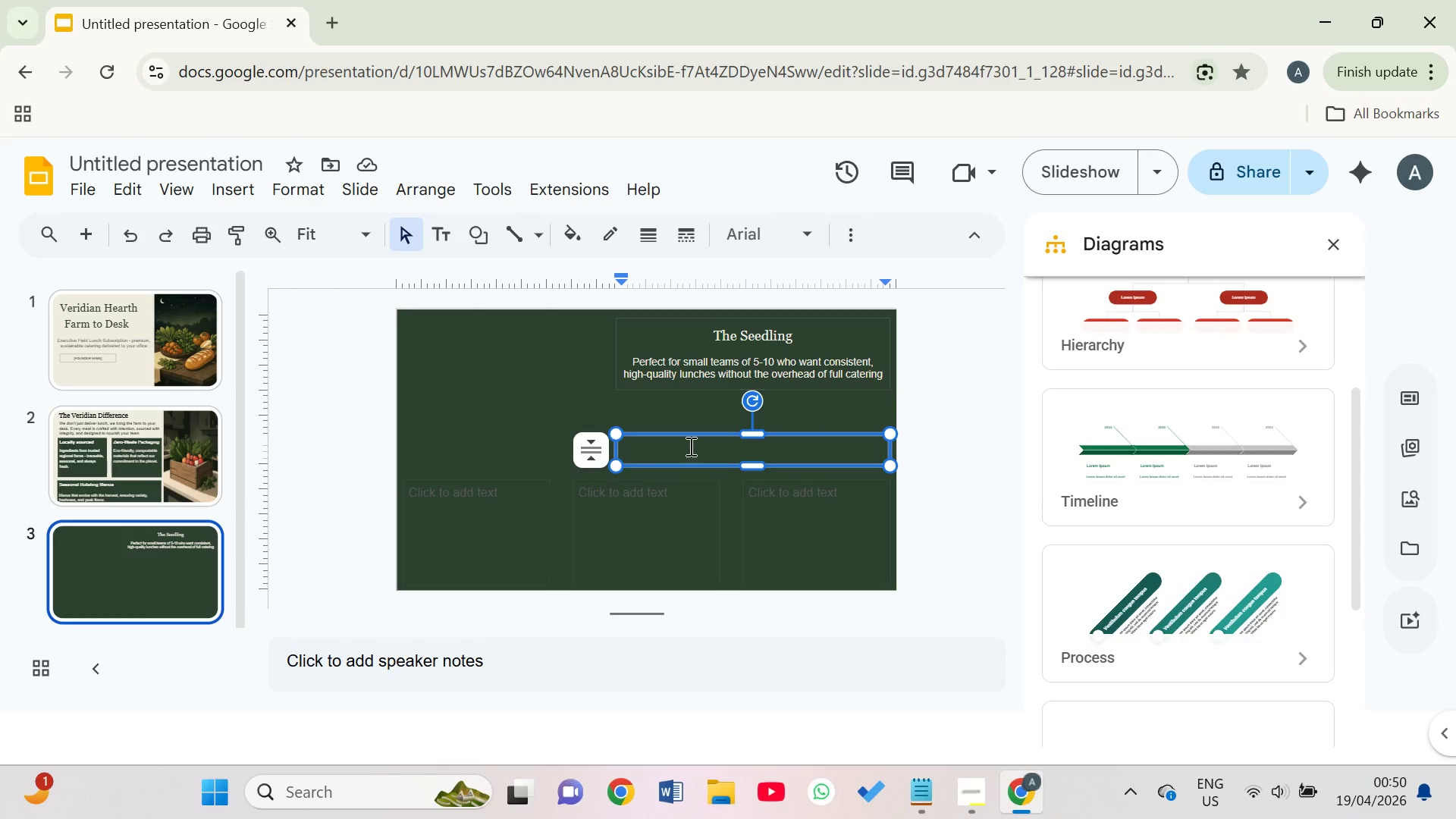 
key(Control+Z)
 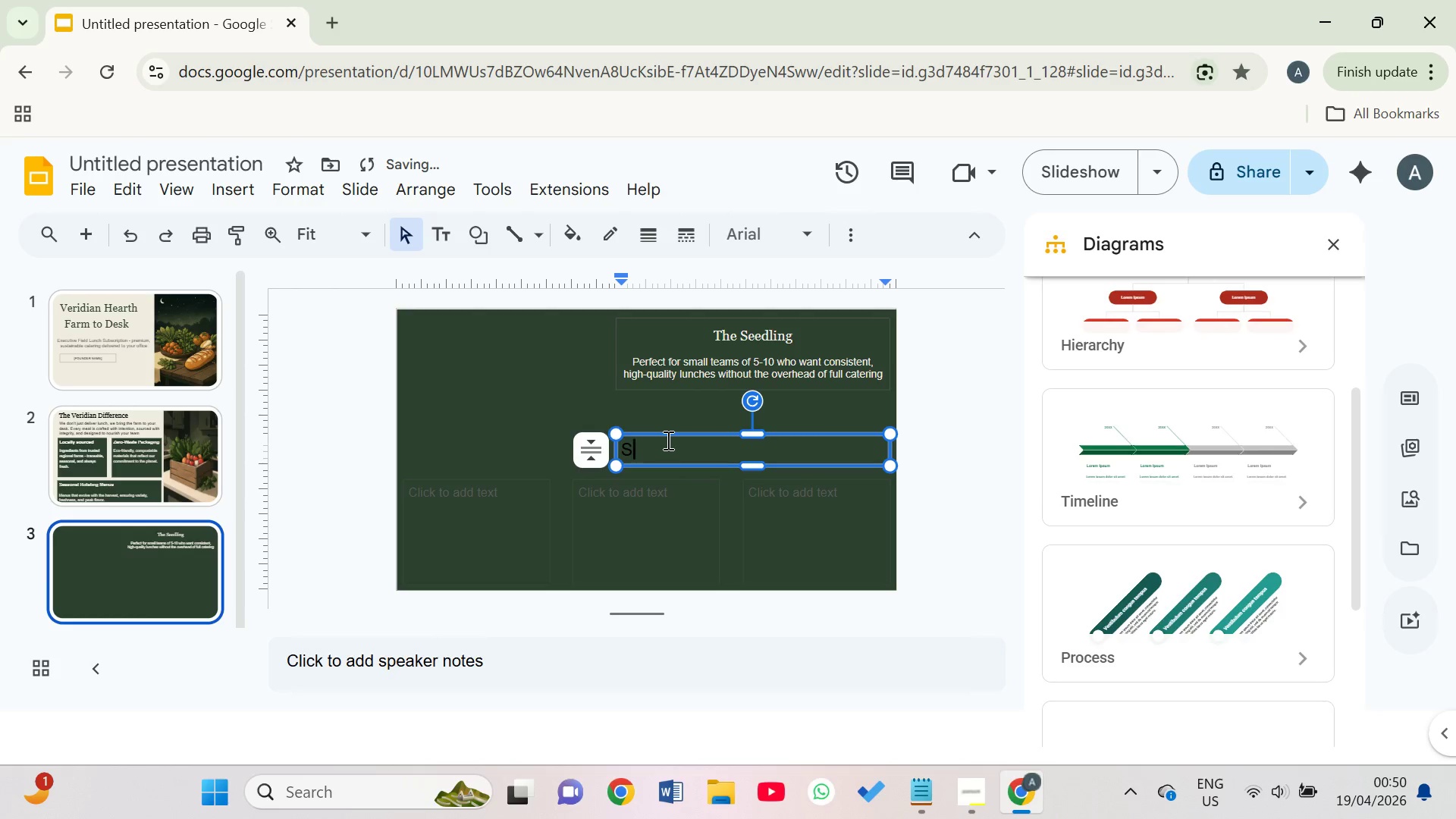 
key(Control+Z)
 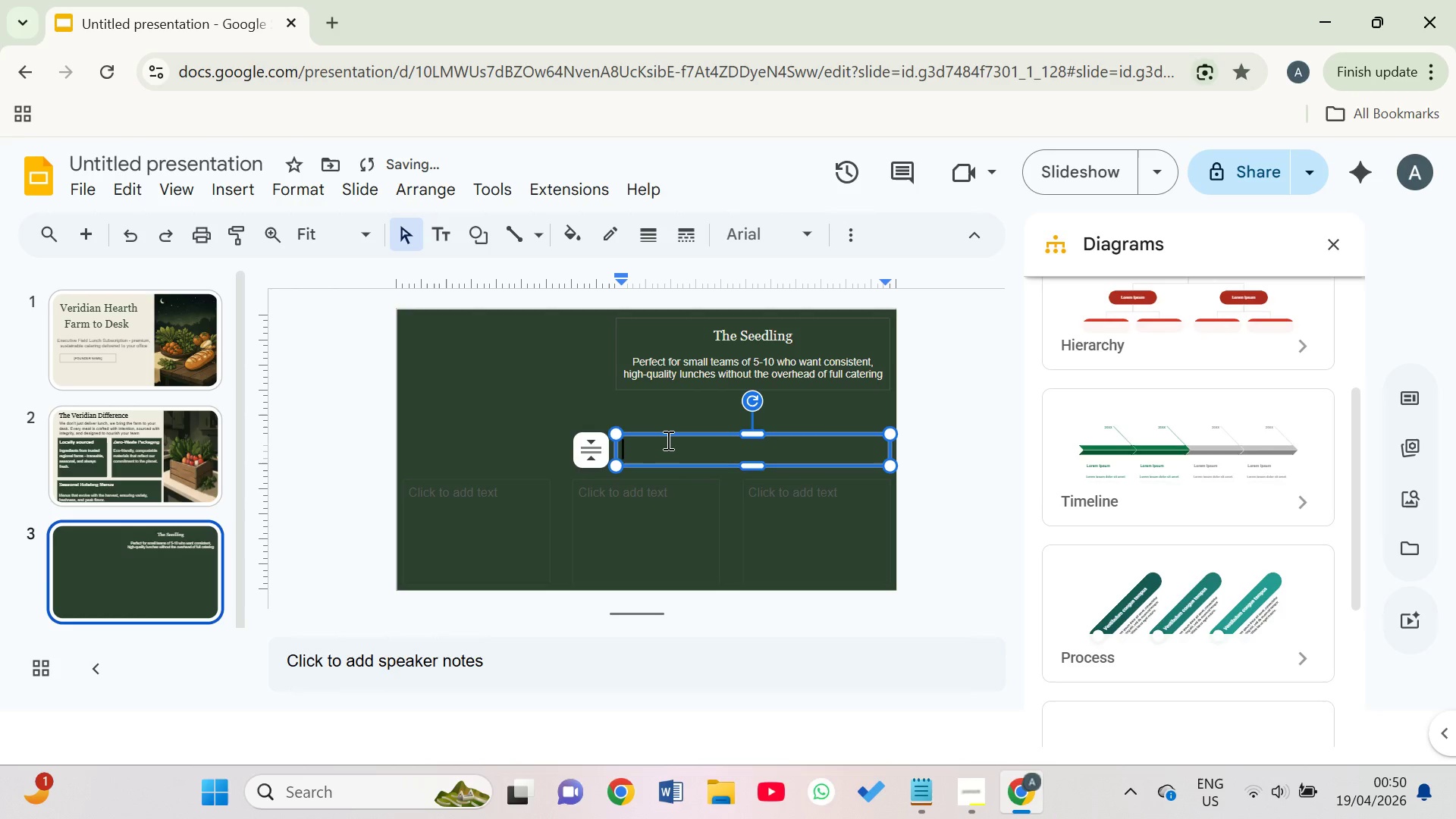 
key(Control+Z)
 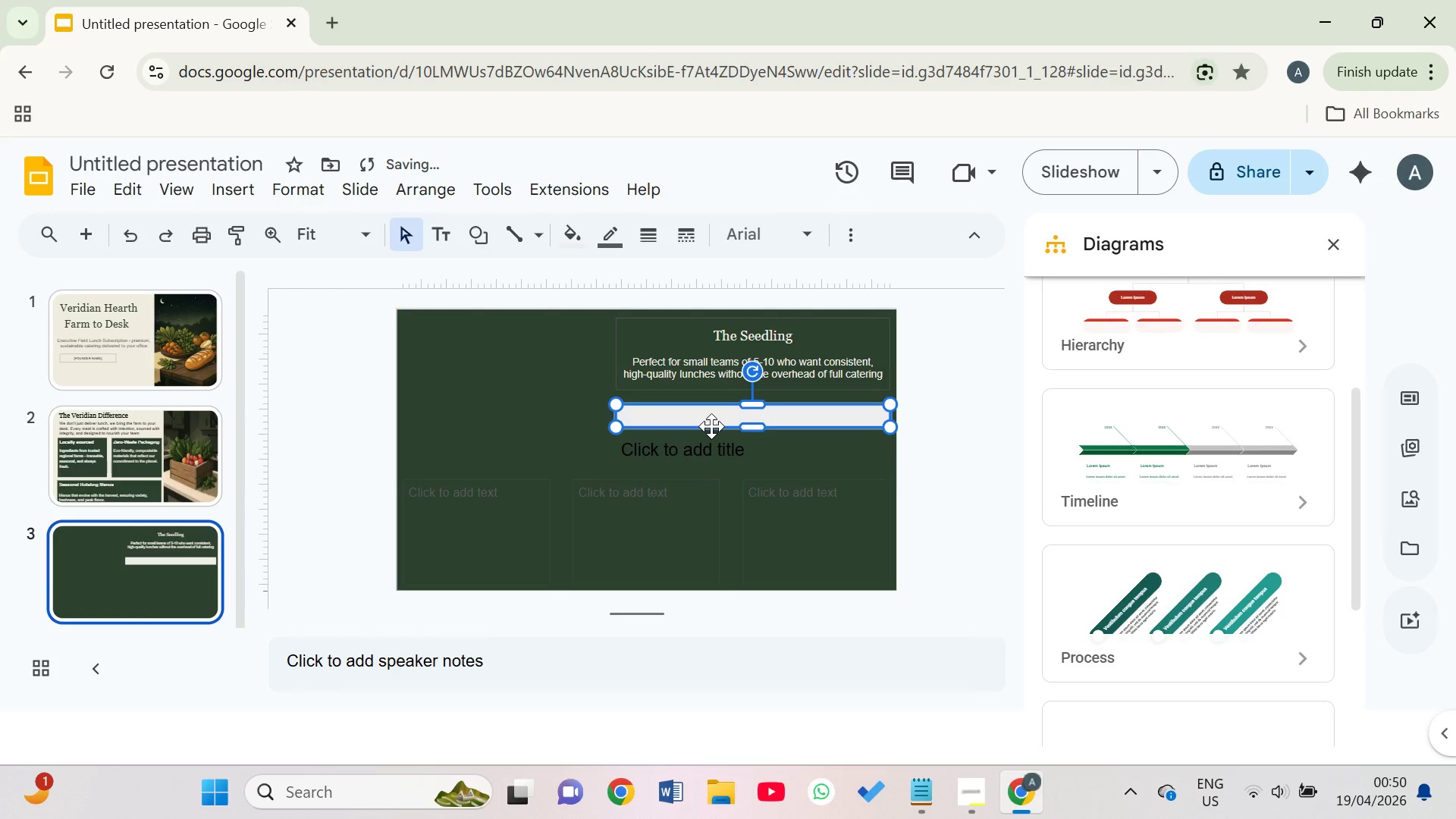 
key(Backspace)
 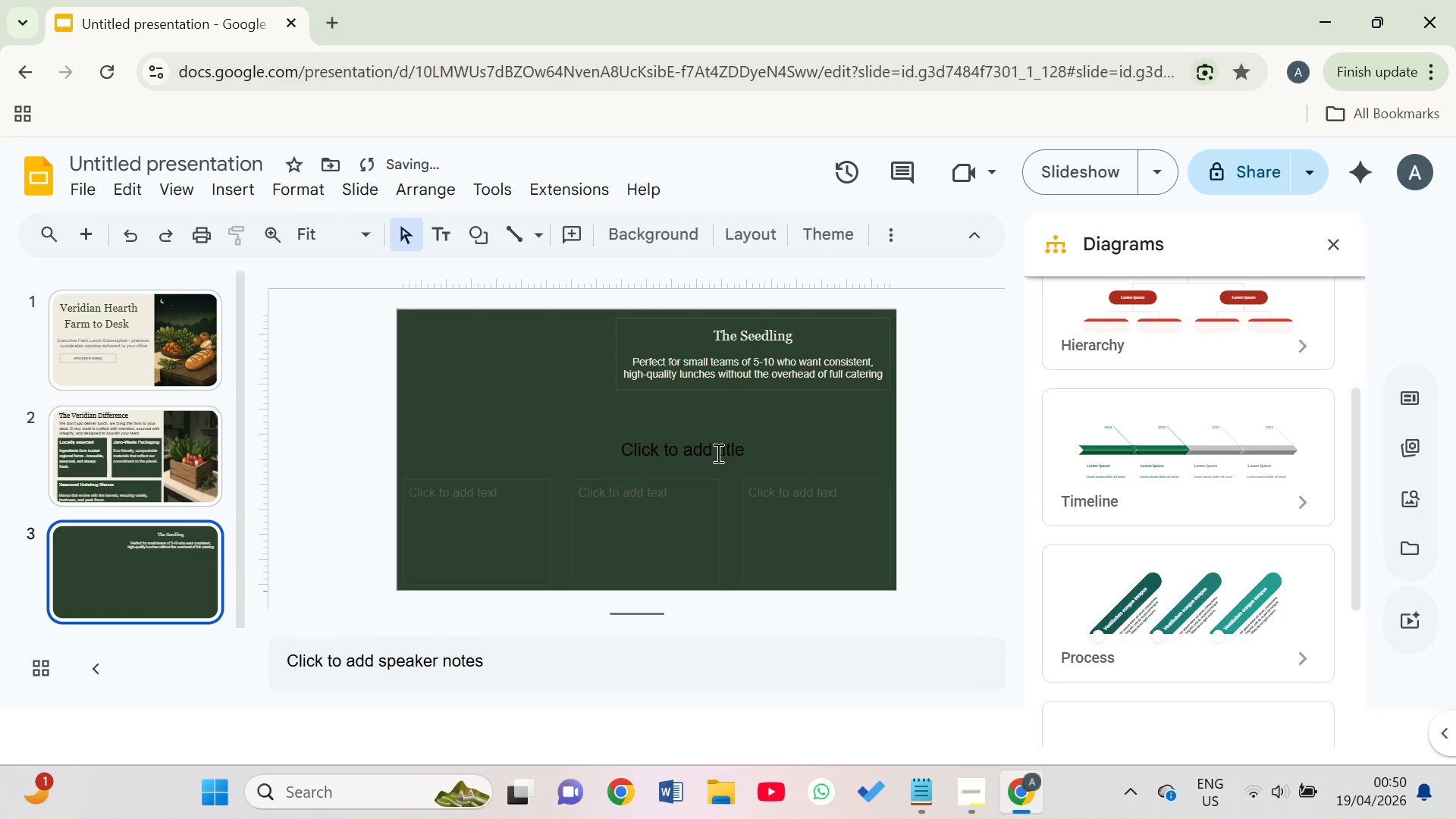 
left_click([720, 455])
 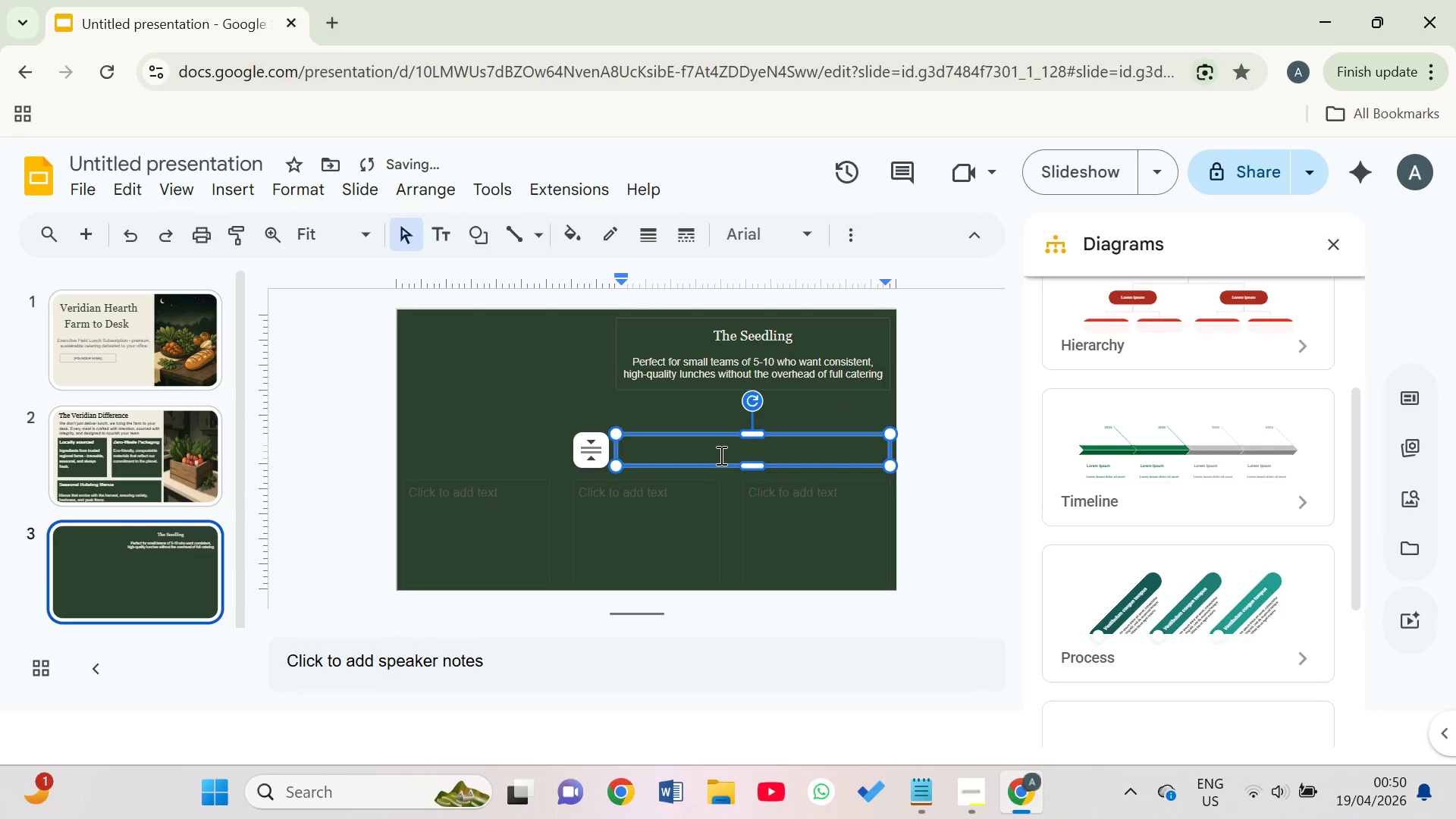 
key(ArrowUp)
 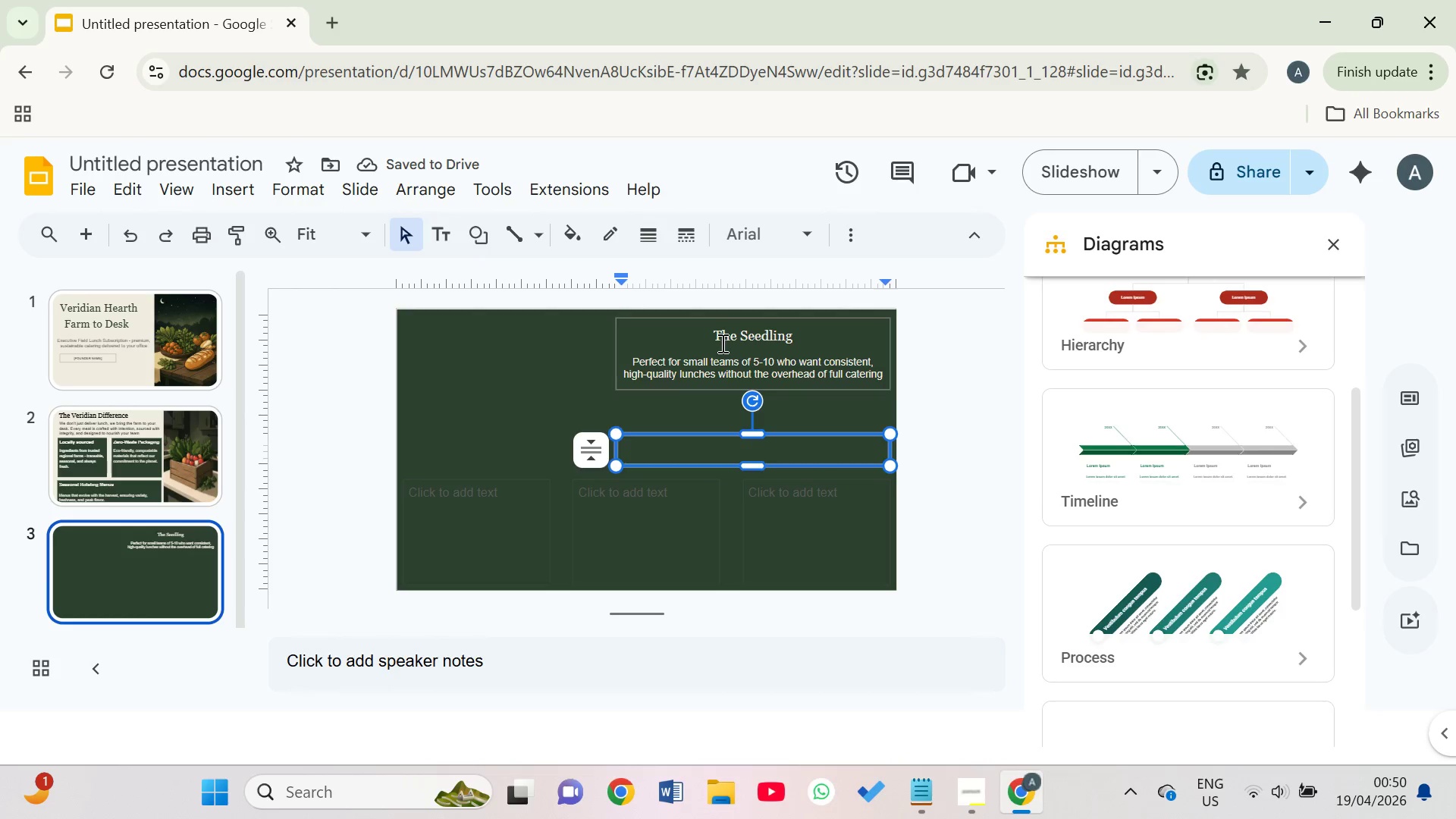 
type(Starting)
 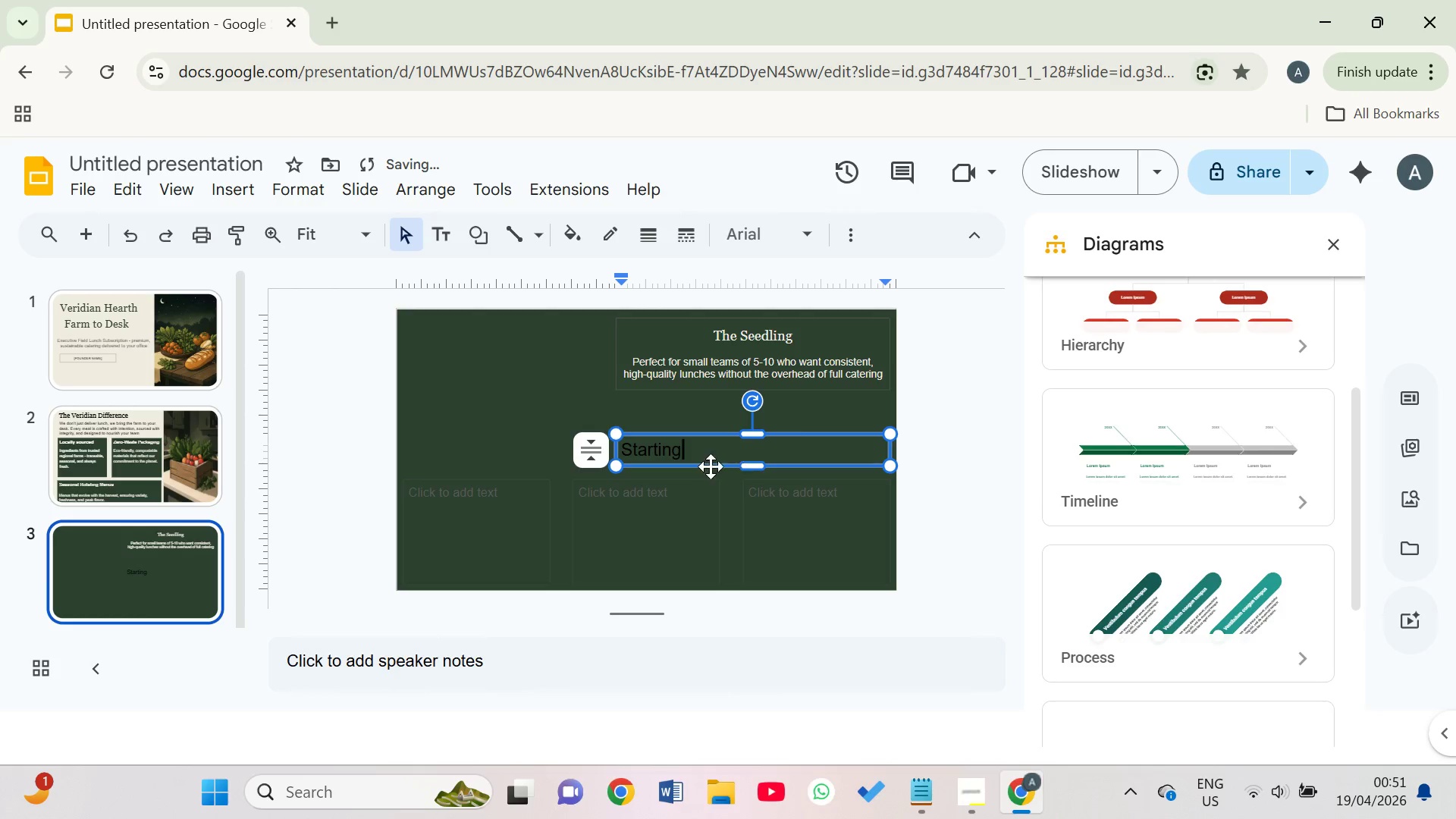 
key(Backspace)
key(Backspace)
type(ng at )
 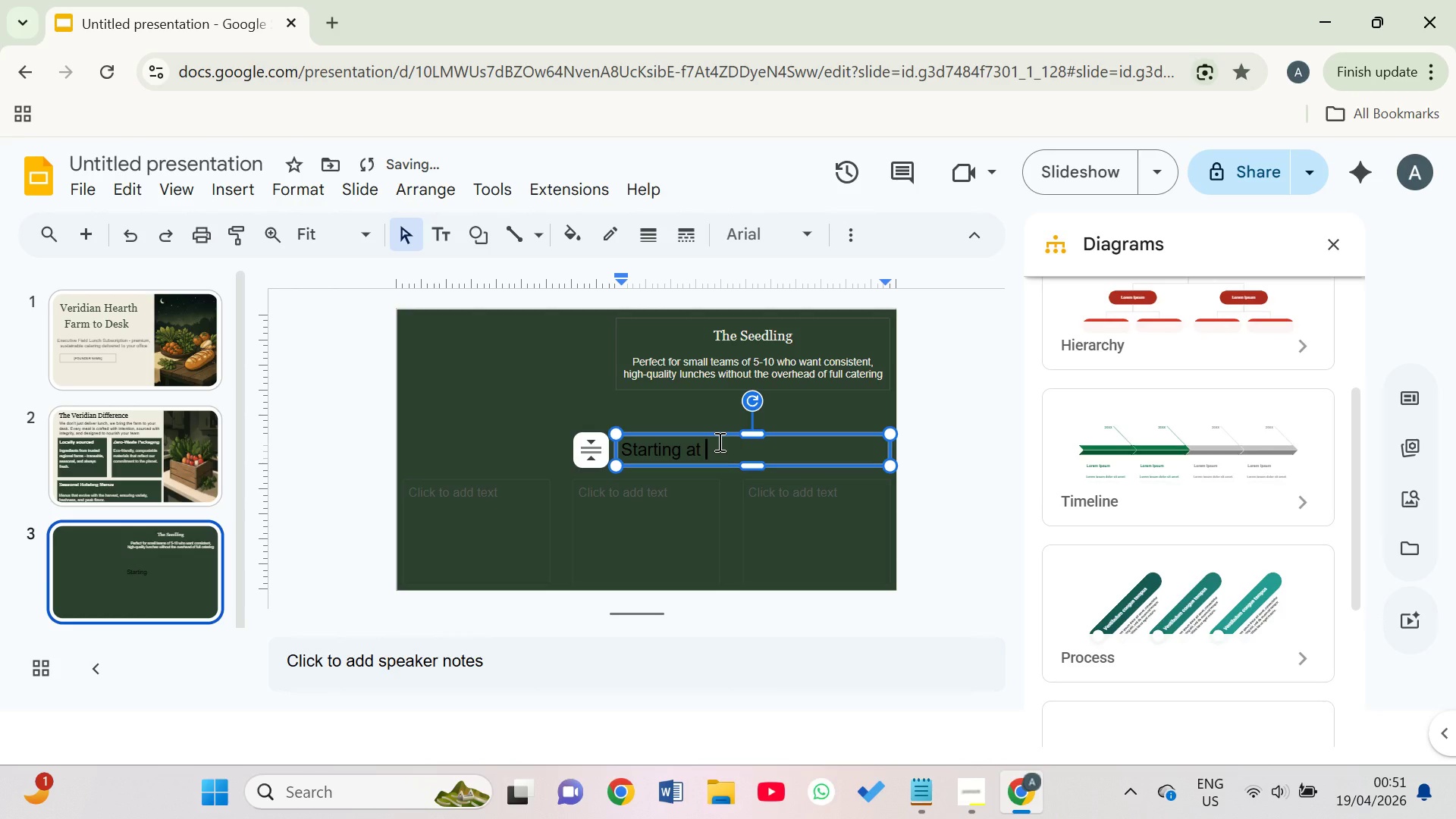 
hold_key(key=ShiftLeft, duration=1.52)
 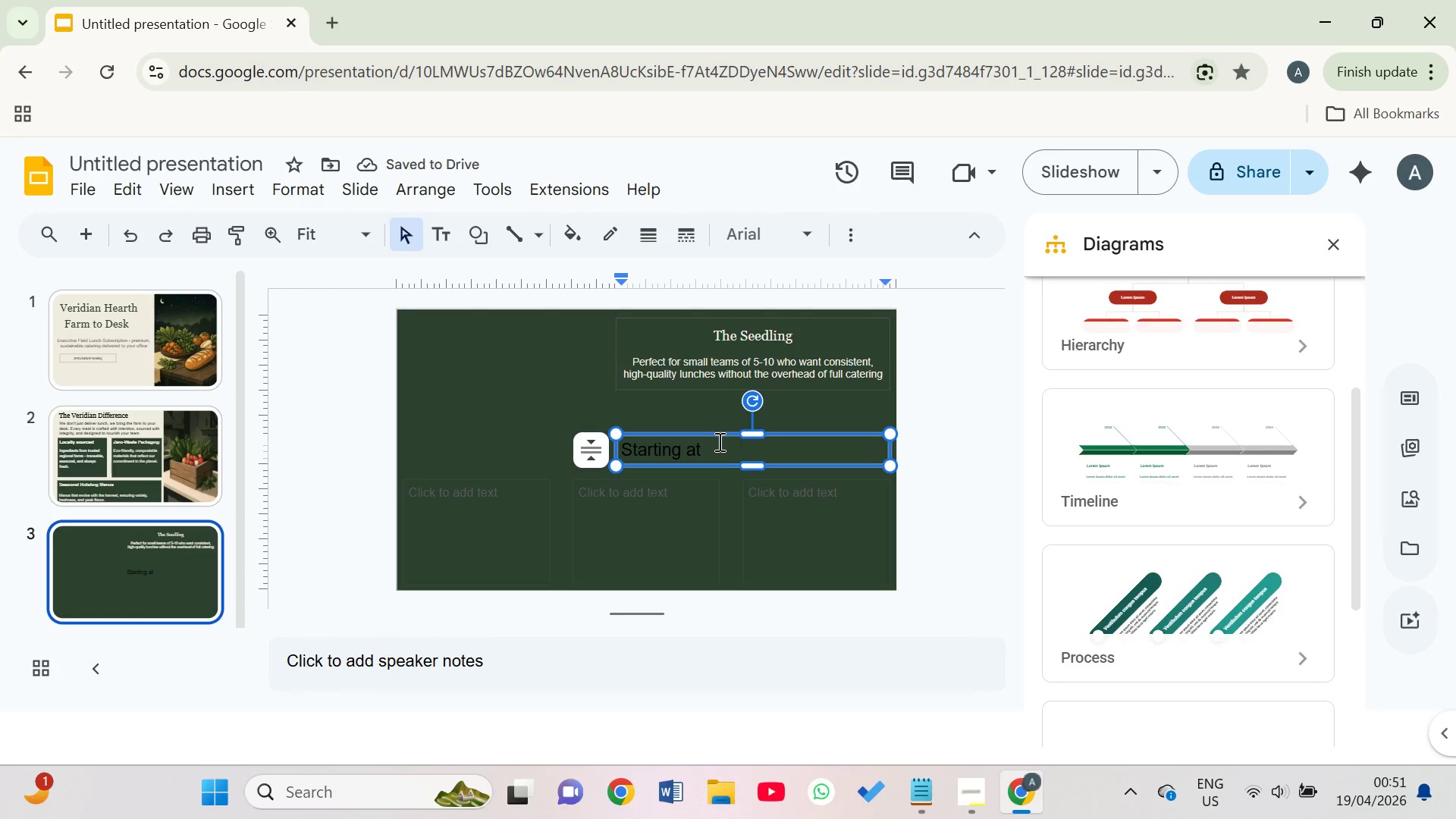 
hold_key(key=ShiftLeft, duration=1.5)
 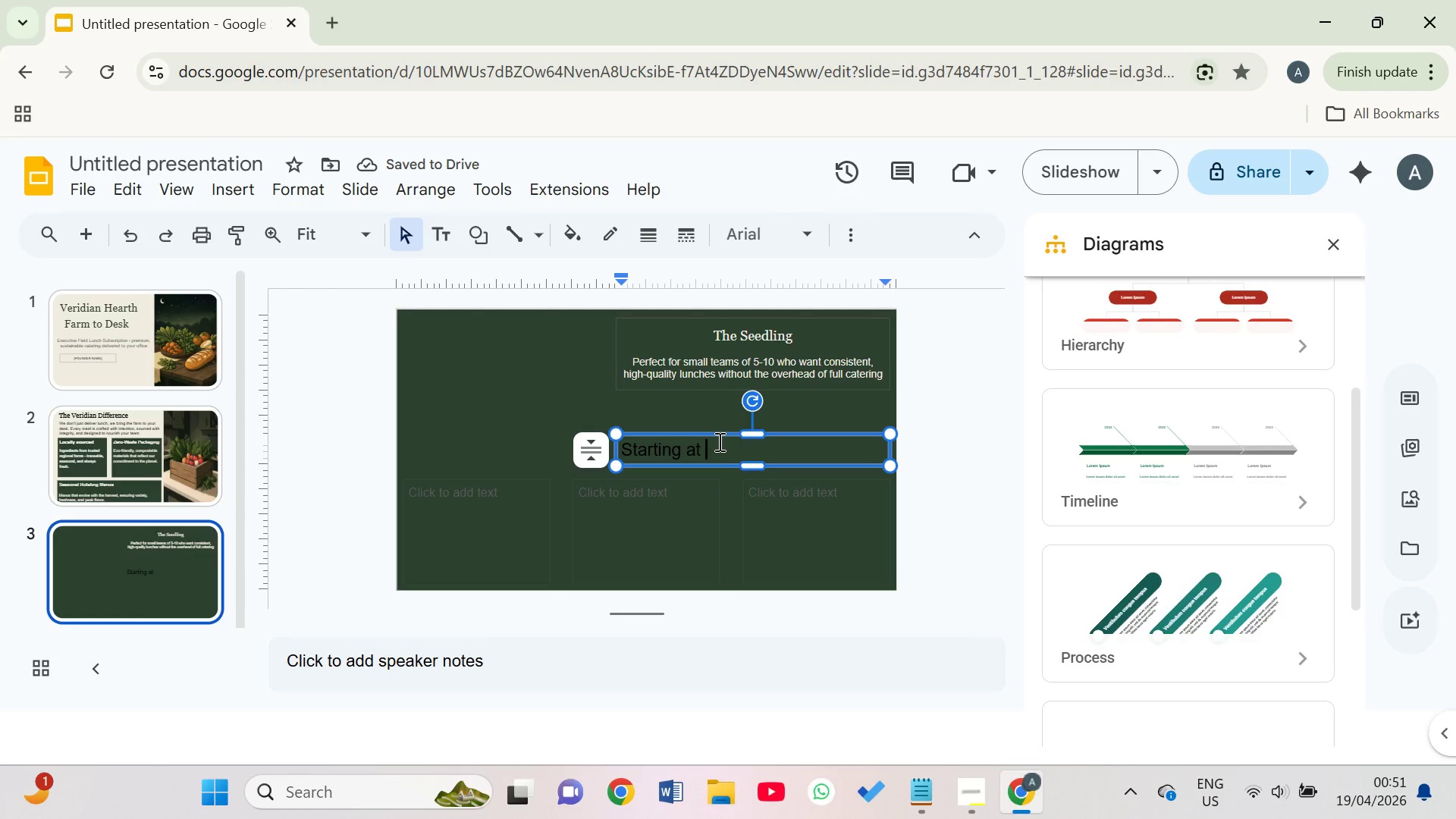 
hold_key(key=ShiftLeft, duration=1.5)
 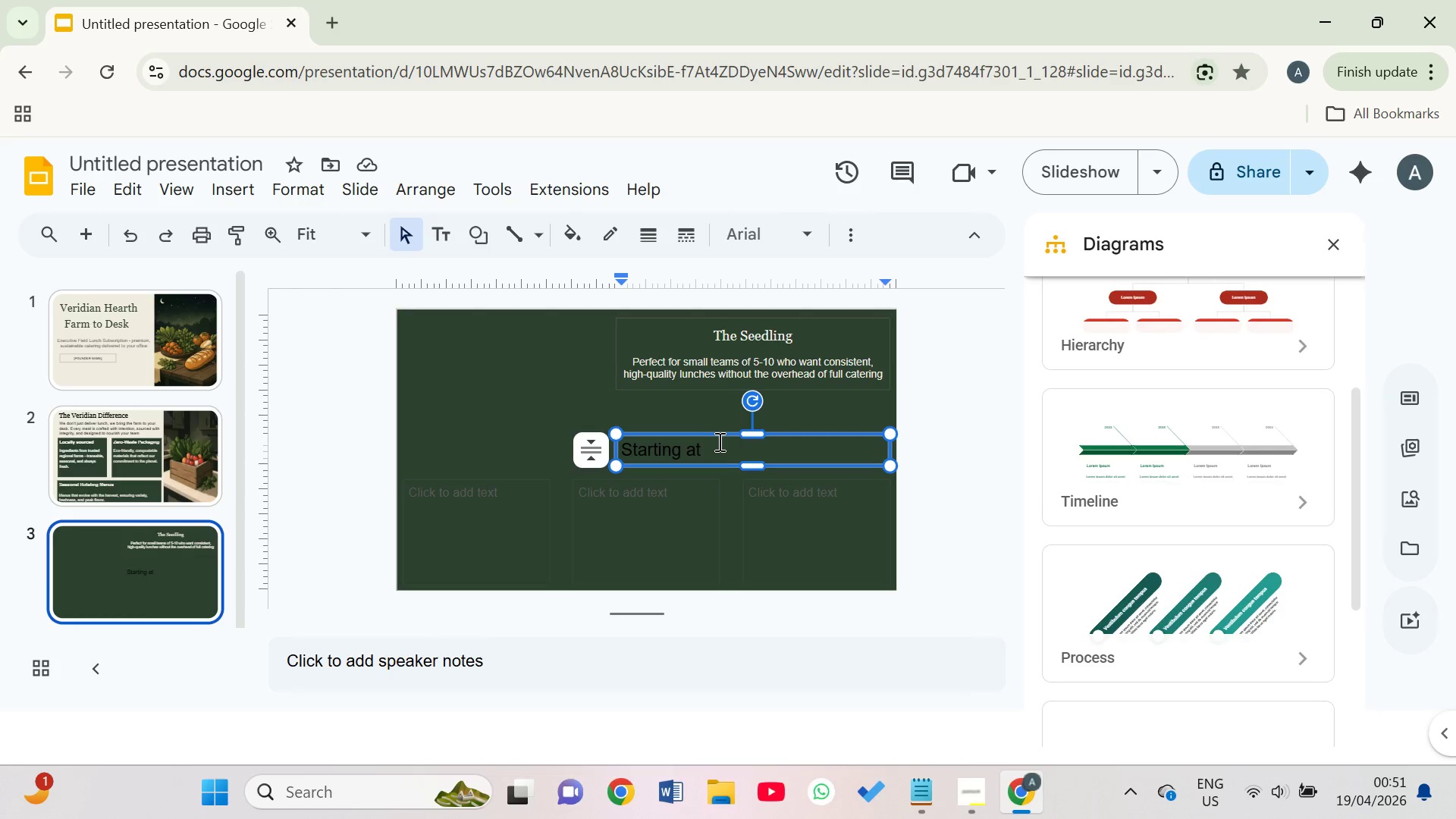 
hold_key(key=ShiftLeft, duration=1.5)
 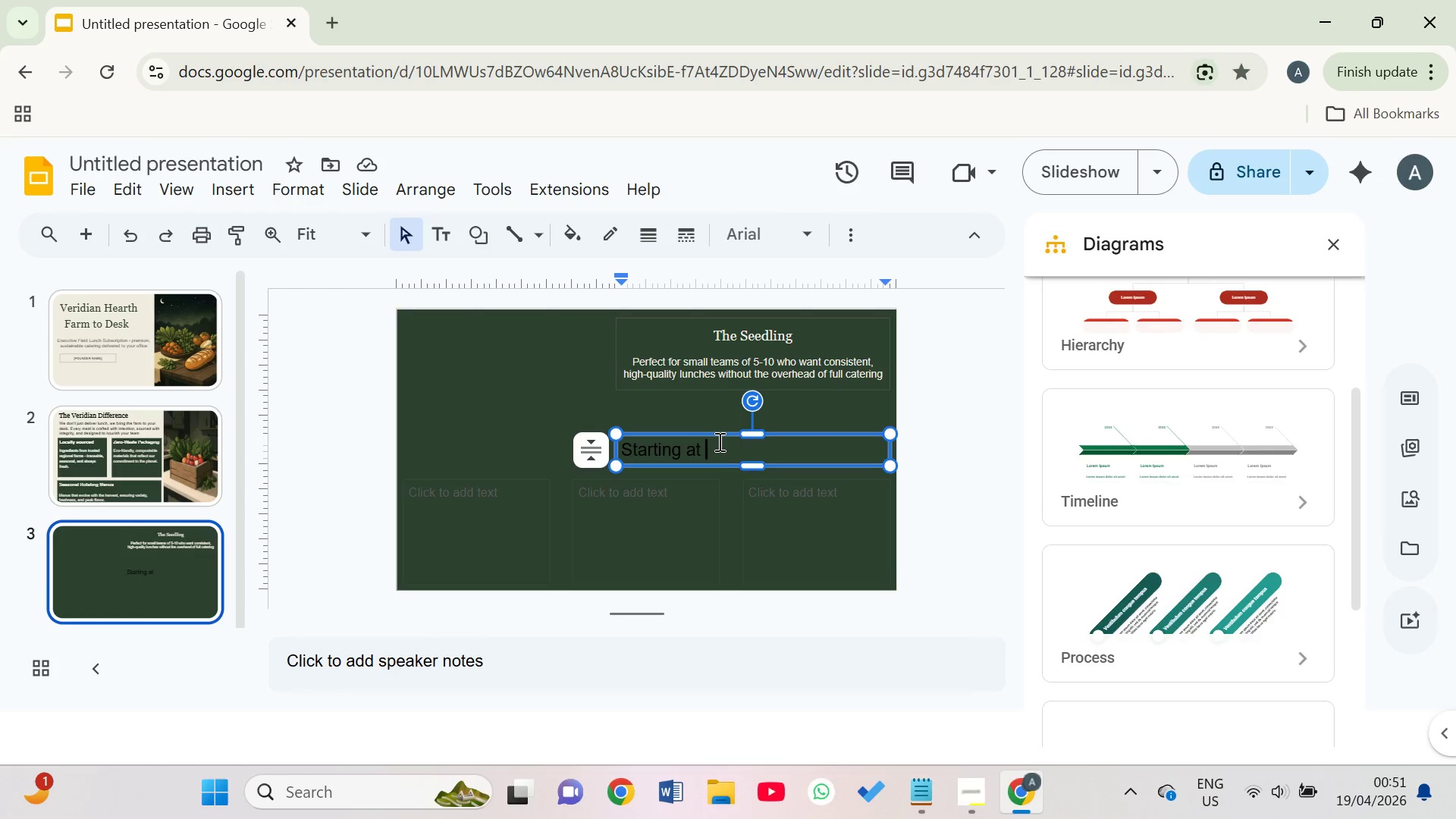 
hold_key(key=ShiftLeft, duration=1.51)
 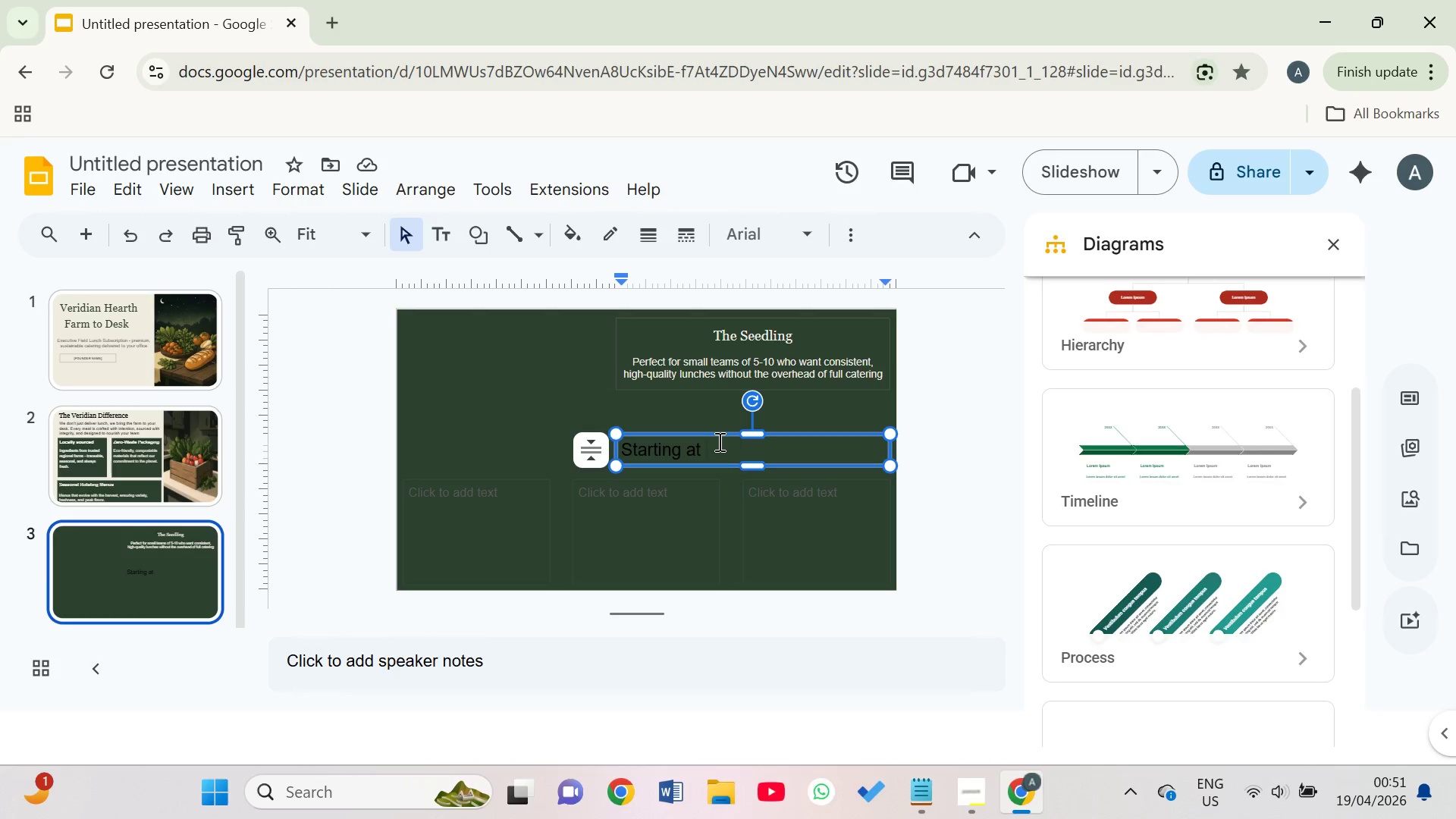 
key(Shift+4)
 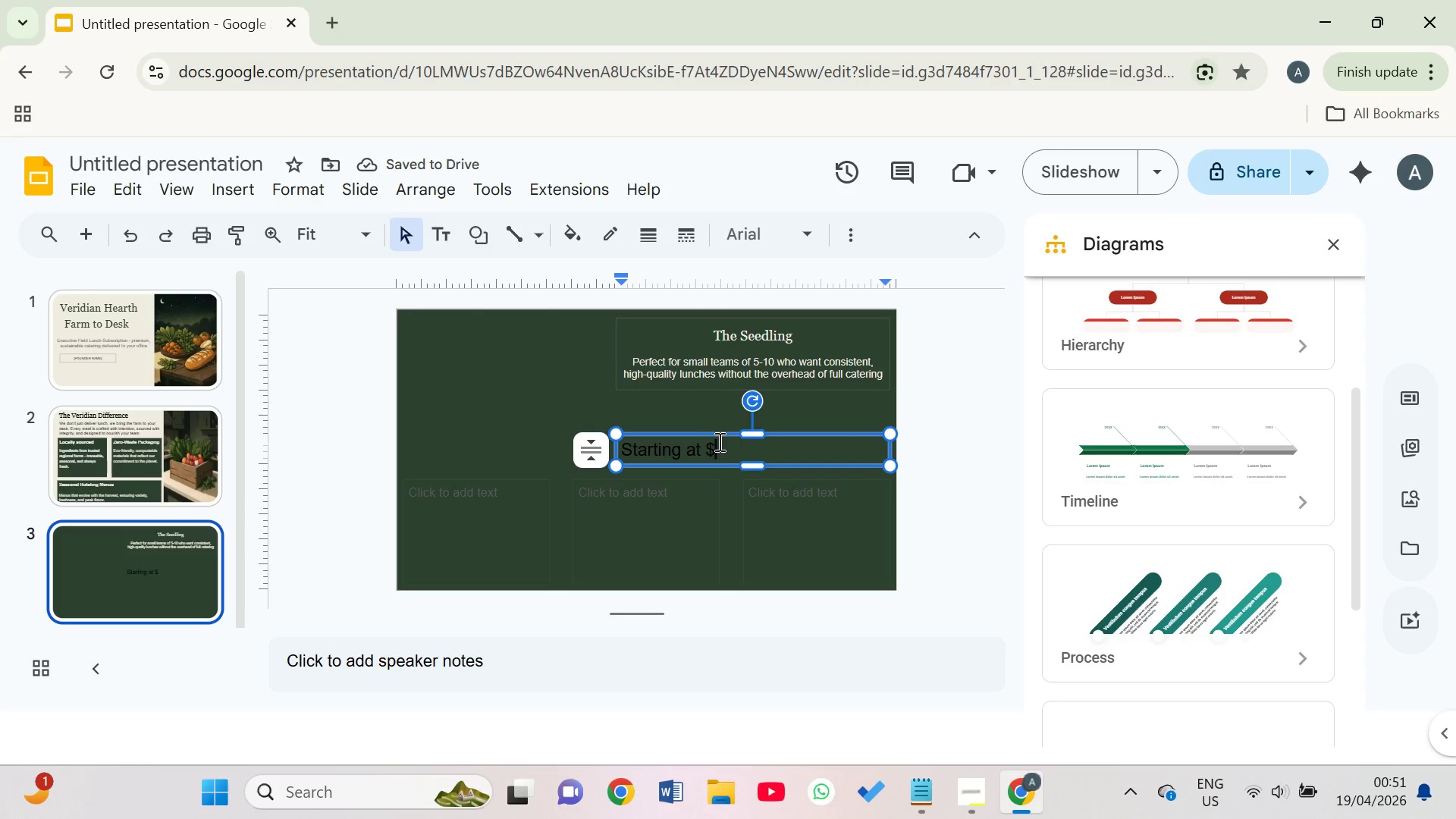 
wait(6.45)
 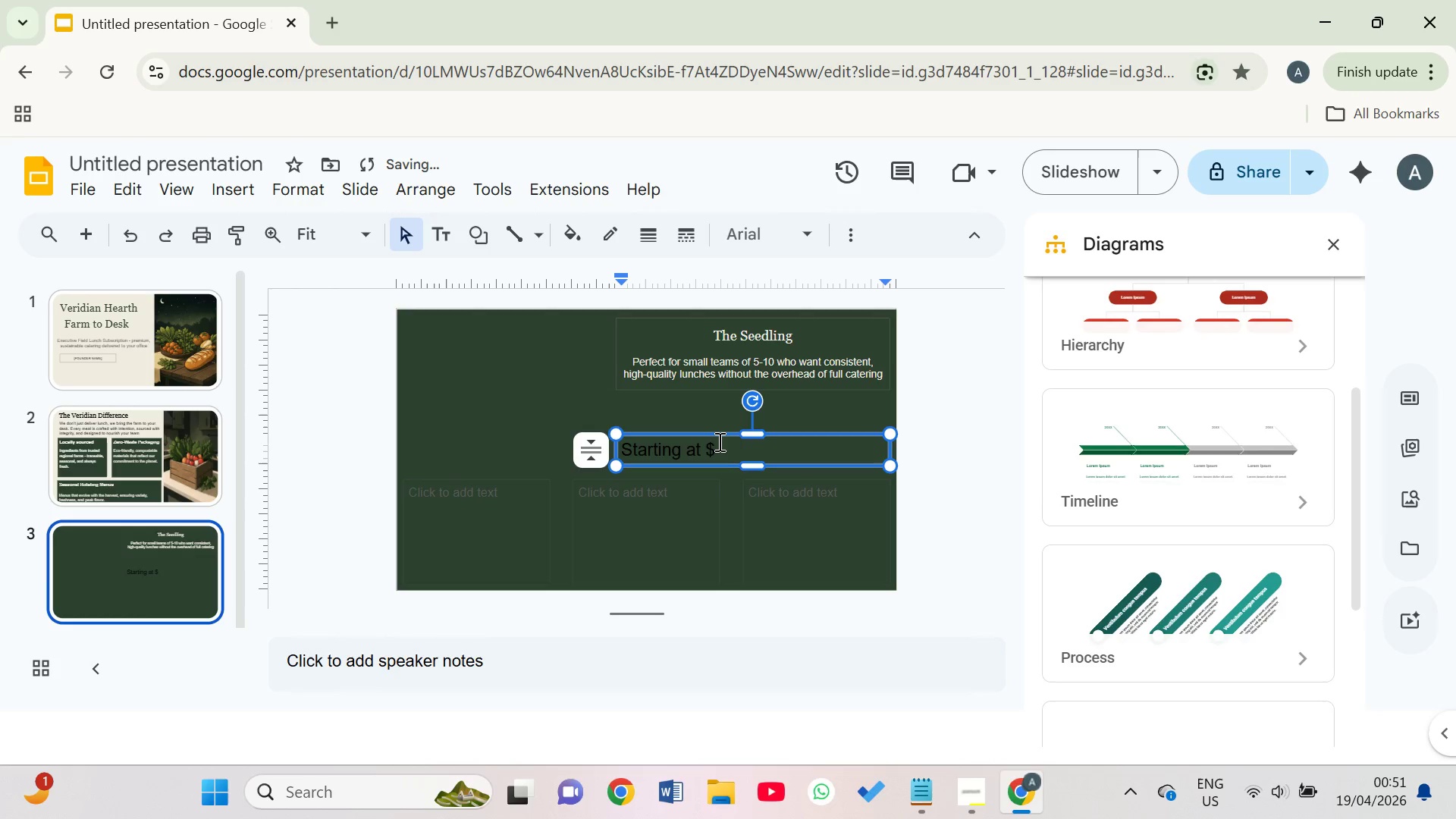 
type(XX pe person/week - minimiu)
key(Backspace)
key(Backspace)
type(um 5 people)
 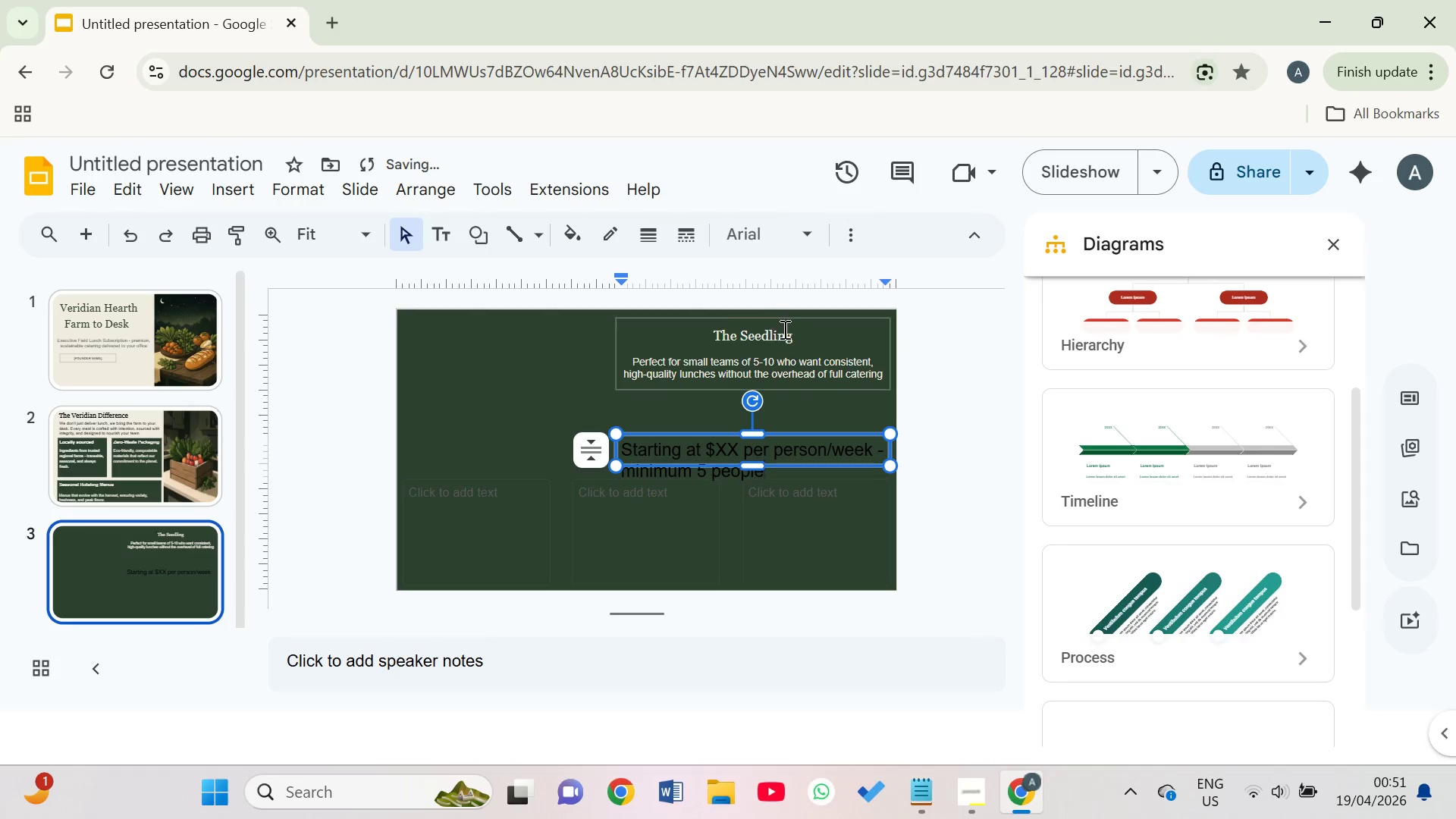 
left_click([783, 463])
 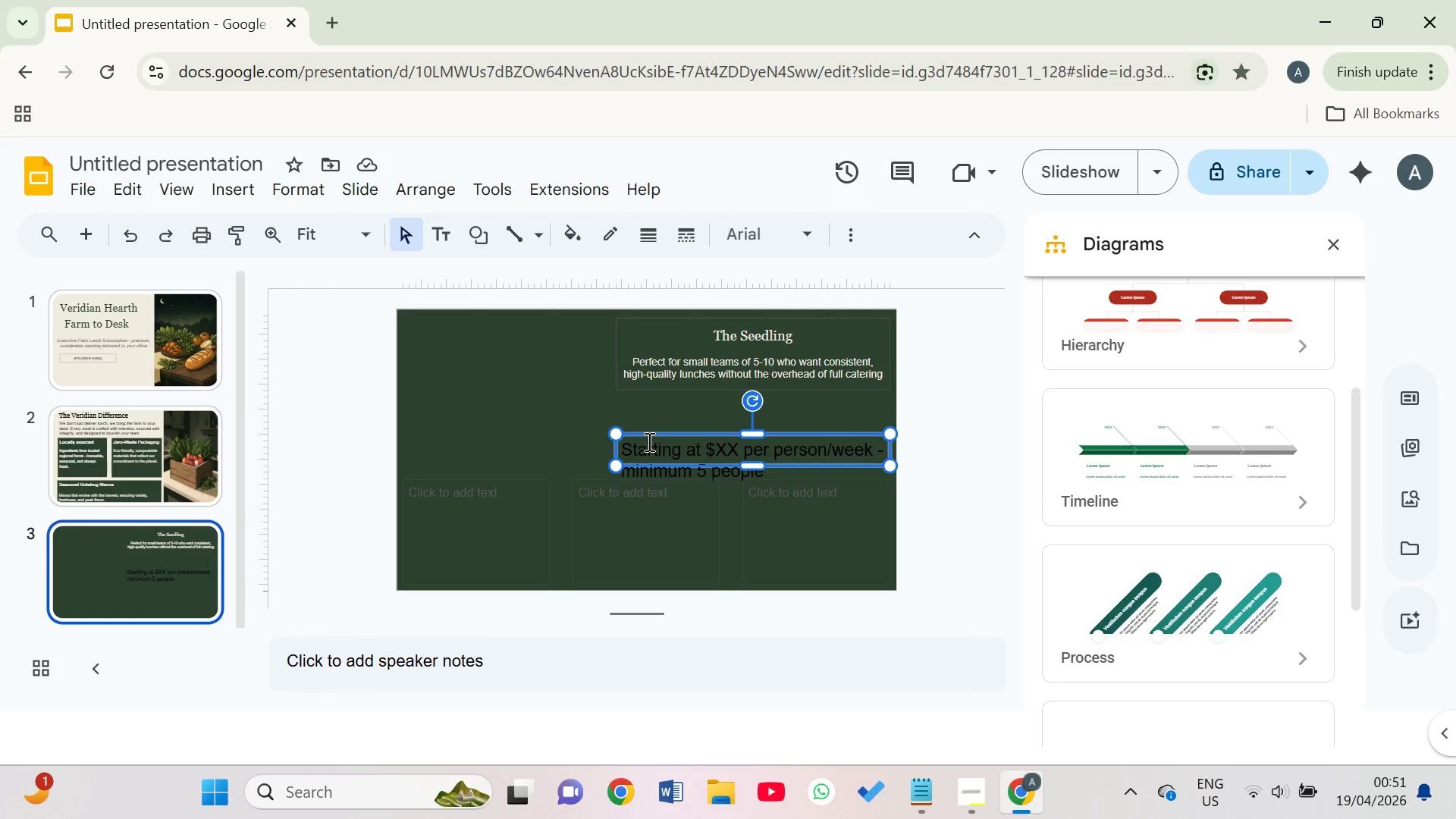 
left_click_drag(start_coordinate=[629, 444], to_coordinate=[667, 449])
 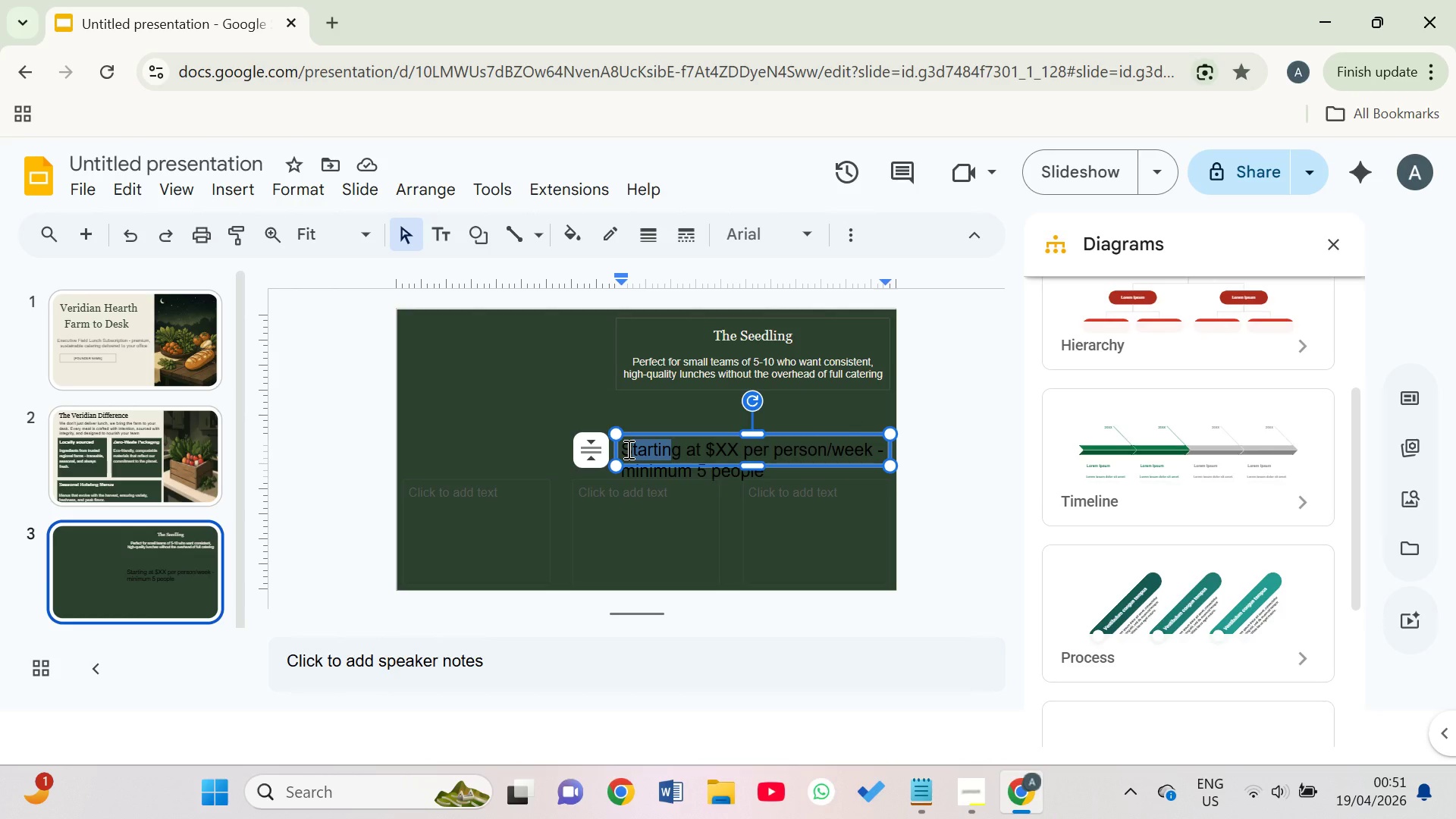 
left_click_drag(start_coordinate=[627, 449], to_coordinate=[635, 450])
 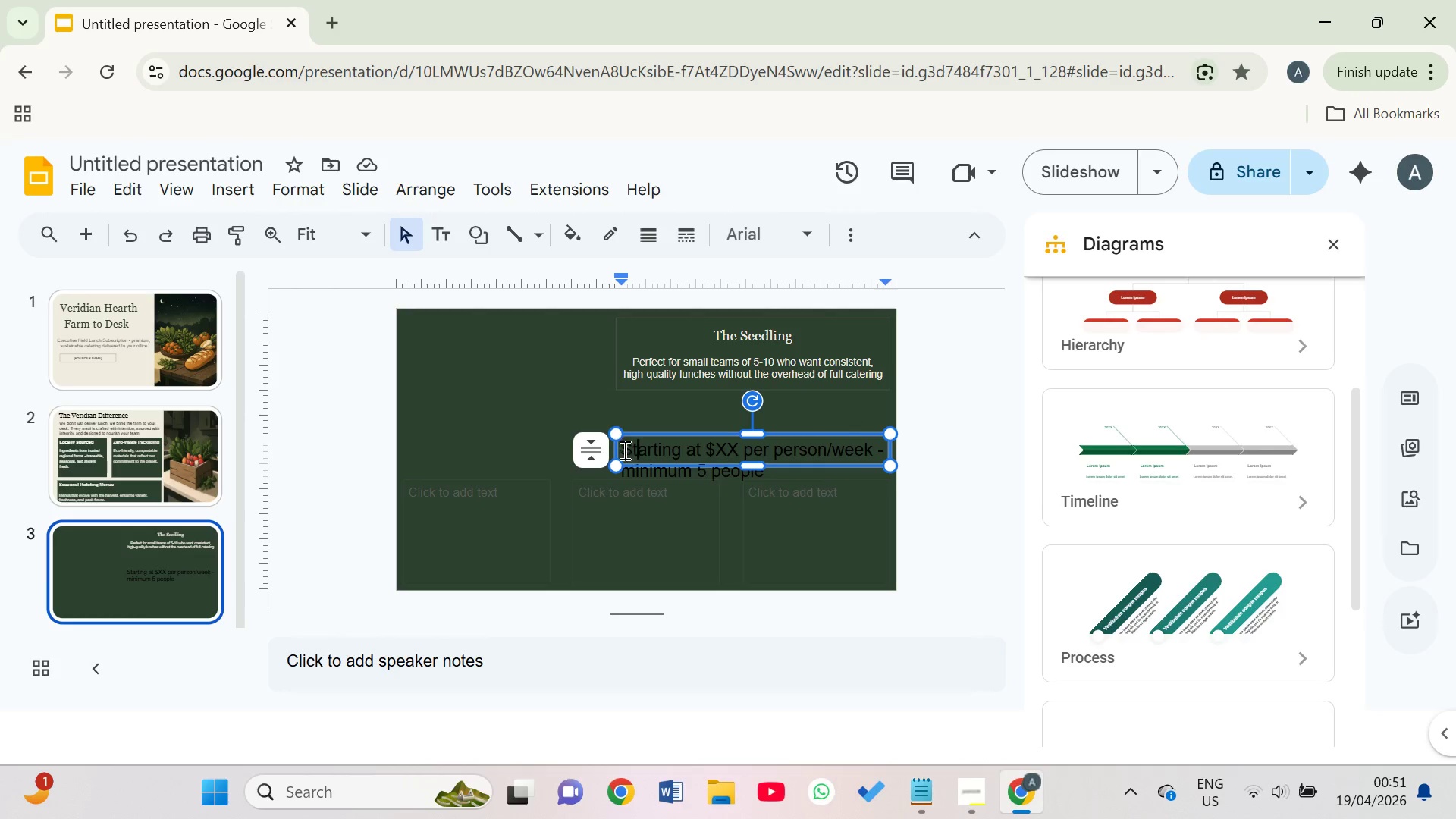 
left_click_drag(start_coordinate=[621, 449], to_coordinate=[767, 459])
 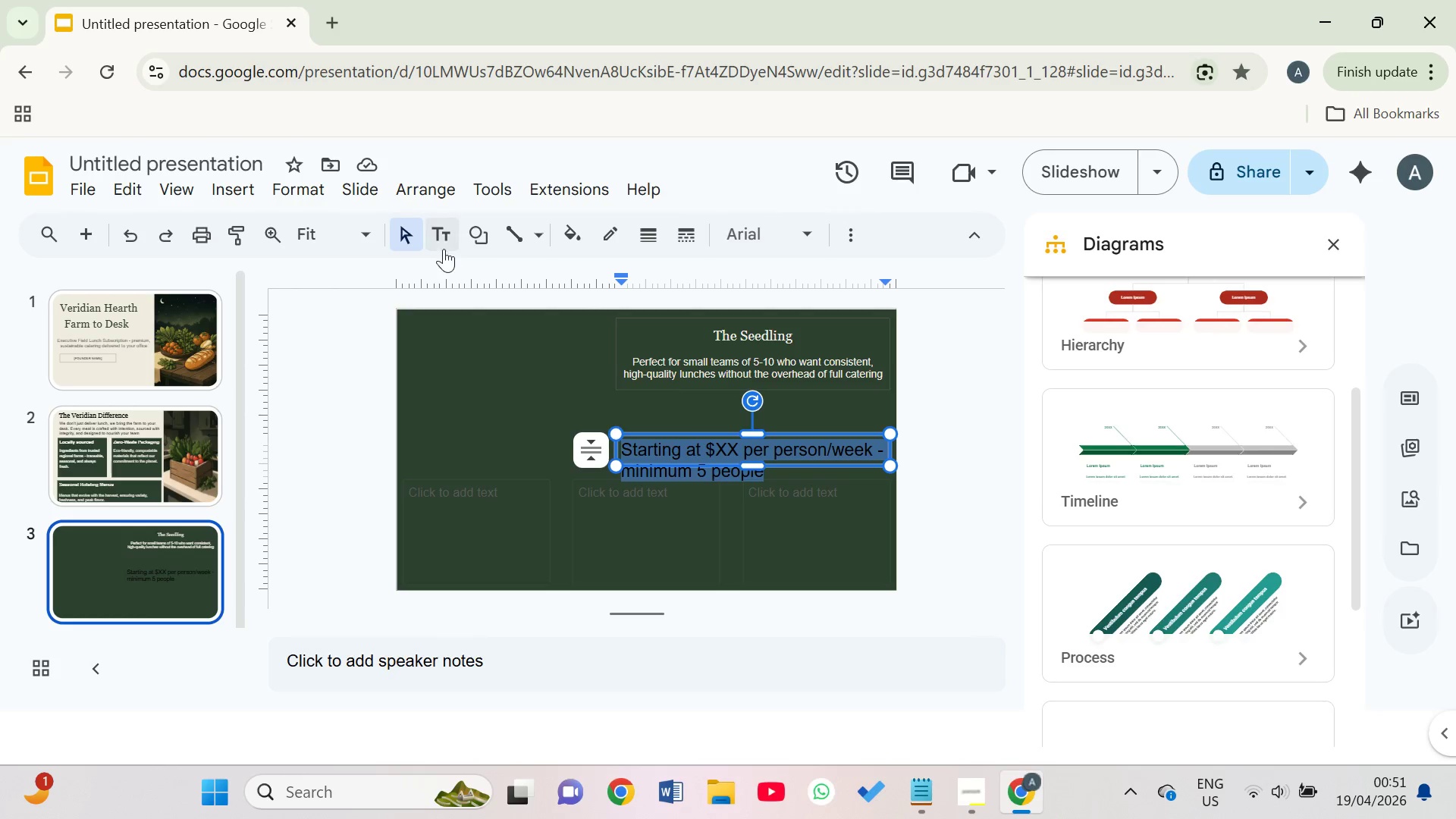 
left_click([483, 237])
 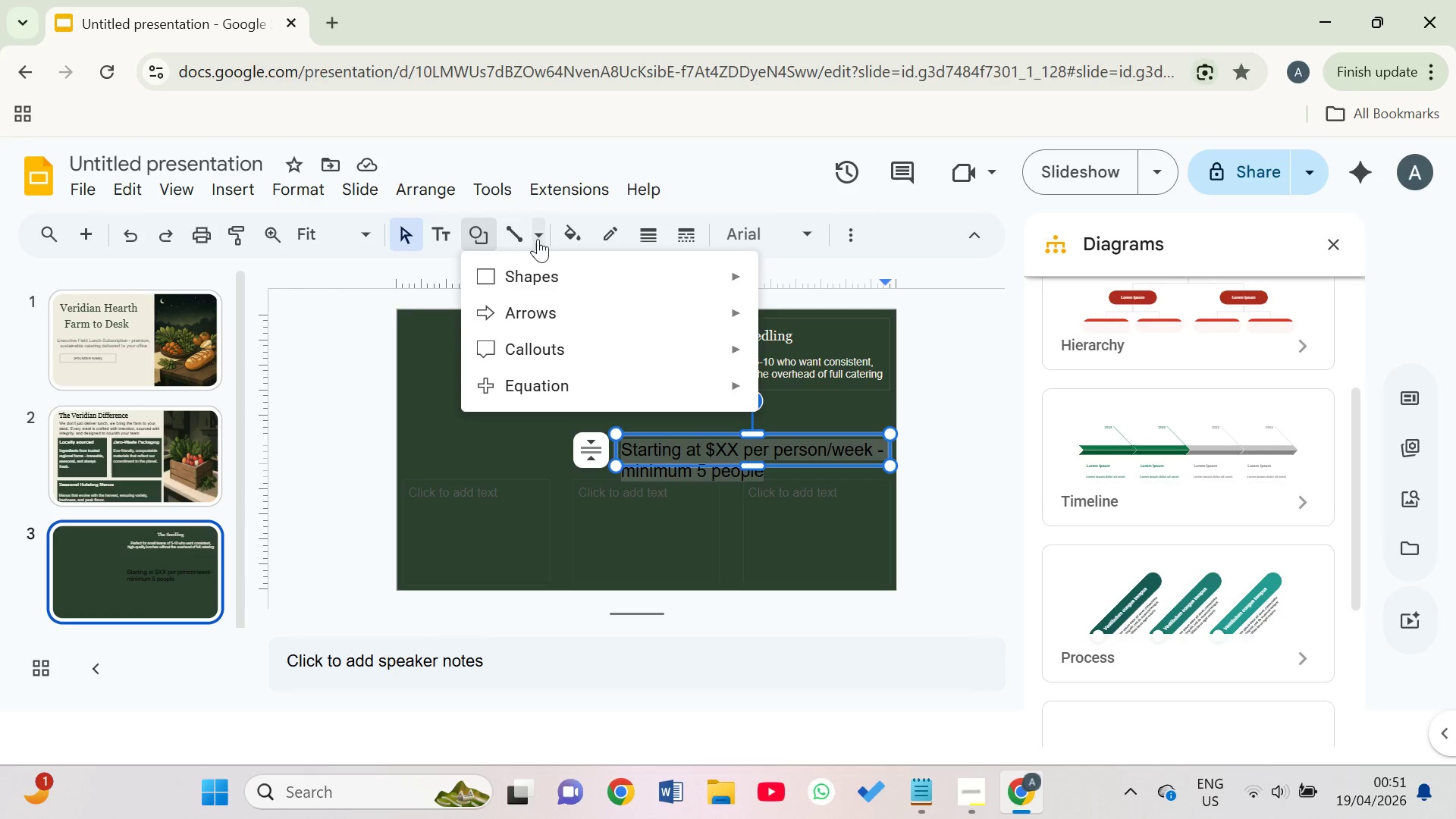 
left_click([548, 239])
 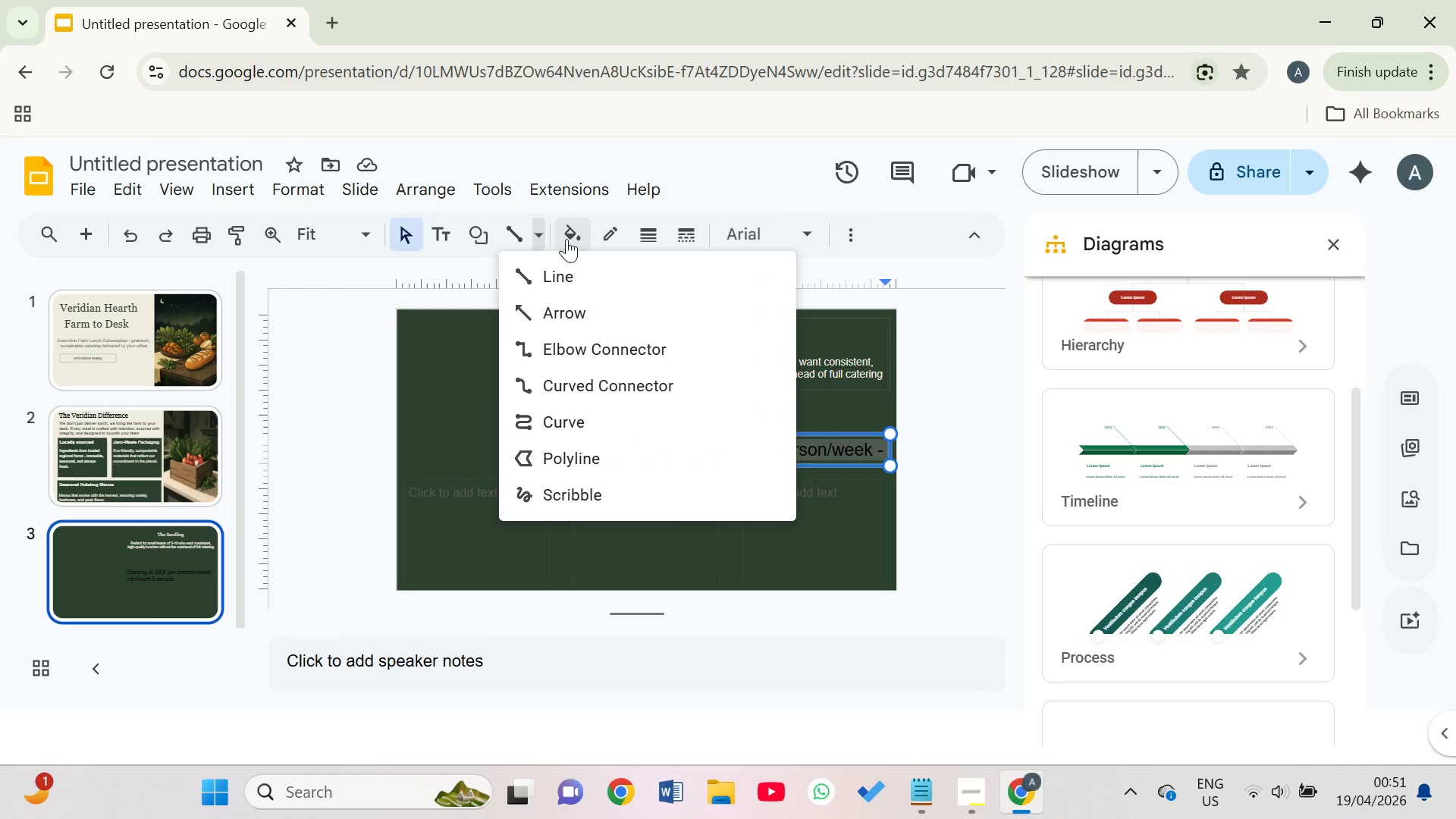 
left_click([575, 239])
 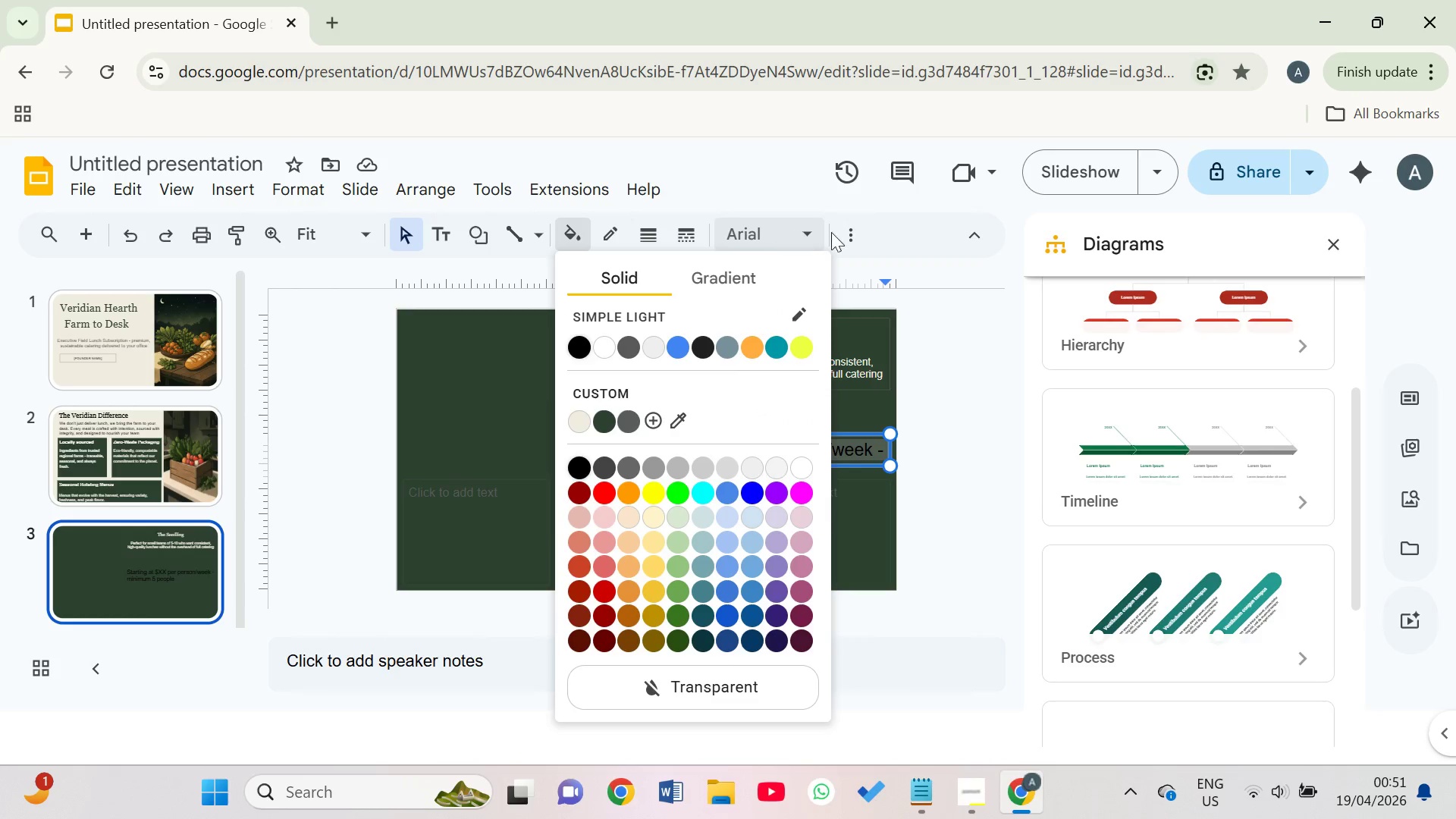 
left_click([852, 232])
 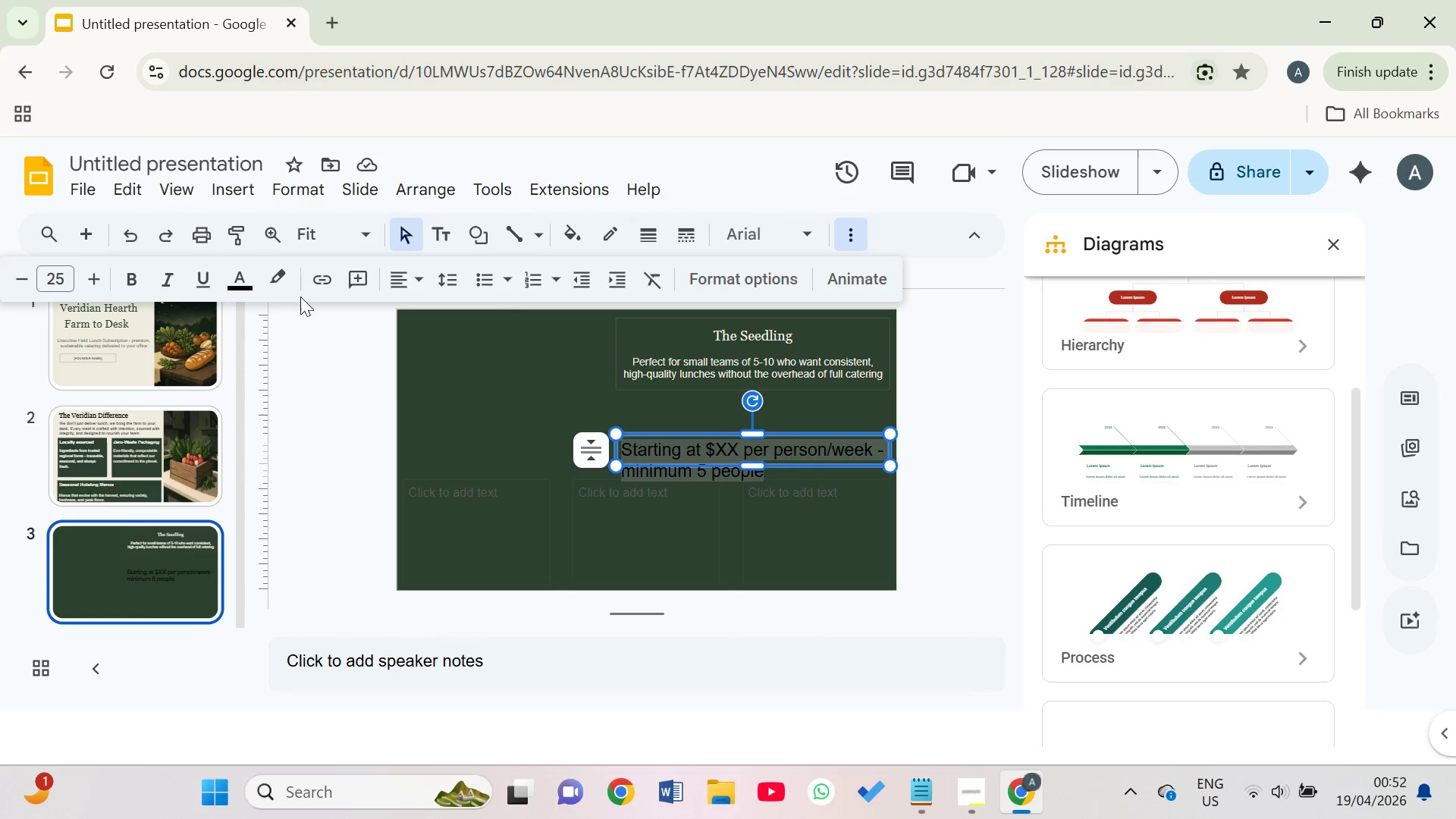 
left_click([285, 290])
 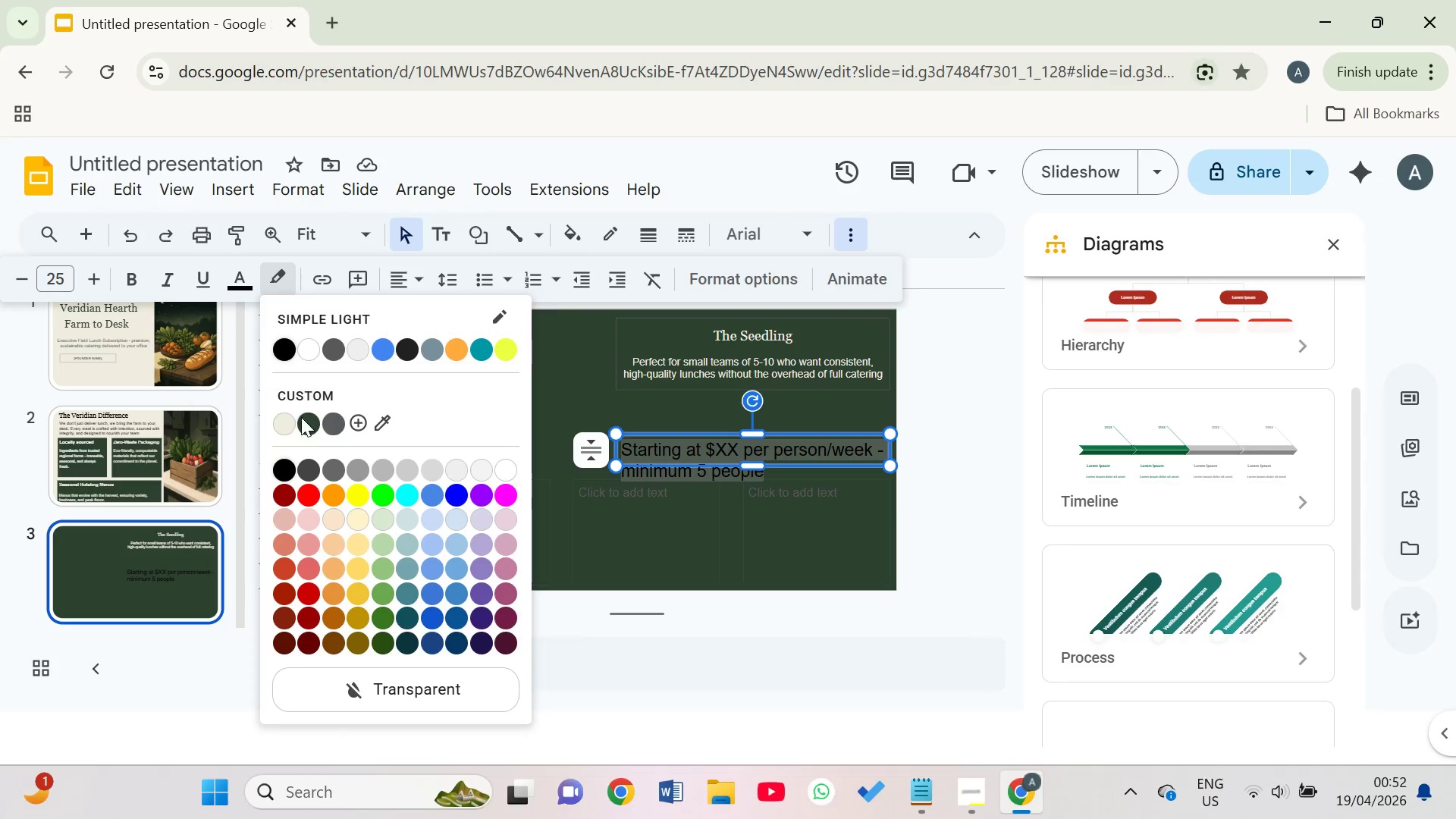 
left_click([282, 417])
 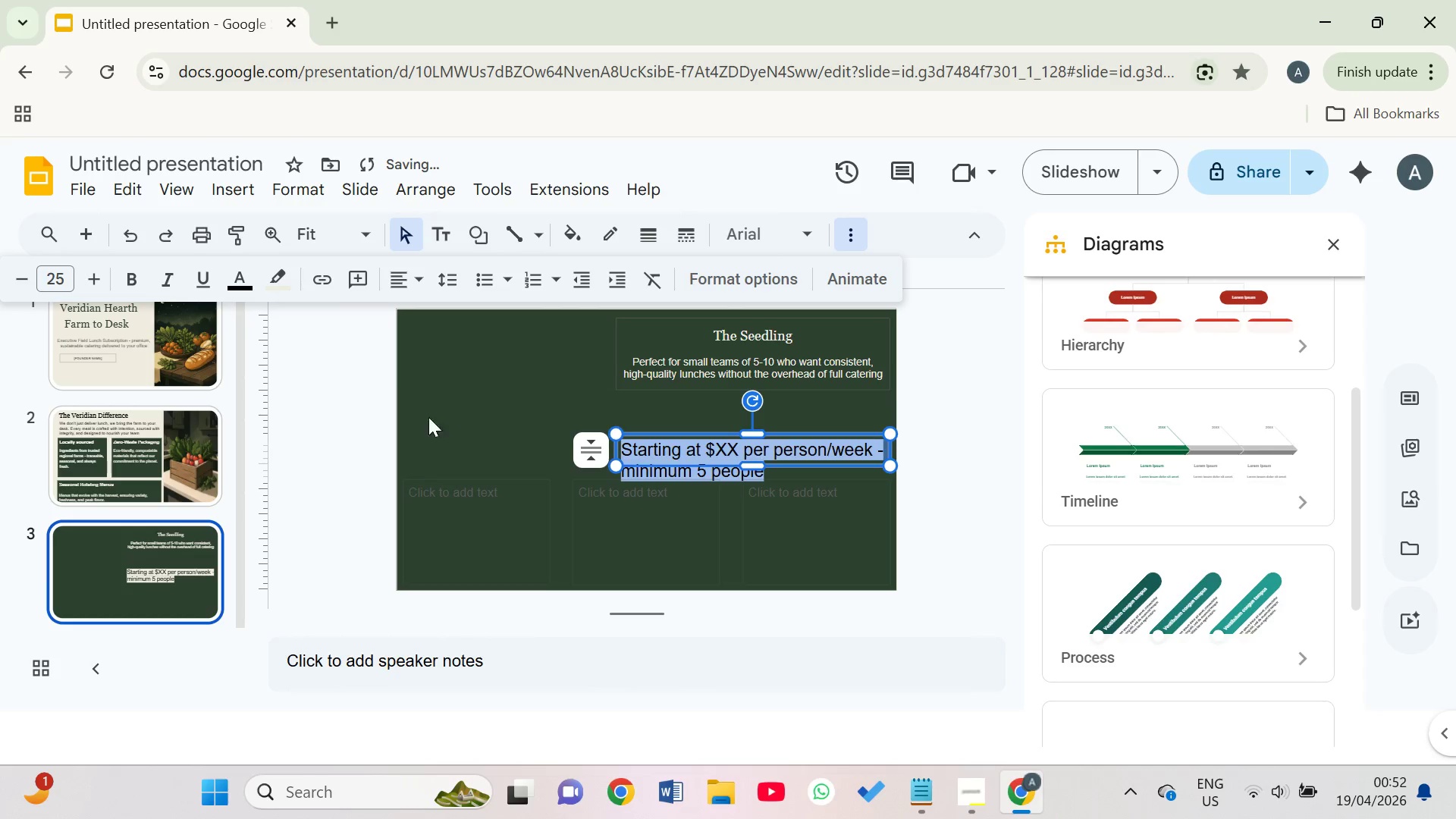 
left_click([275, 272])
 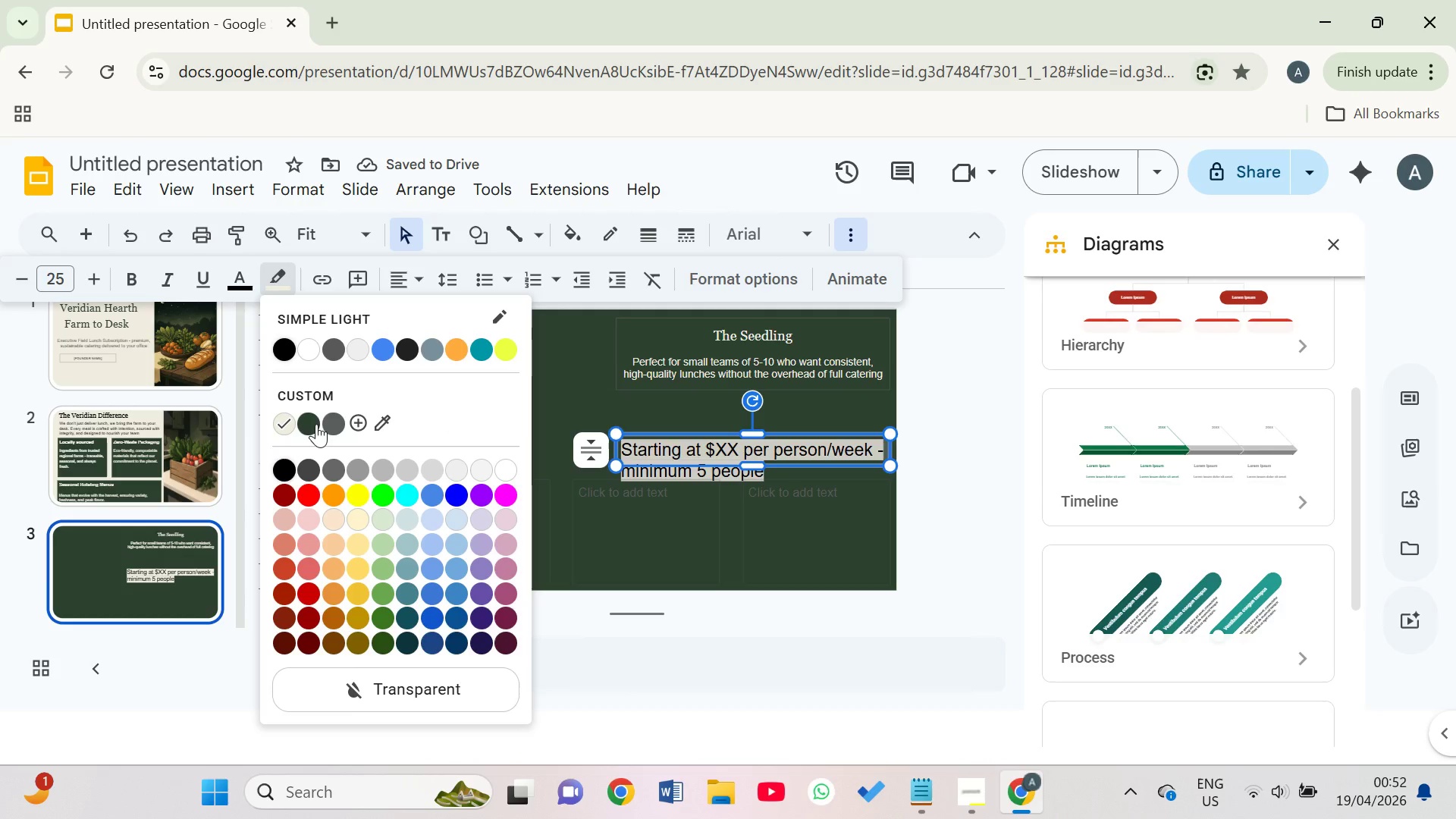 
left_click([315, 424])
 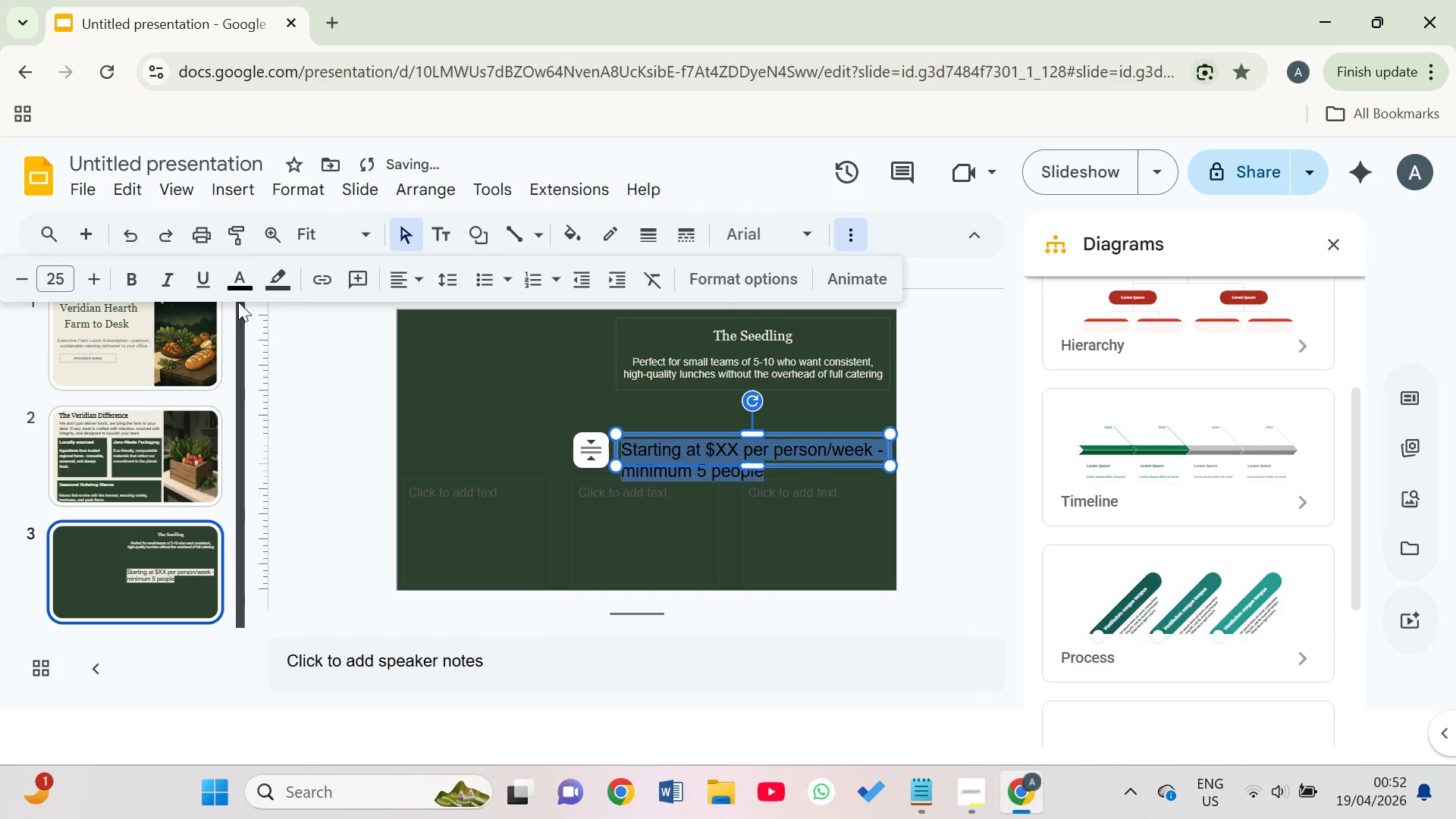 
left_click([238, 280])
 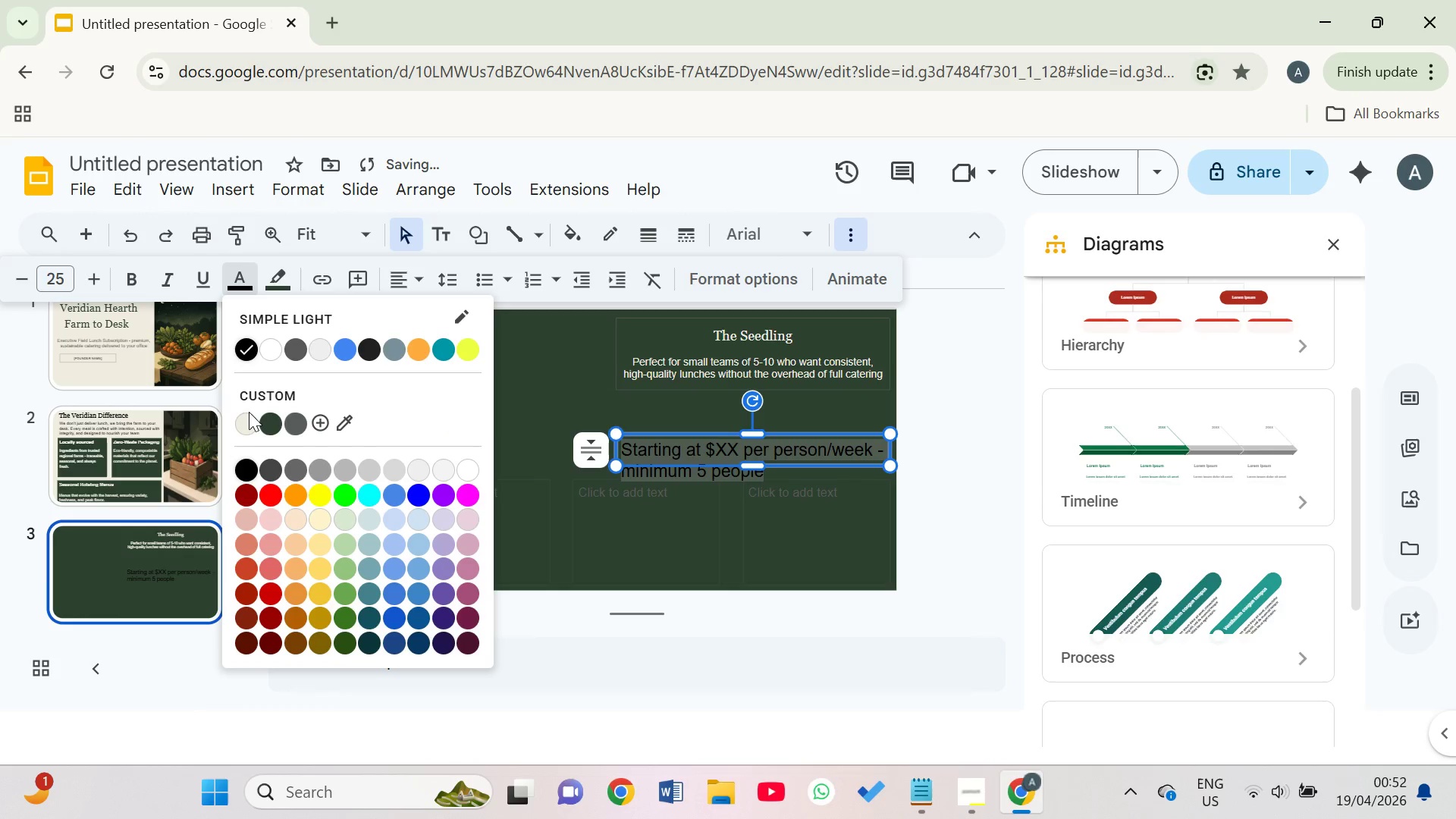 
left_click([249, 413])
 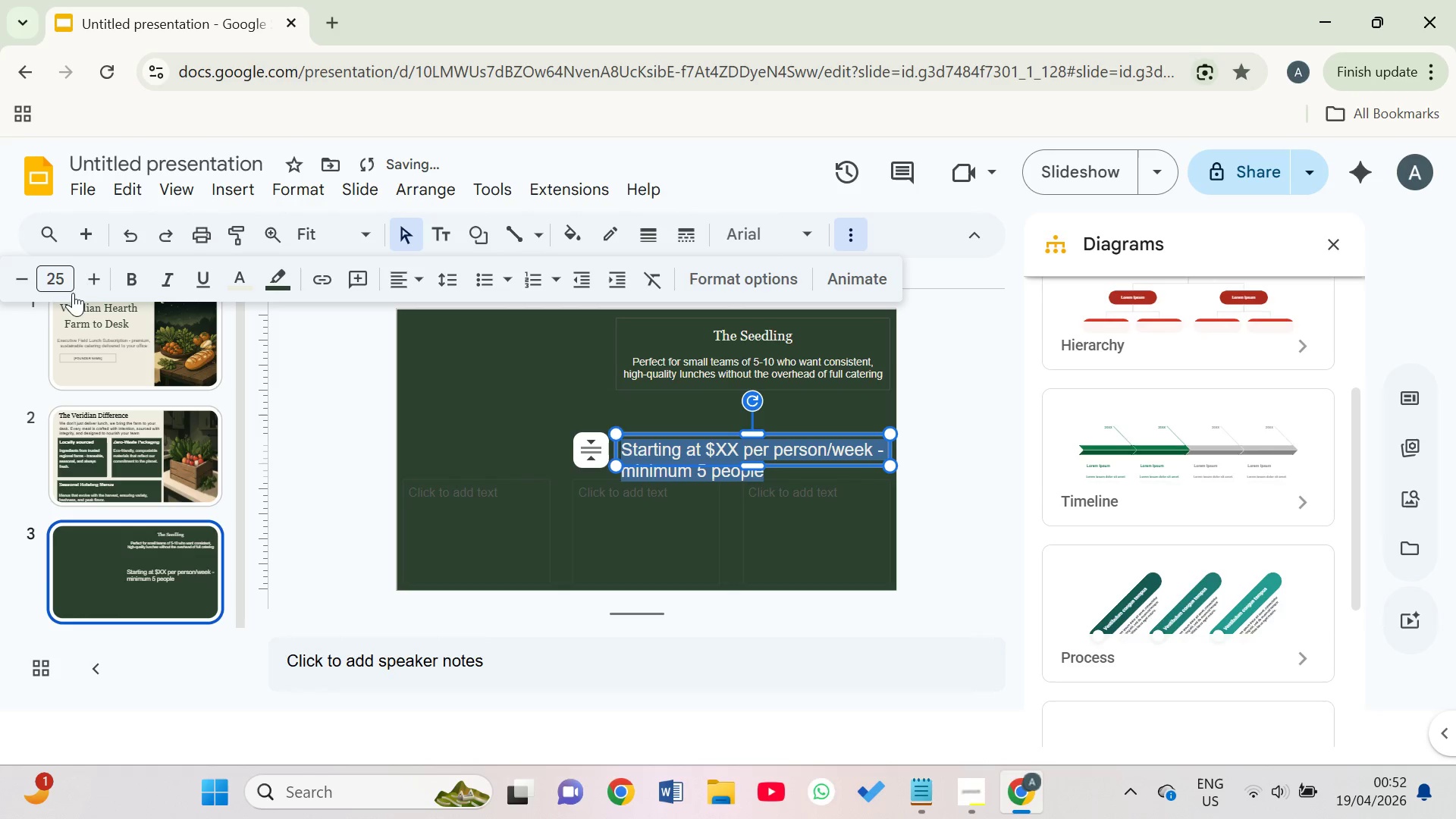 
left_click([69, 279])
 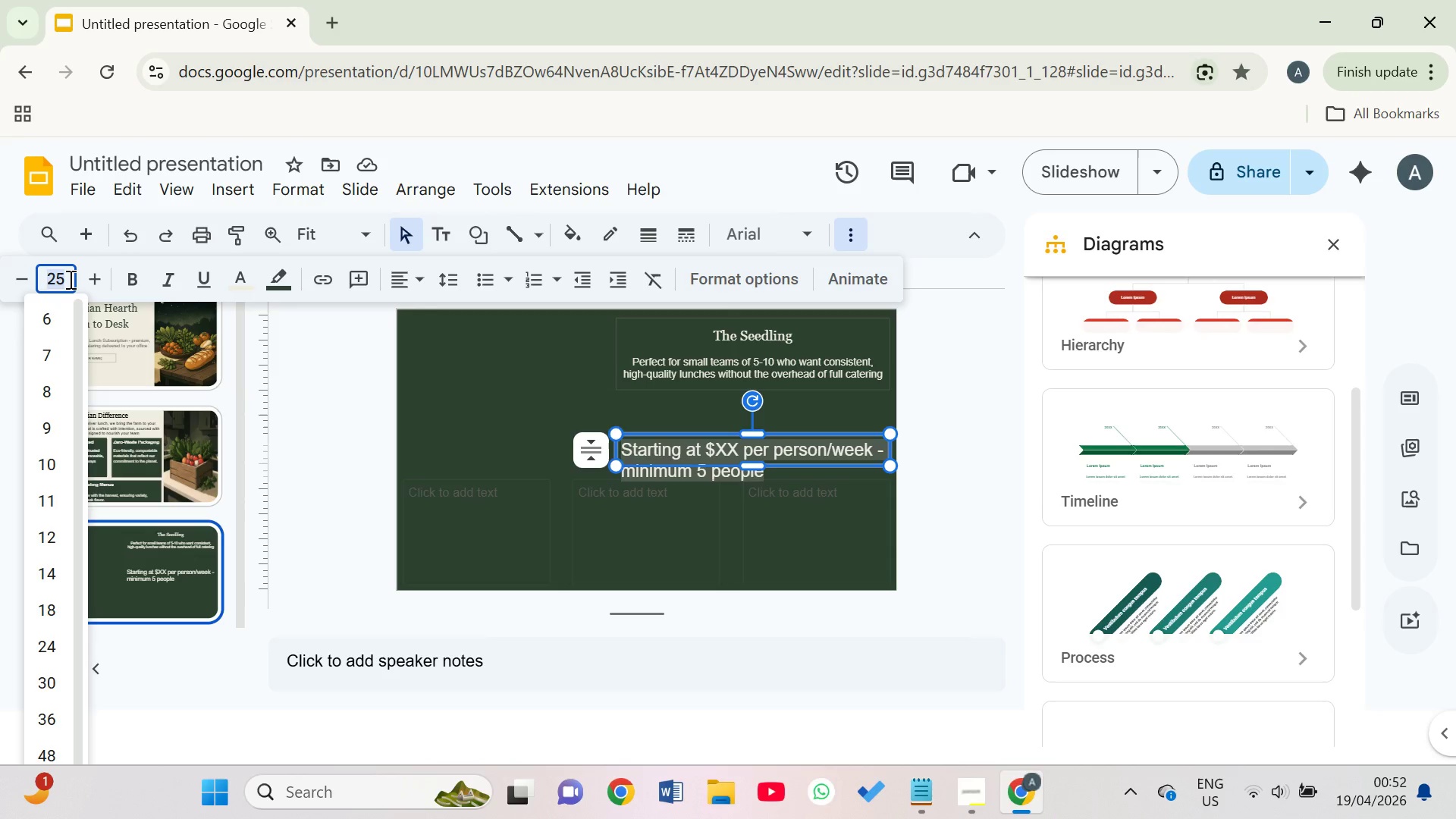 
wait(8.05)
 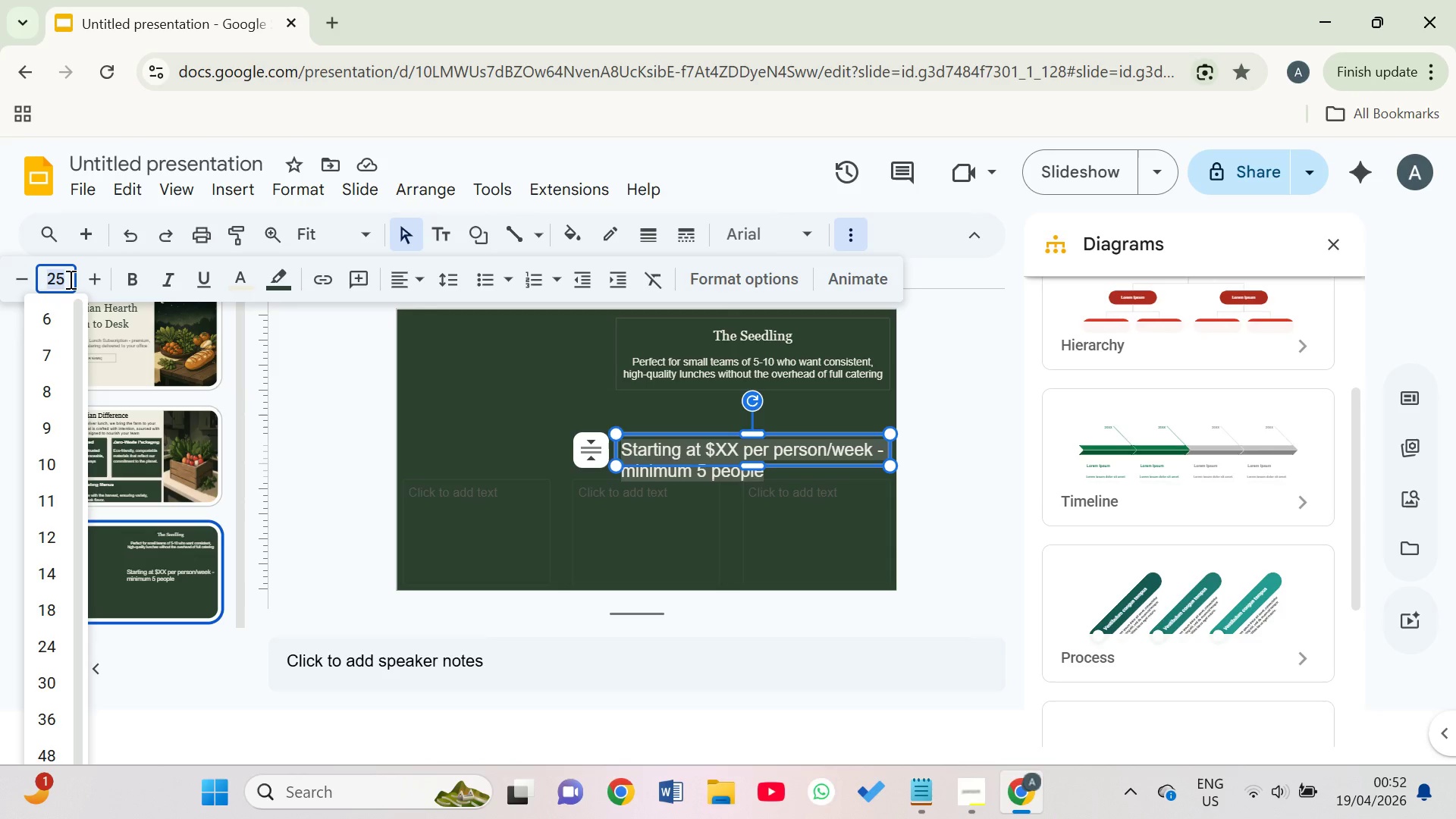 
hold_key(key=1, duration=0.38)
 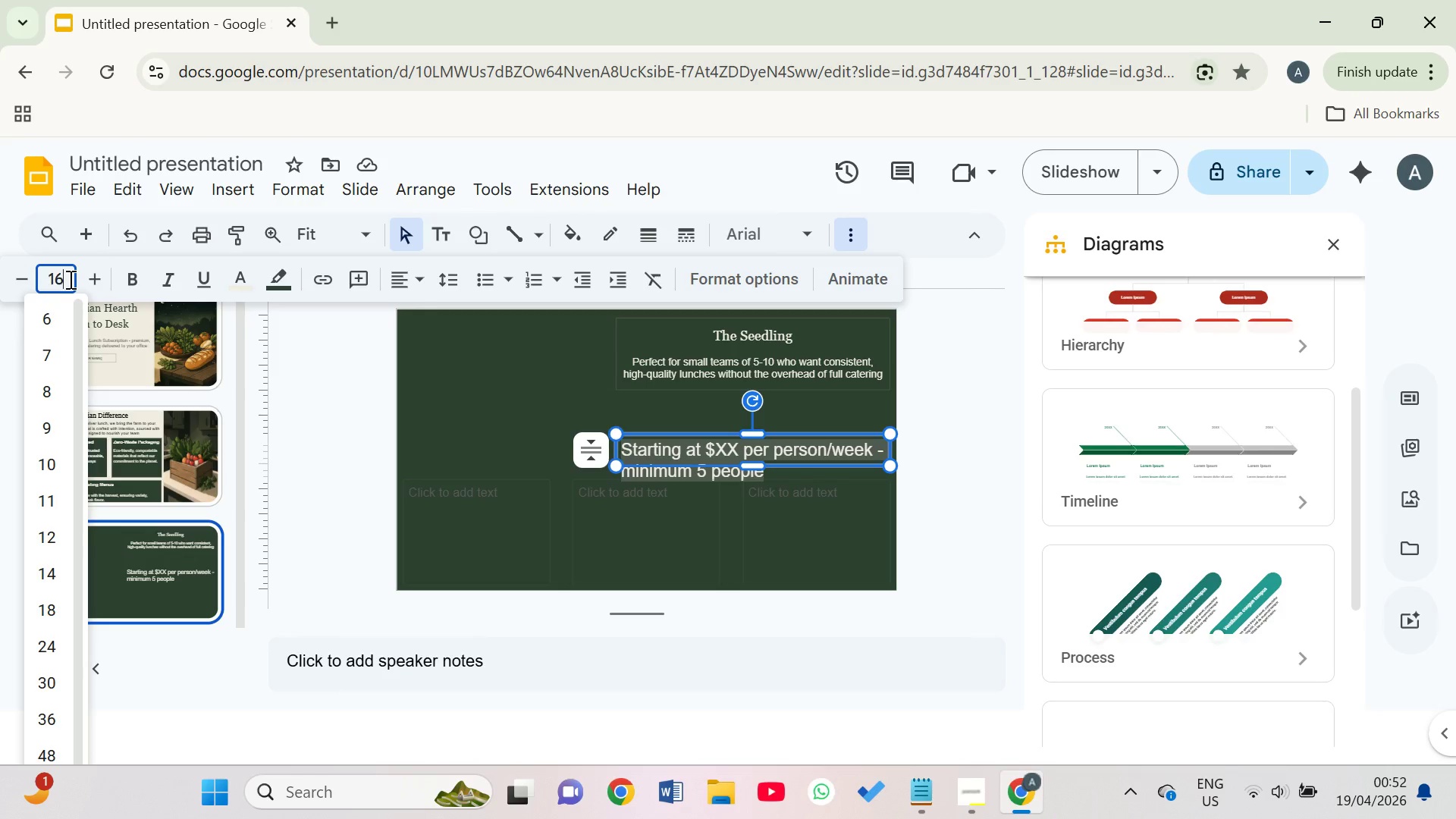 
key(6)
 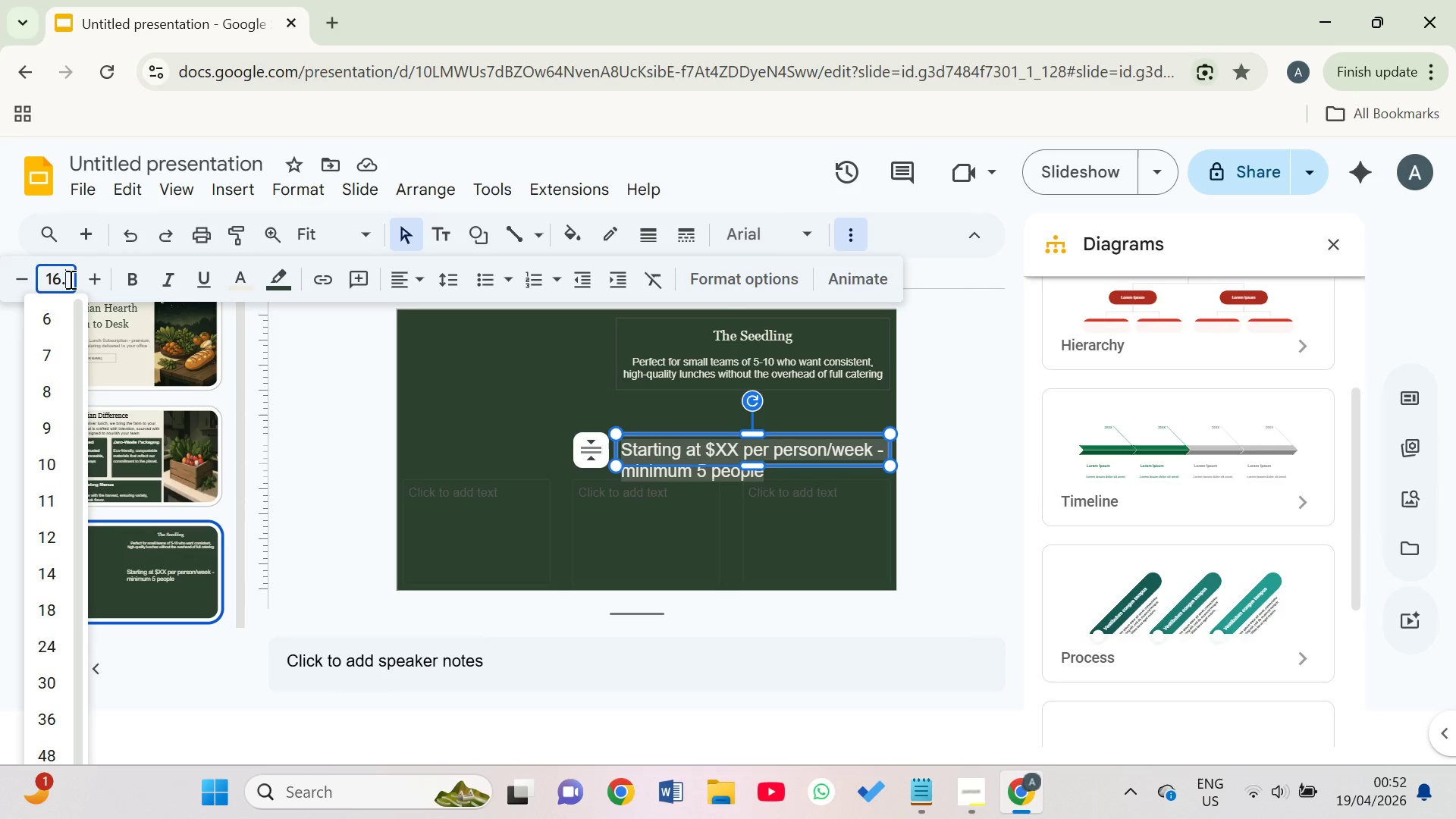 
key(Period)
 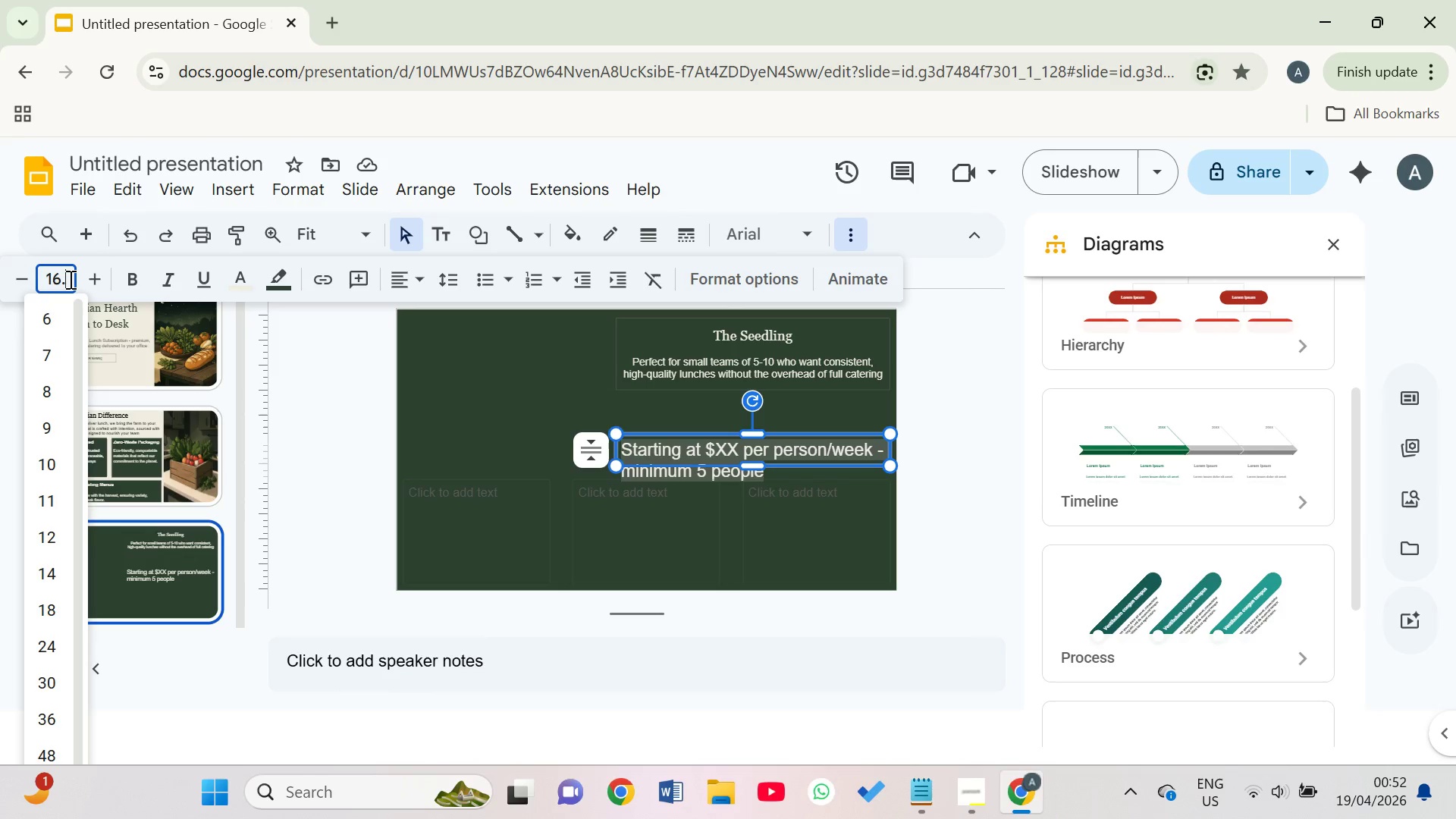 
key(5)
 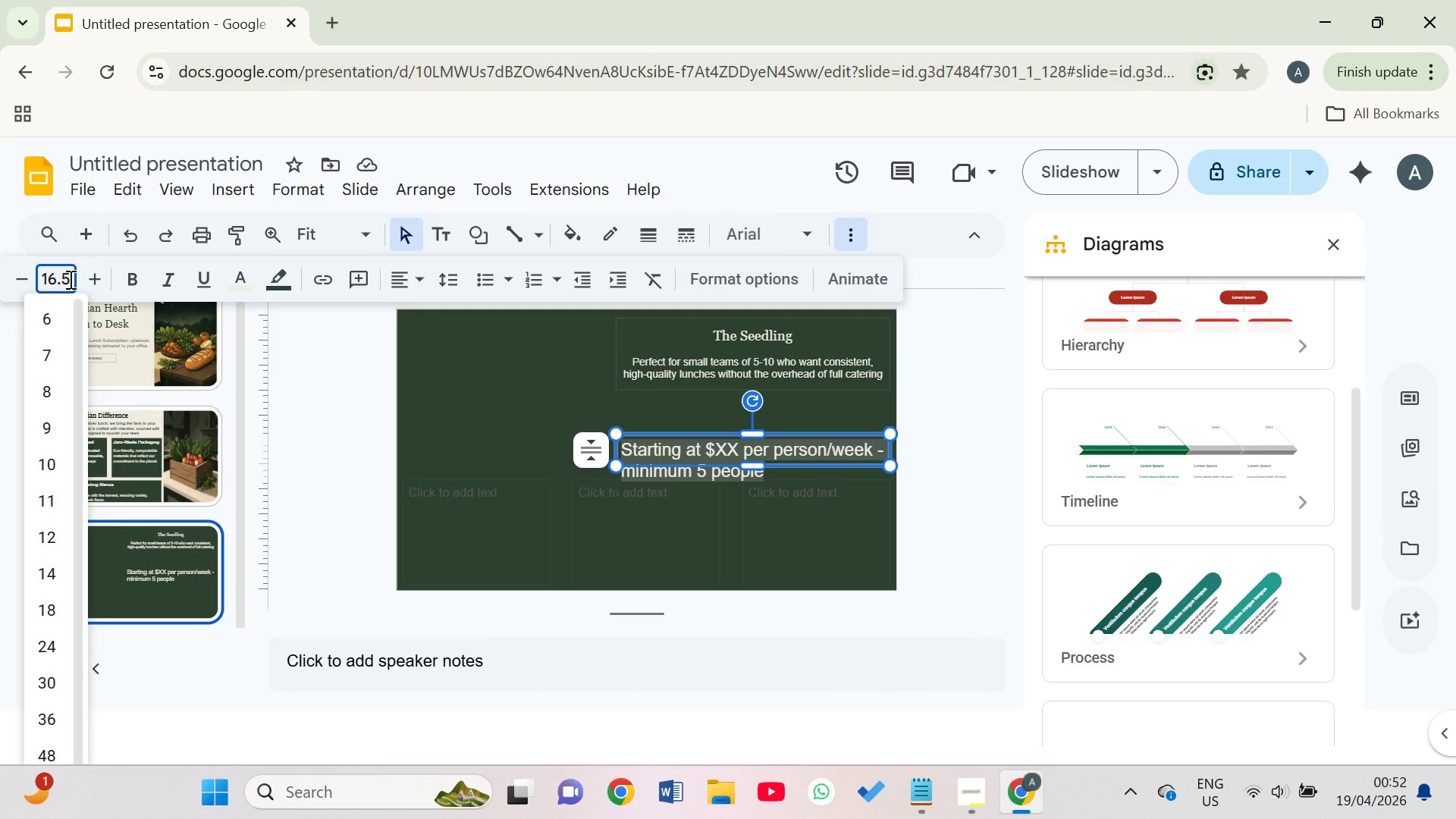 
key(Enter)
 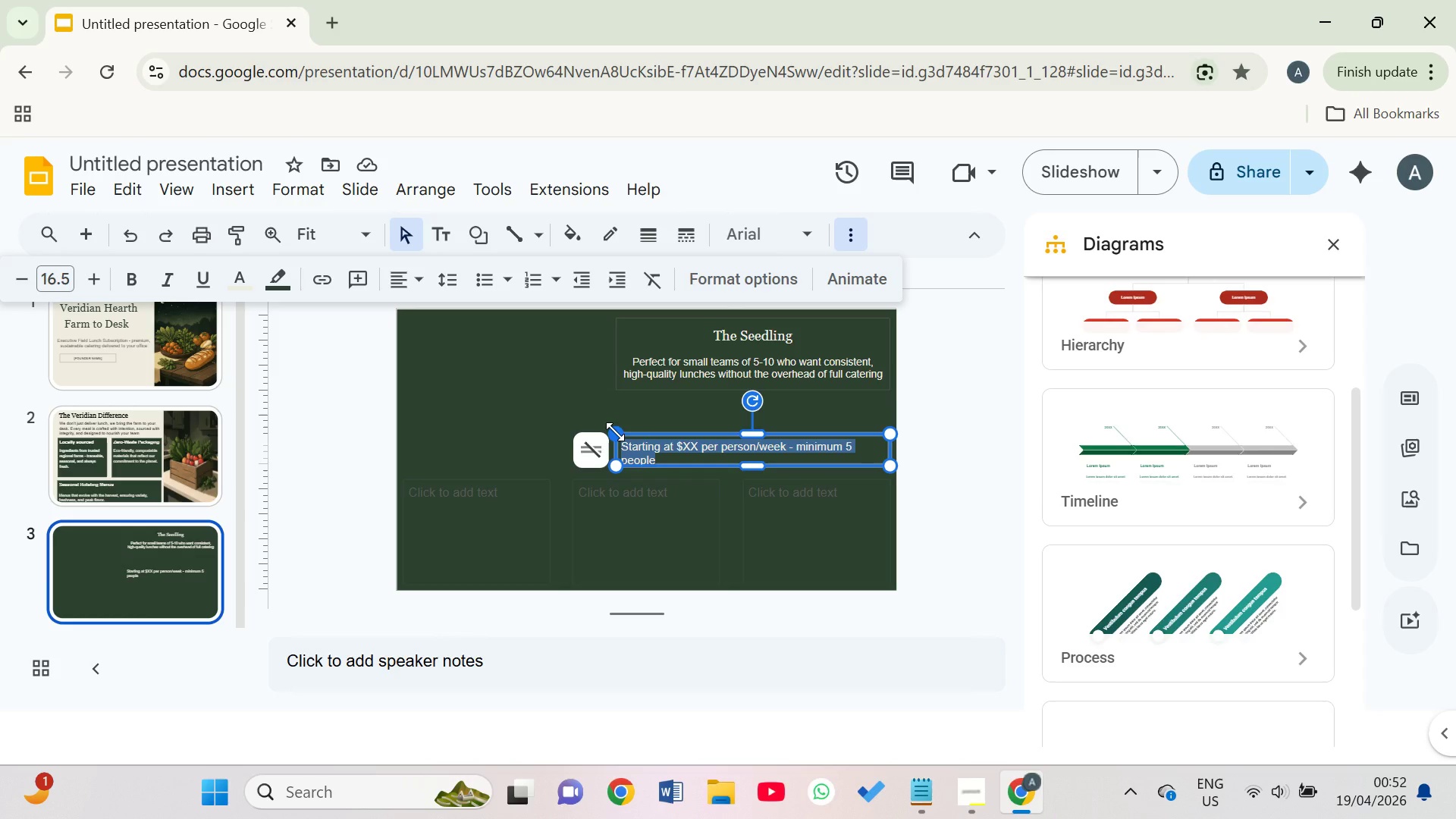 
wait(10.45)
 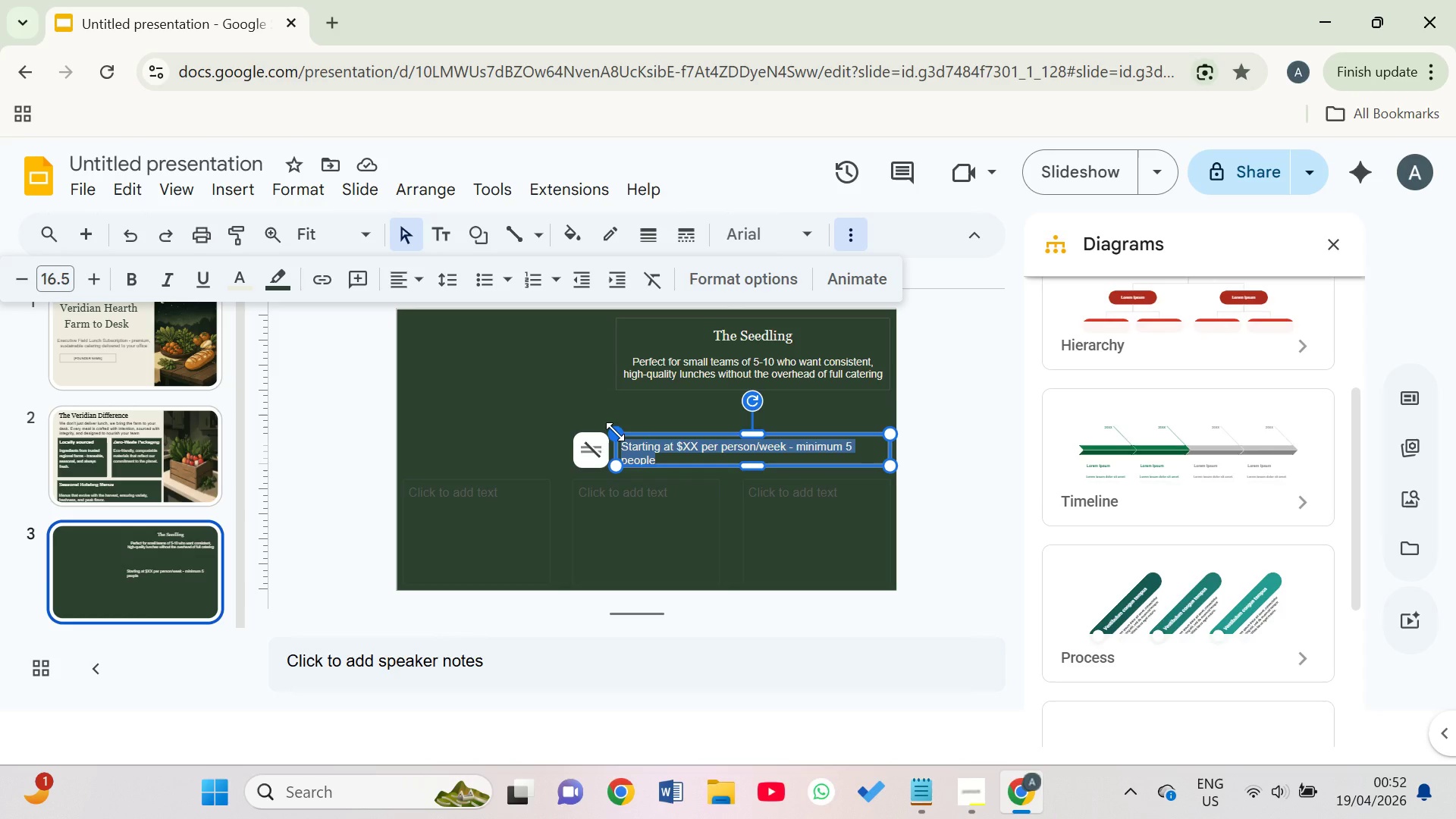 
left_click([98, 271])
 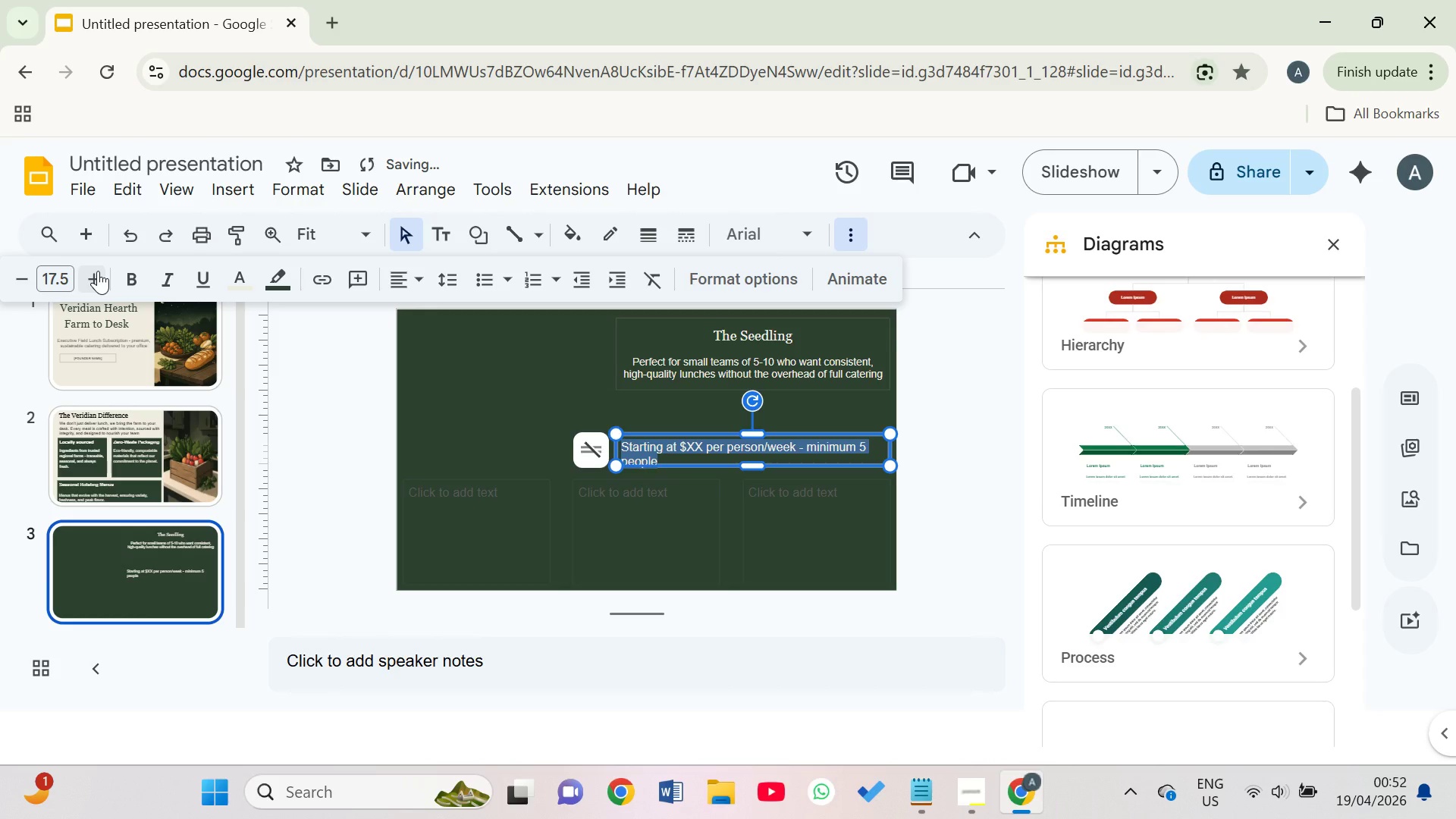 
left_click([98, 271])
 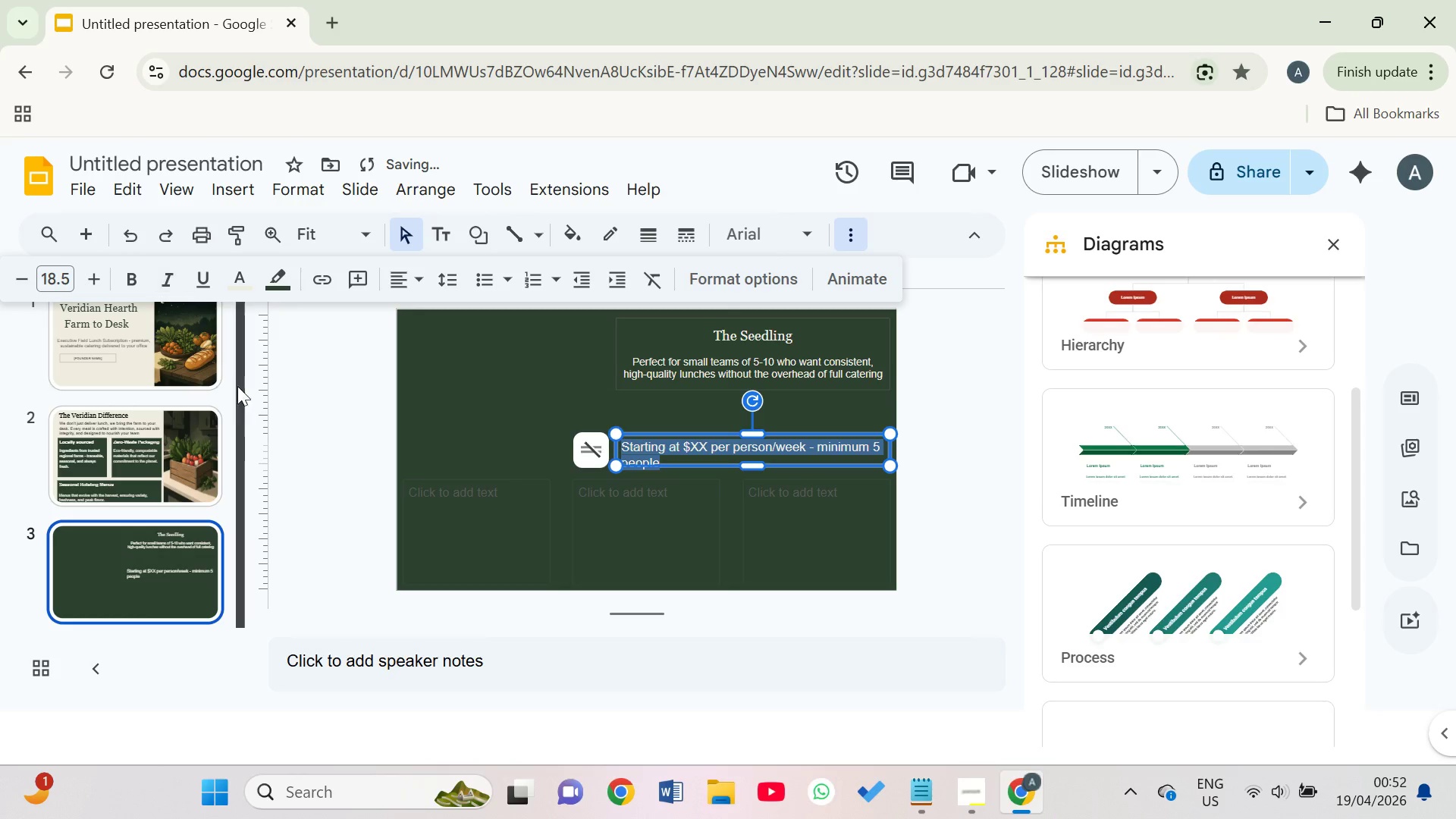 
left_click([478, 420])
 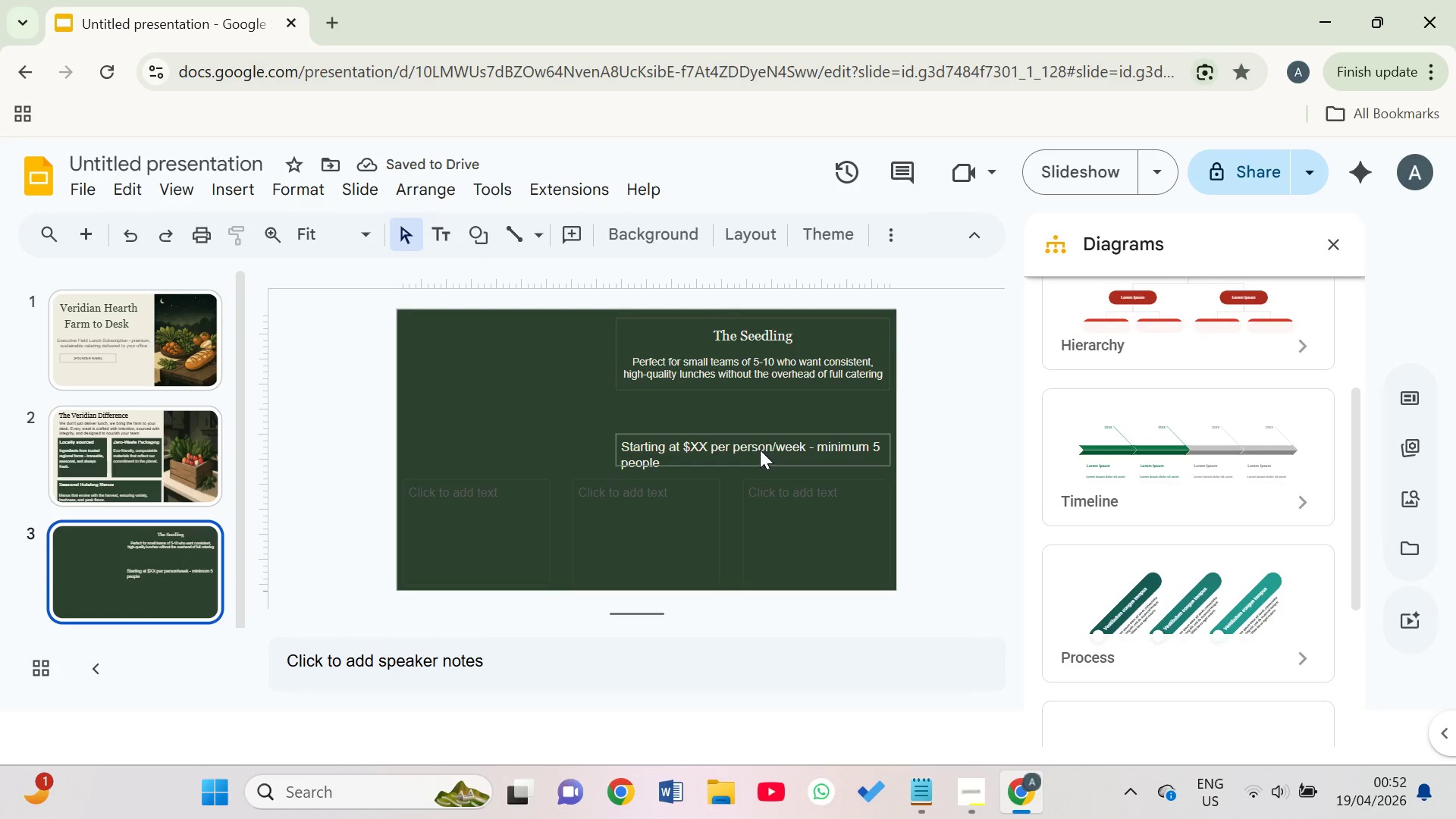 
double_click([758, 448])
 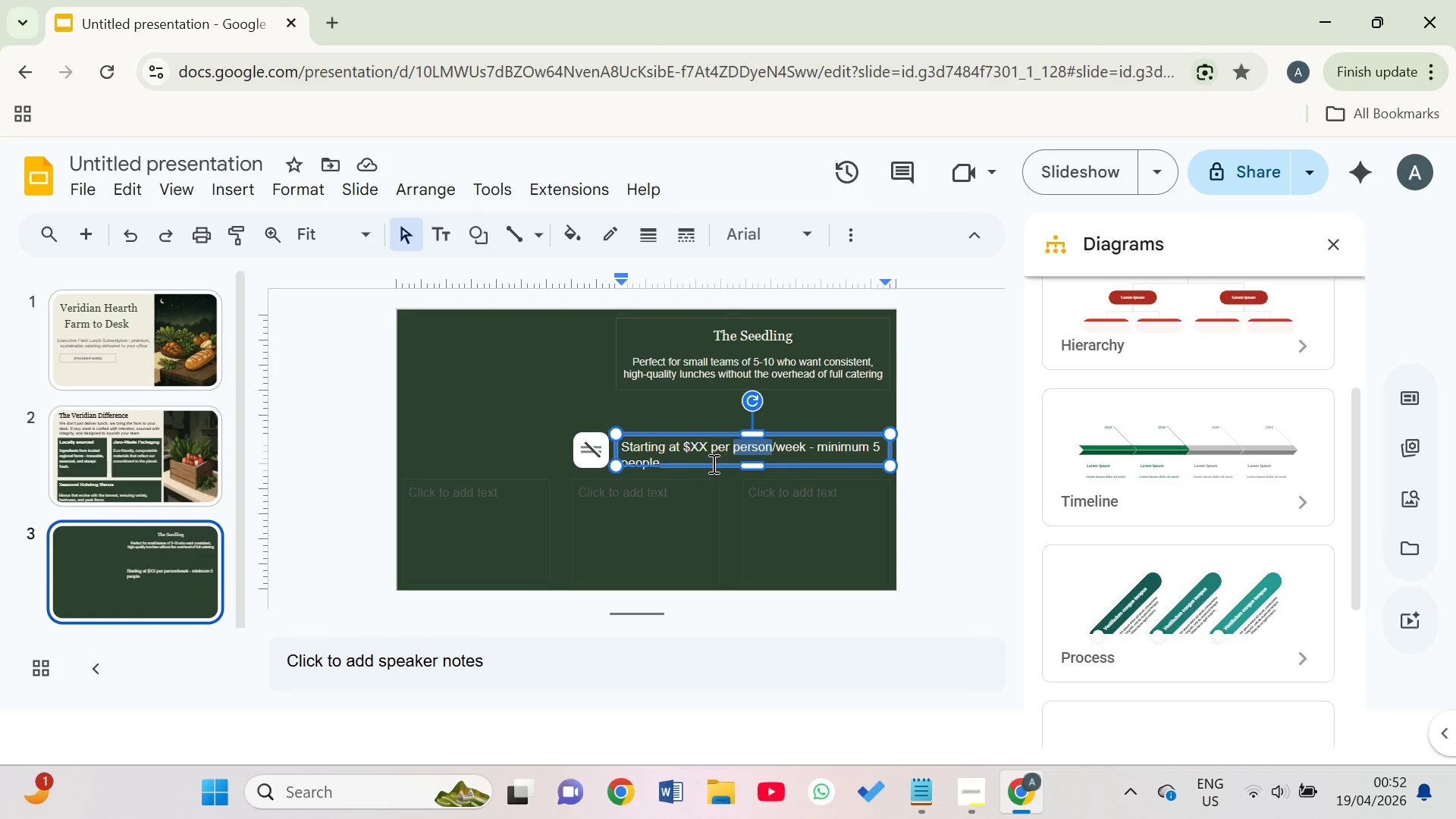 
right_click([705, 463])
 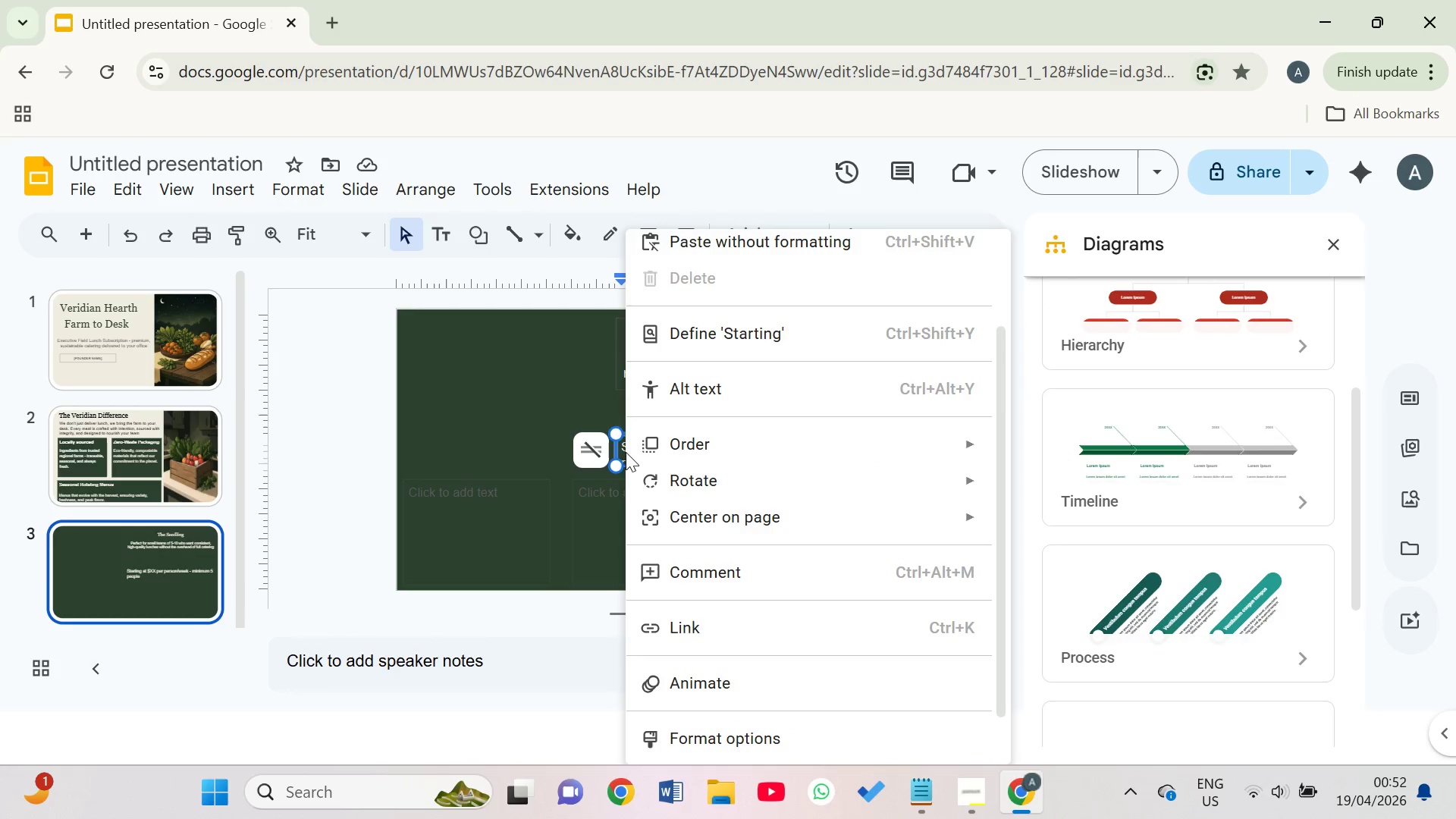 
left_click([450, 353])
 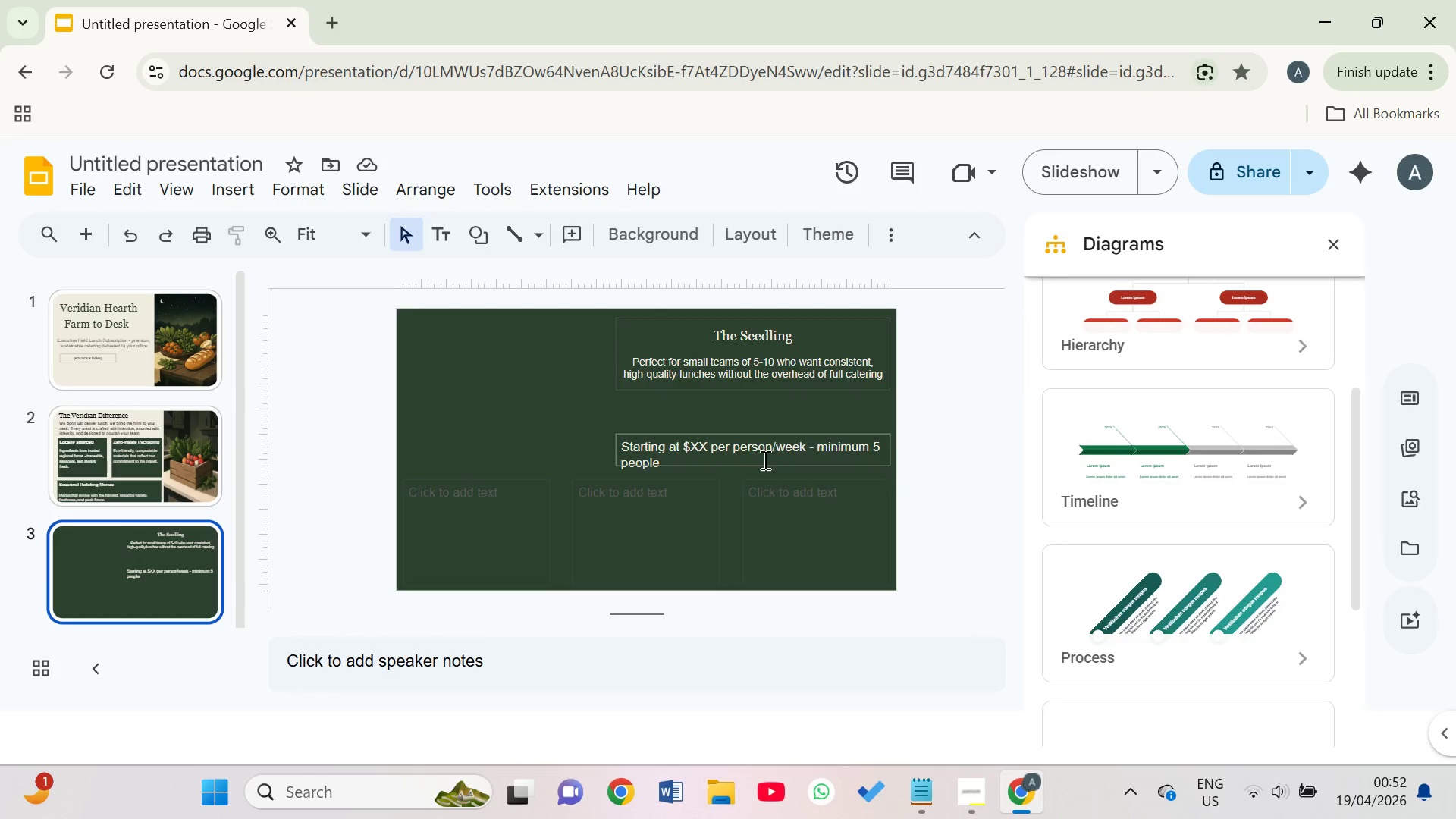 
left_click([708, 447])
 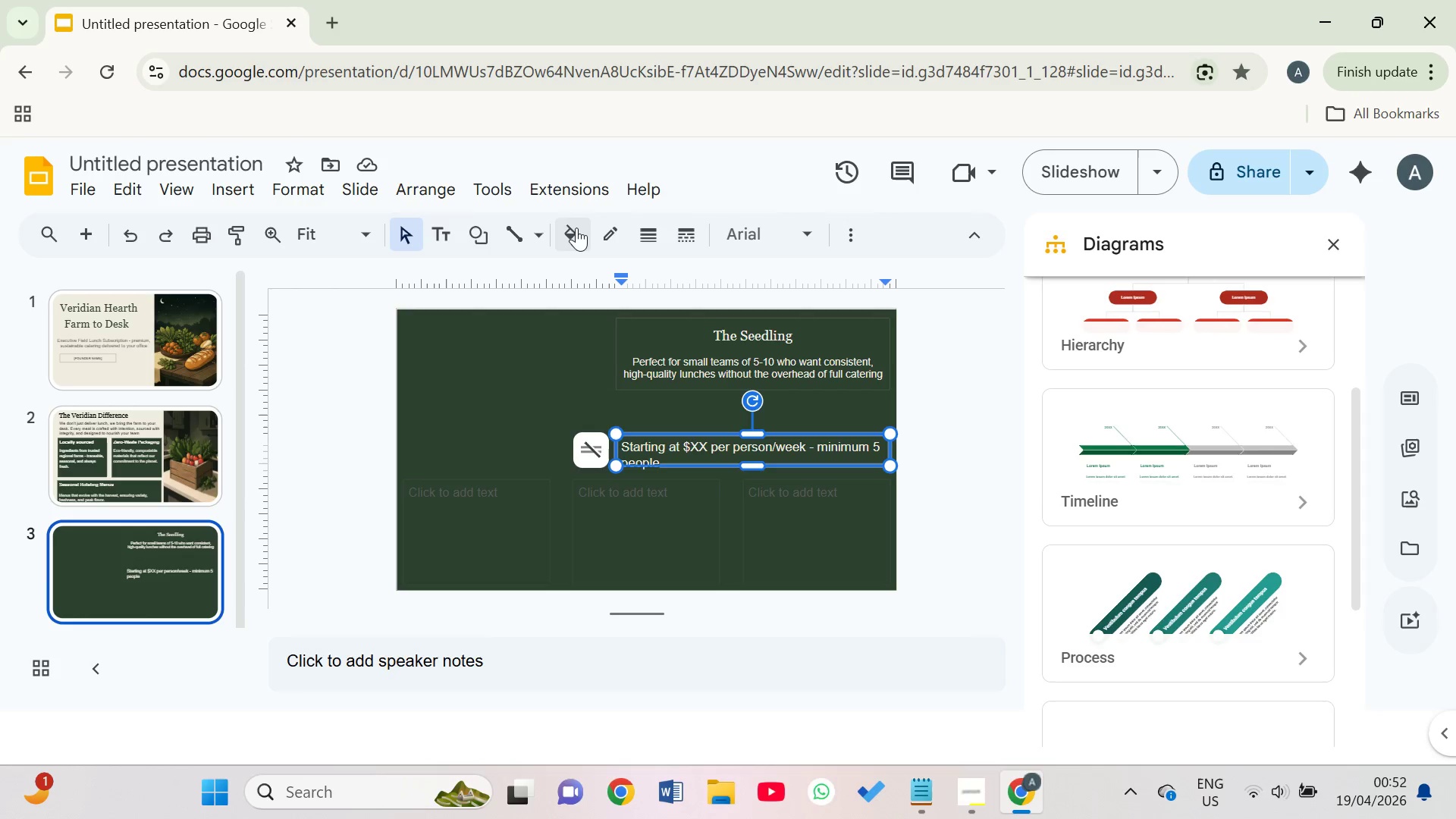 
left_click([582, 241])
 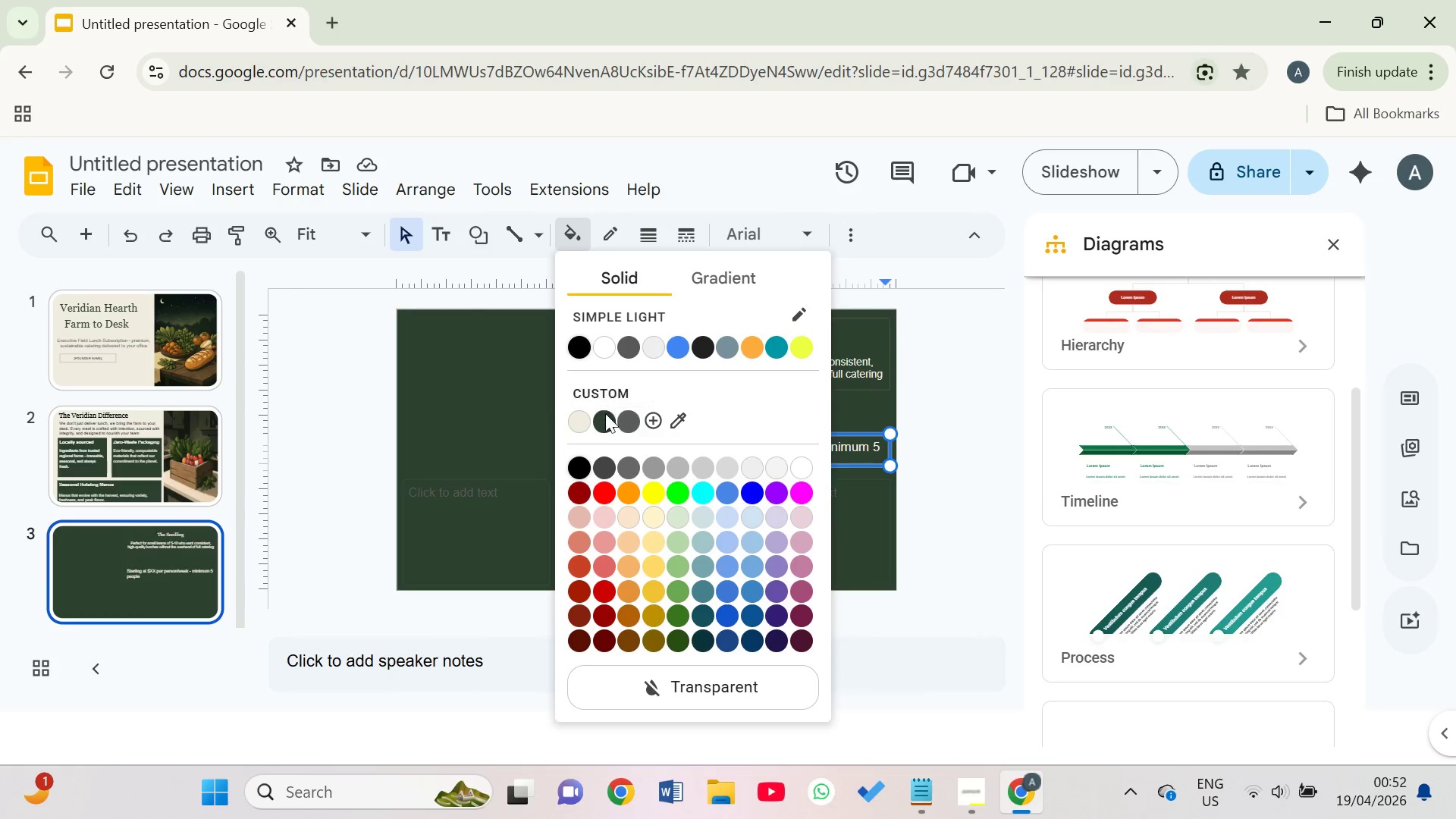 
left_click([586, 408])
 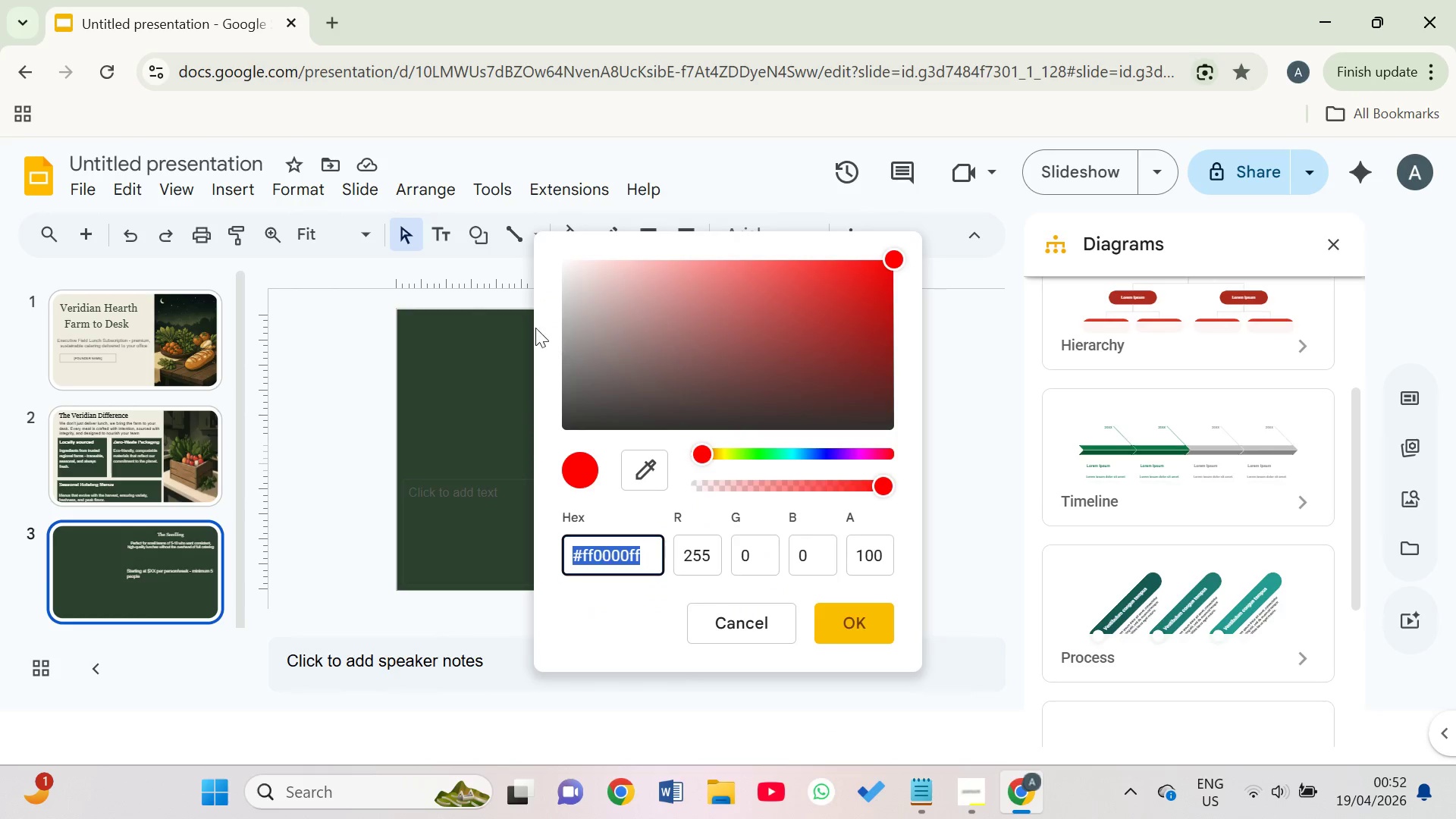 
left_click([507, 316])
 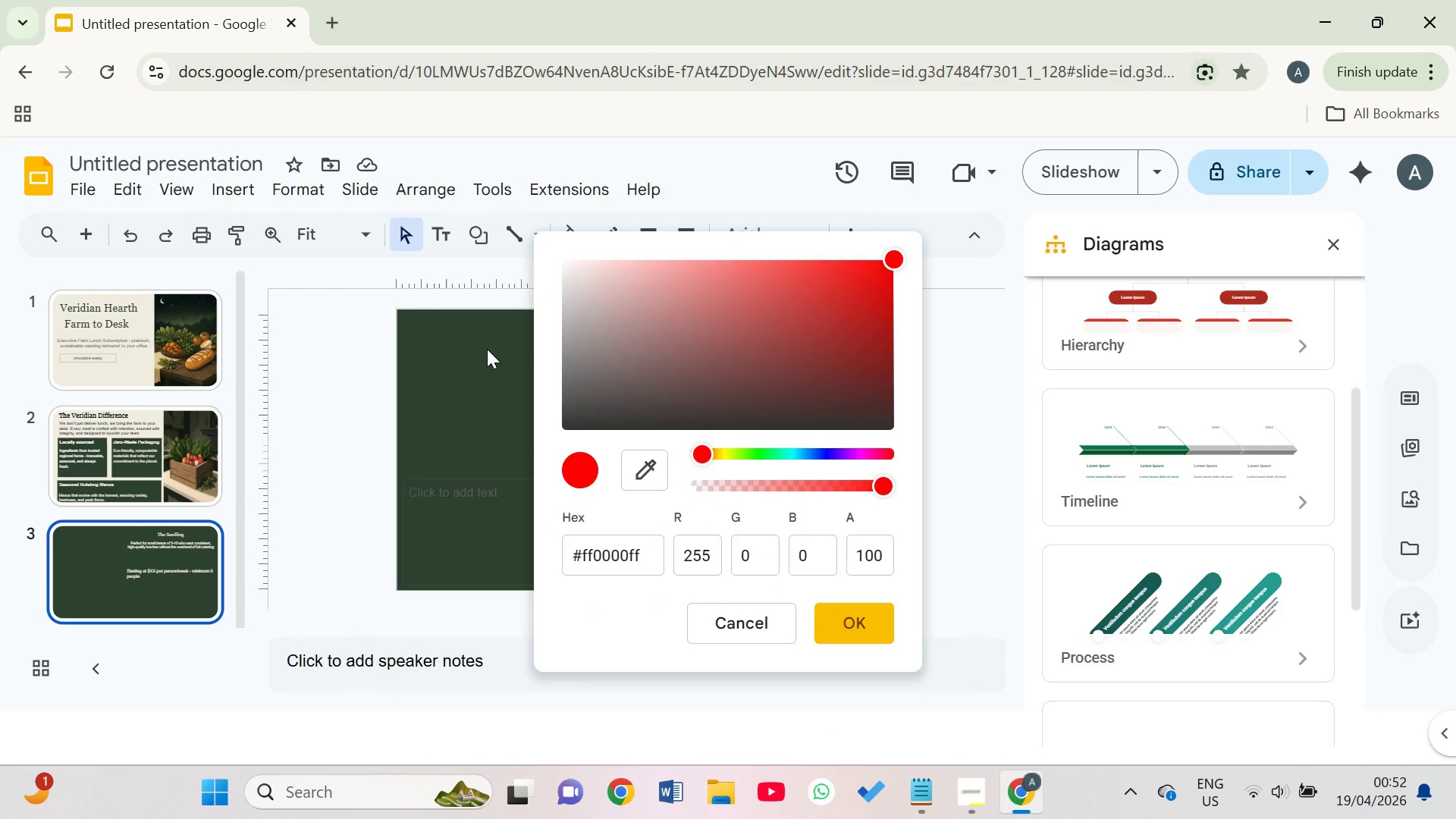 
right_click([479, 358])
 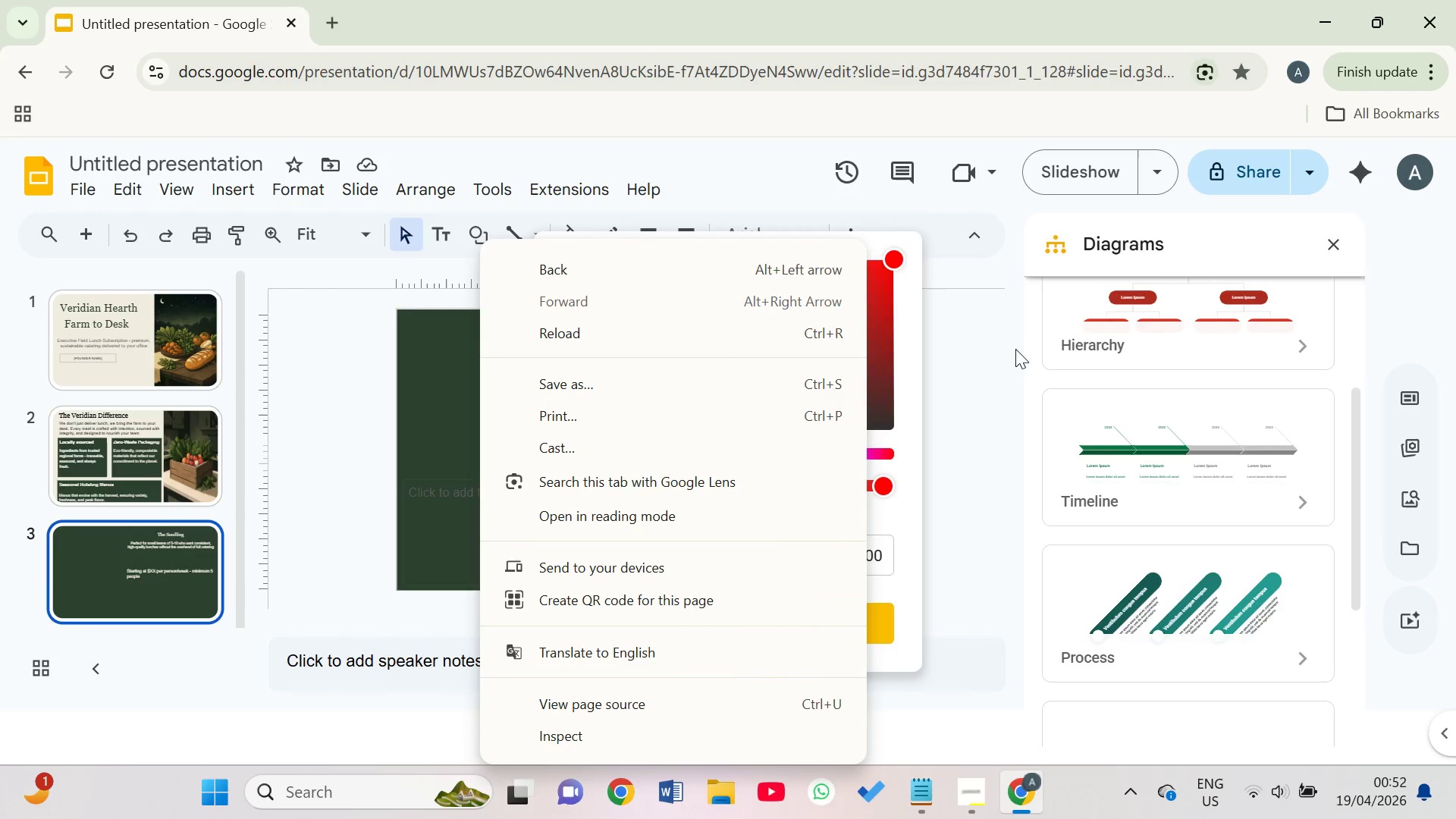 
left_click([1025, 378])
 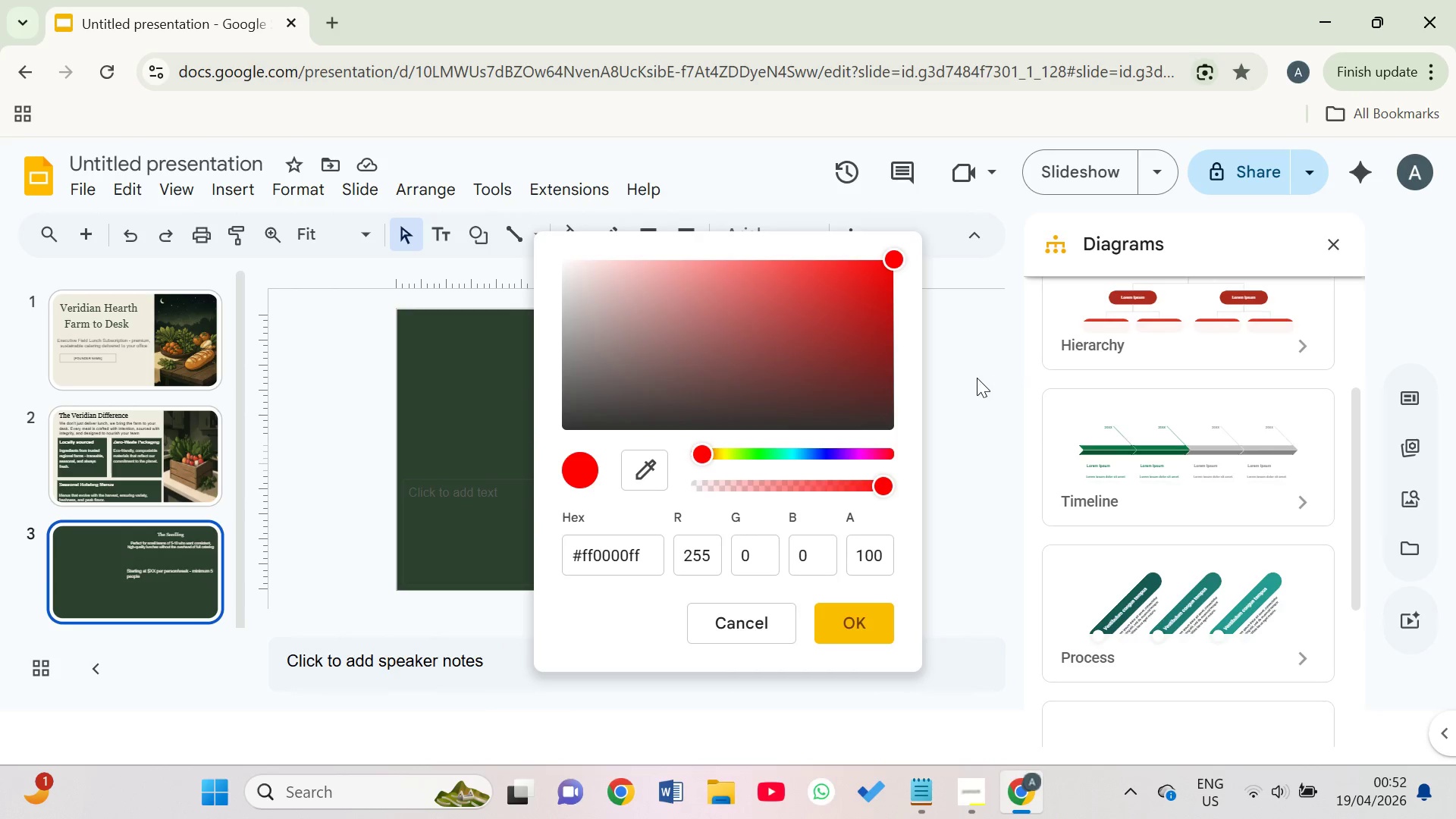 
right_click([977, 378])
 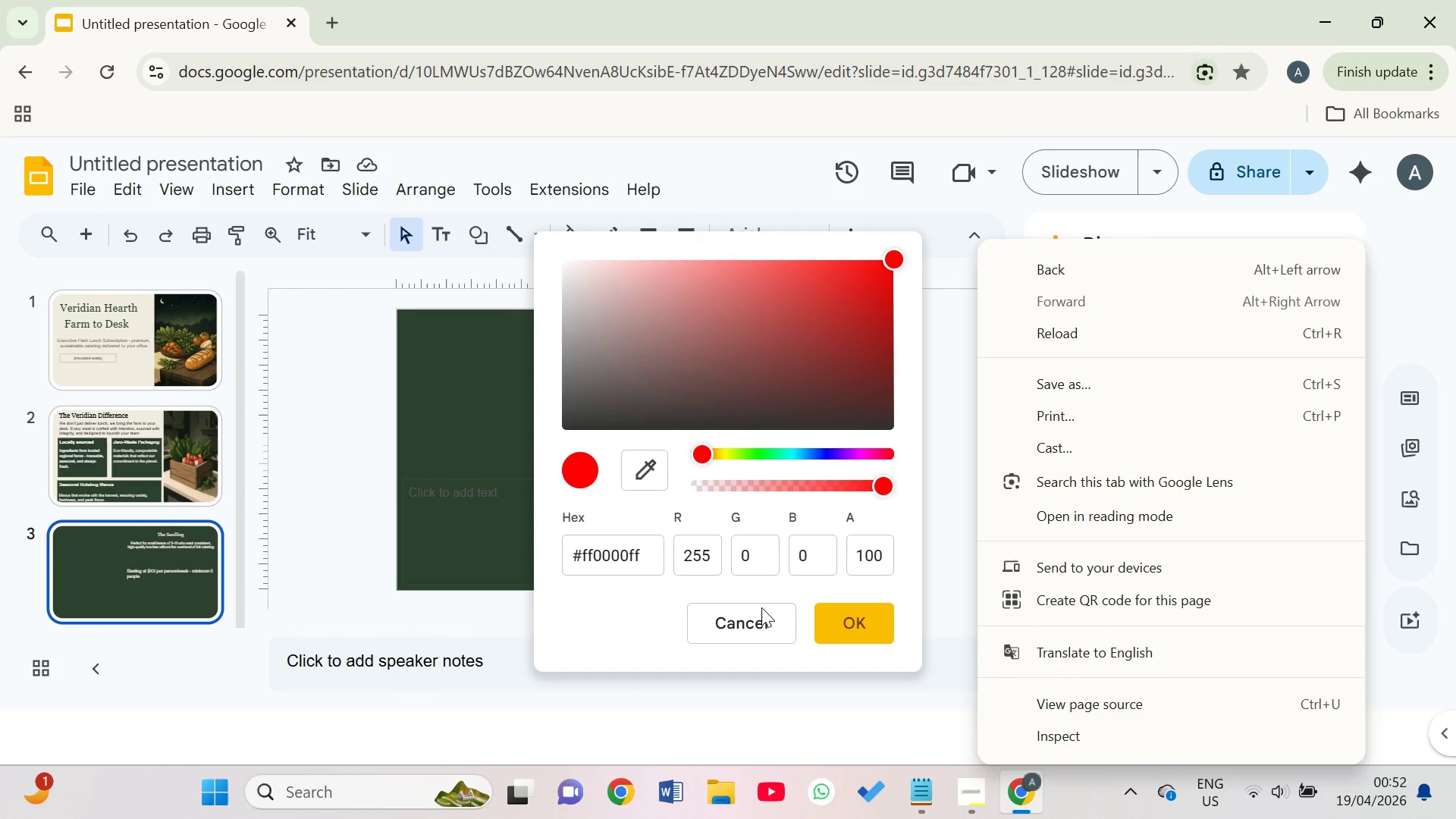 
left_click([752, 636])
 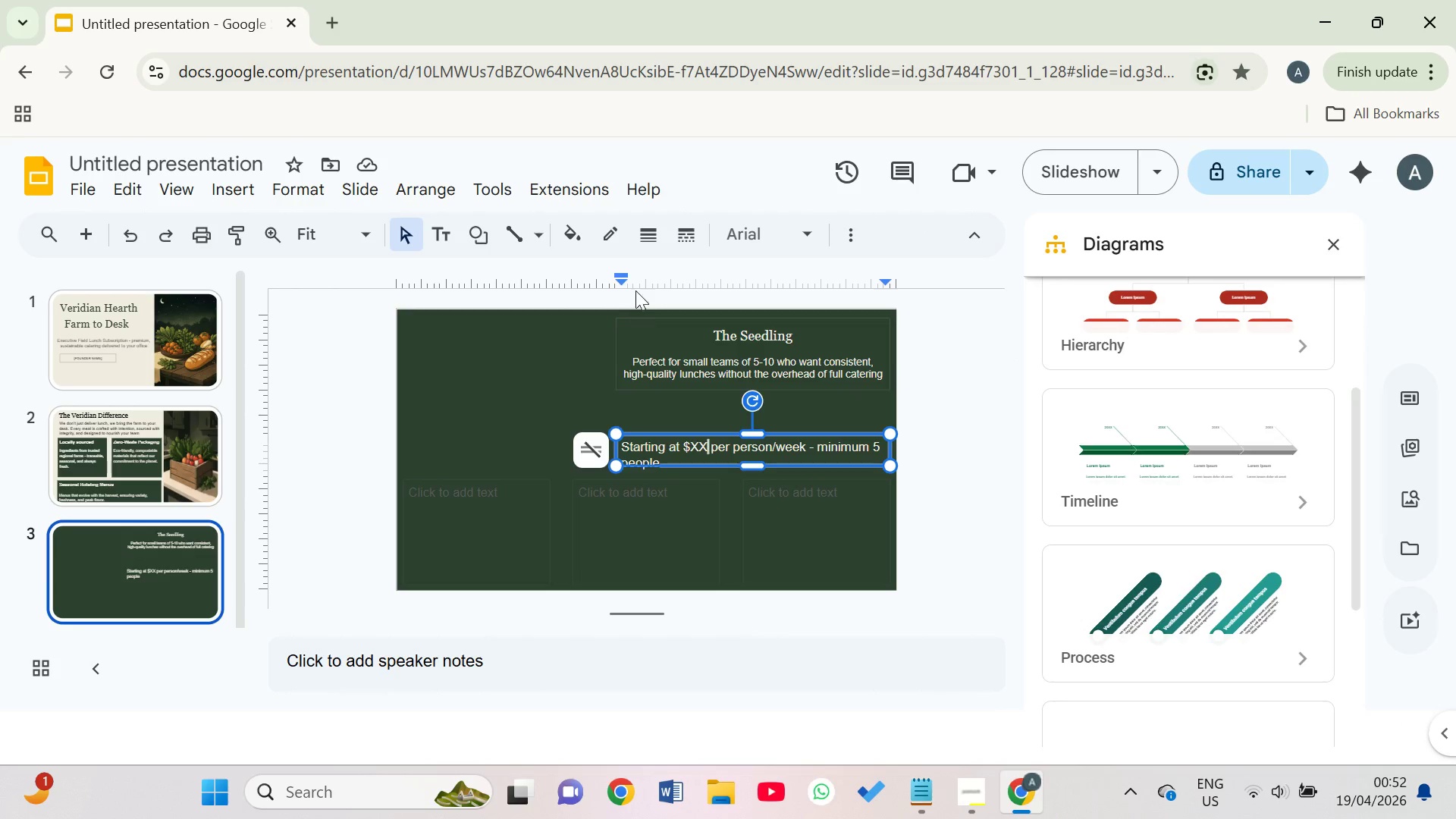 
left_click([576, 231])
 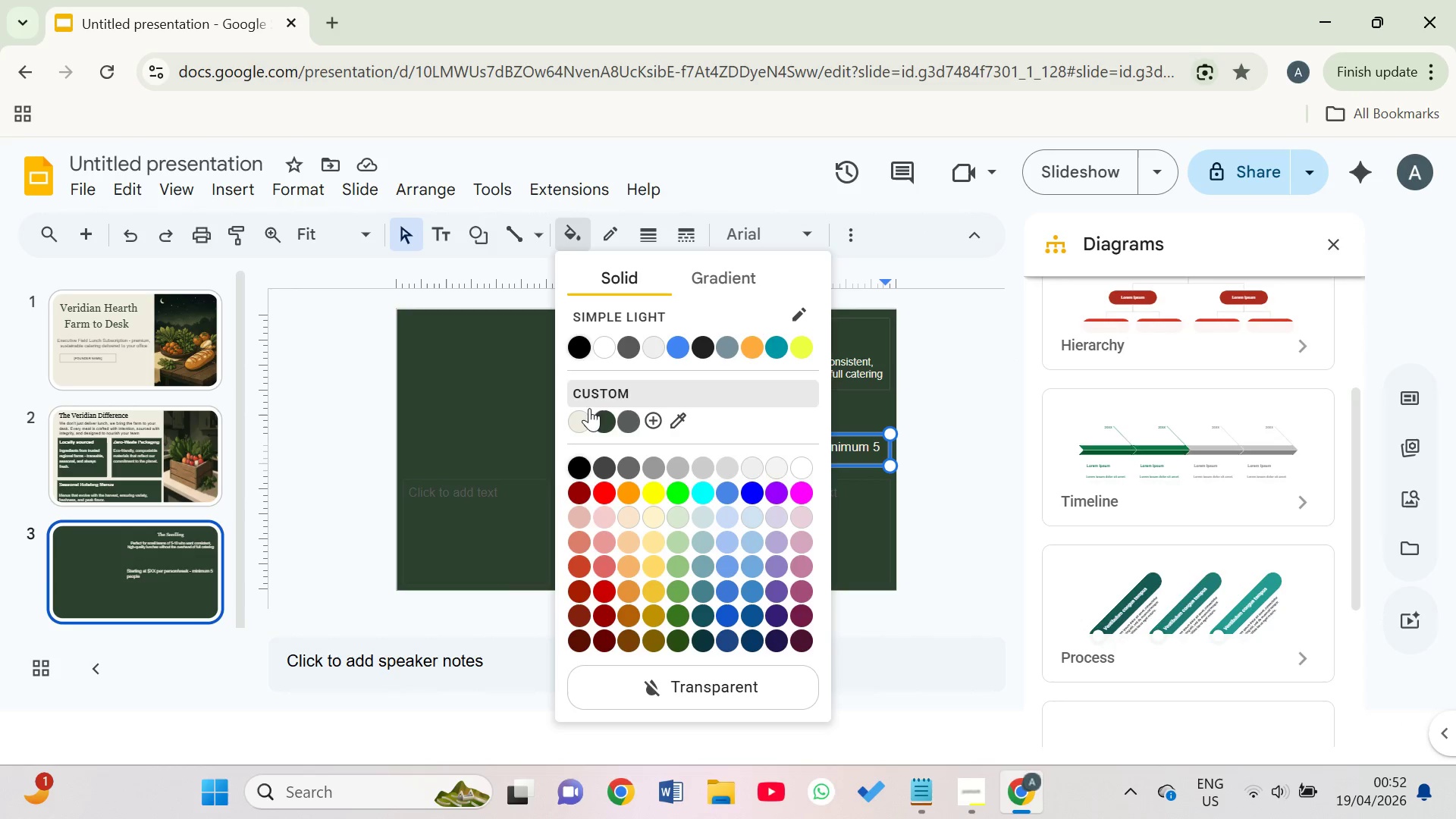 
left_click([585, 416])
 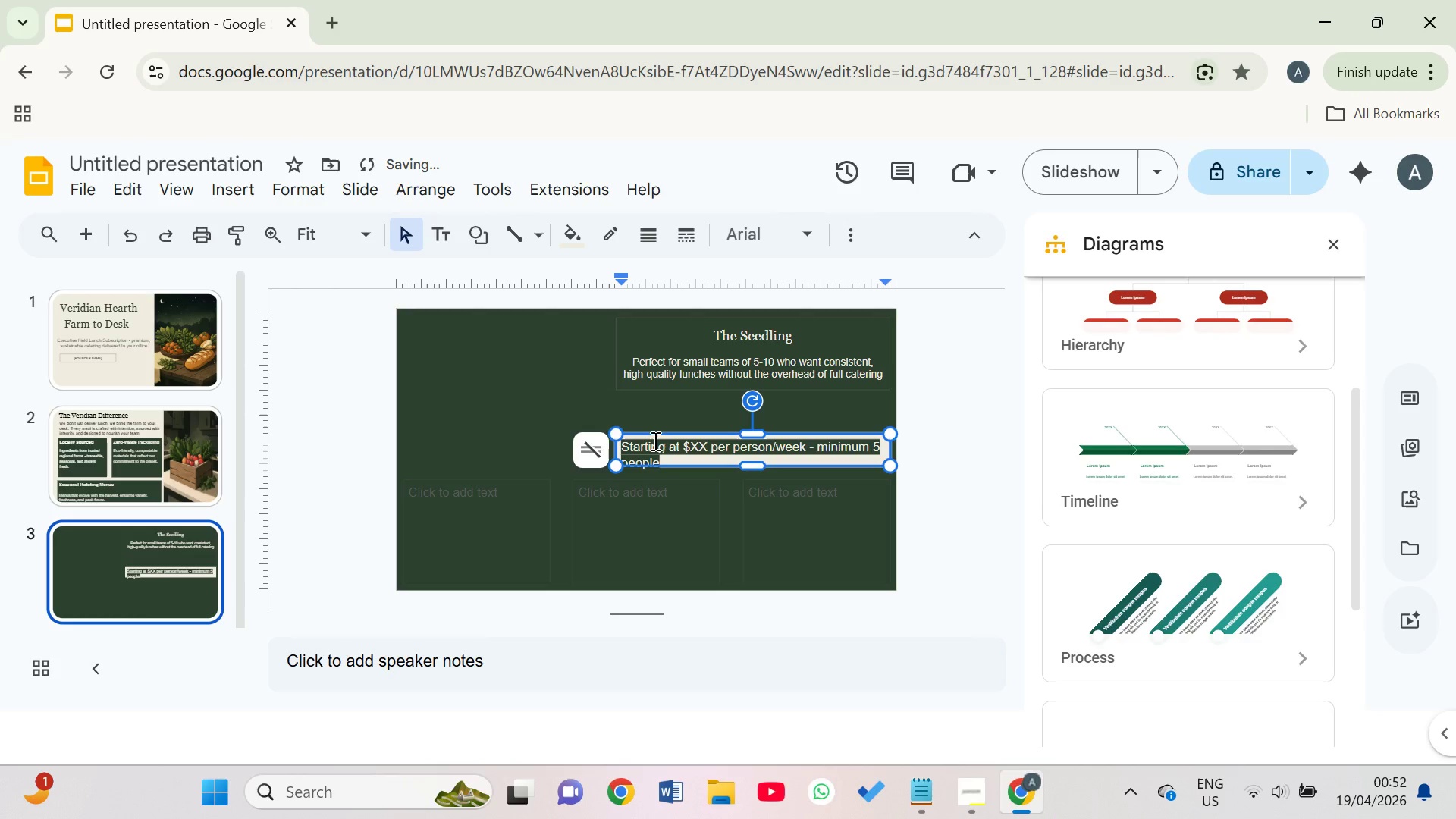 
left_click_drag(start_coordinate=[661, 457], to_coordinate=[618, 440])
 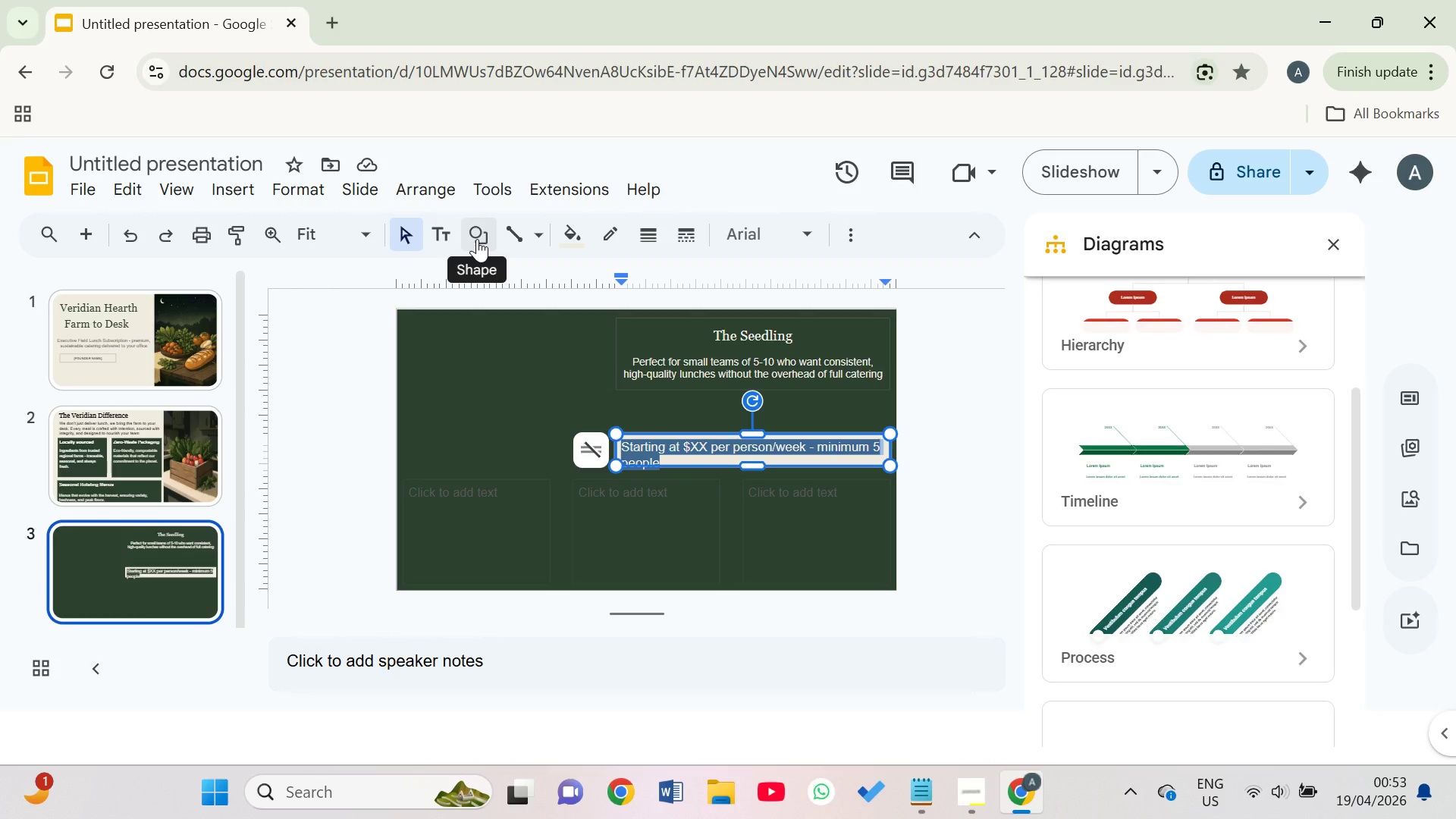 
wait(12.3)
 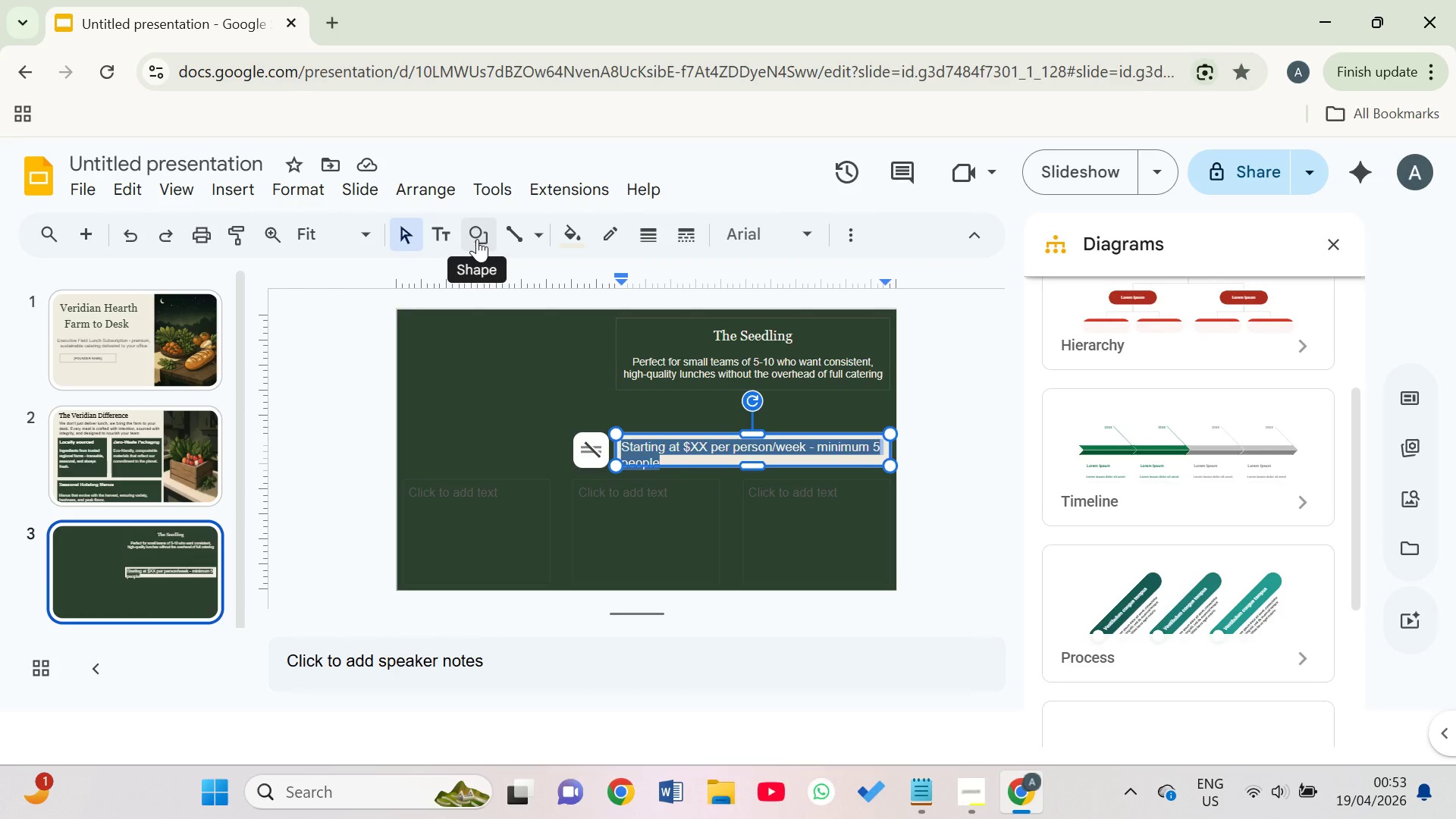 
left_click([477, 239])
 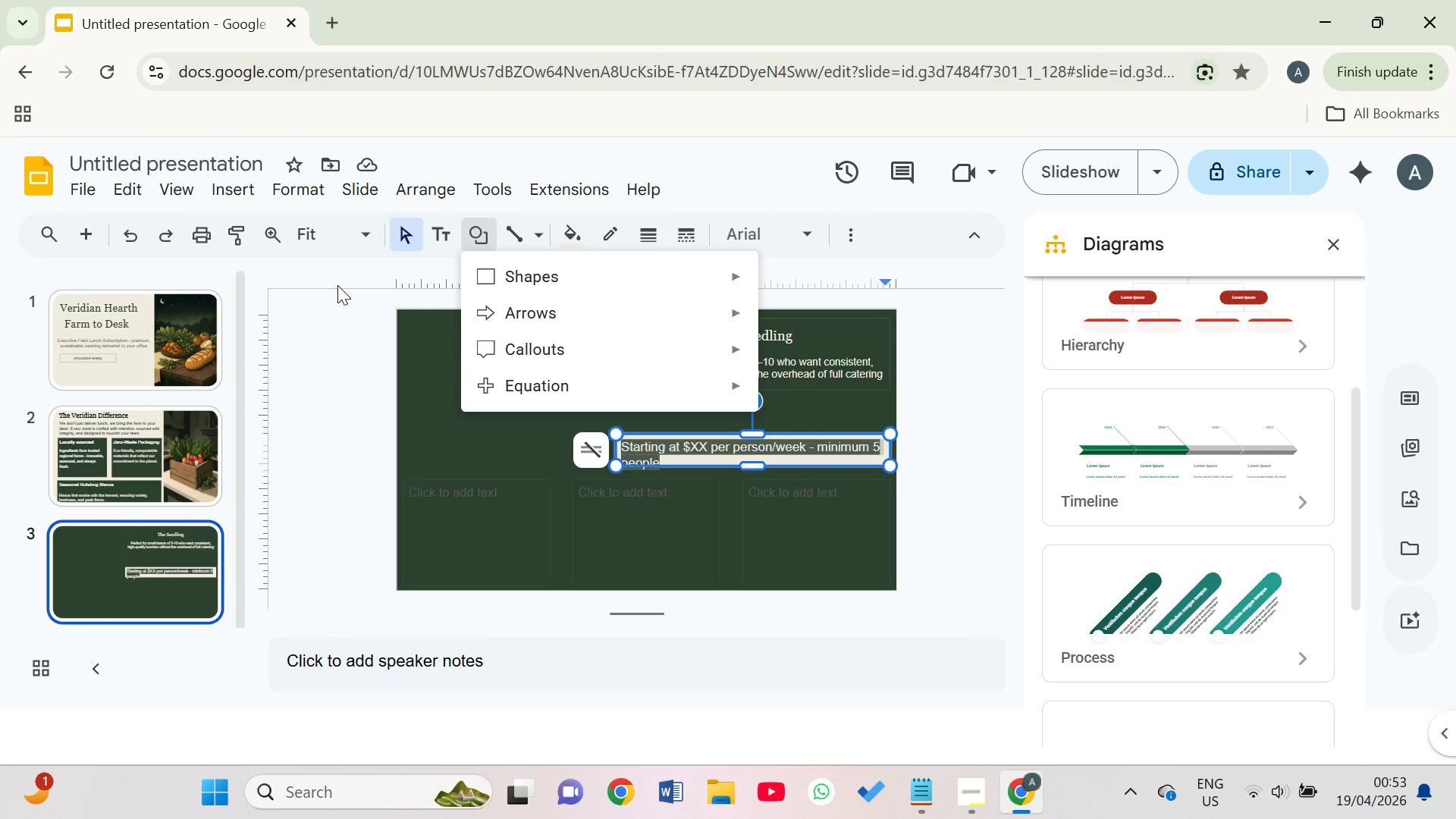 
wait(5.39)
 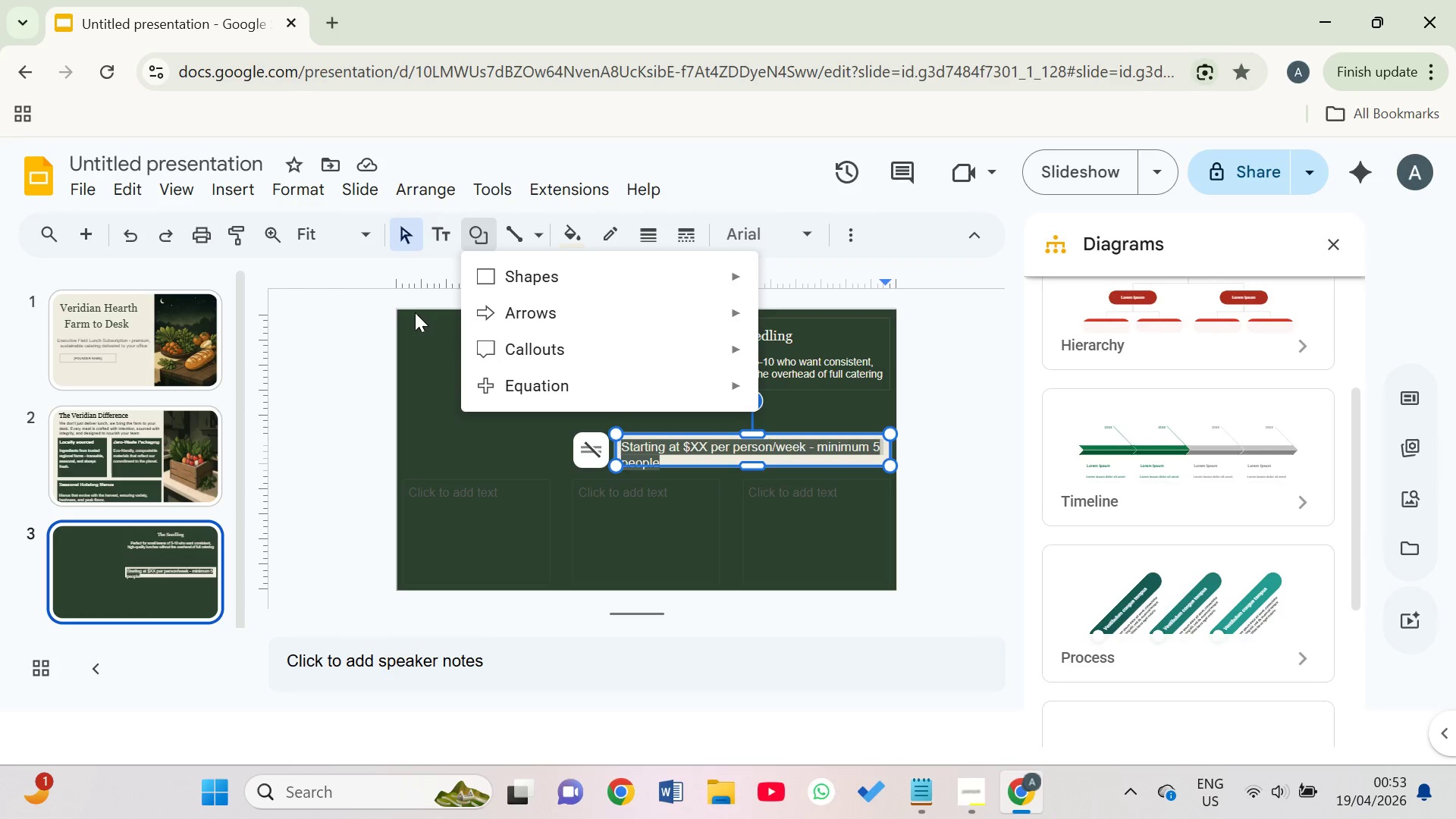 
left_click([337, 285])
 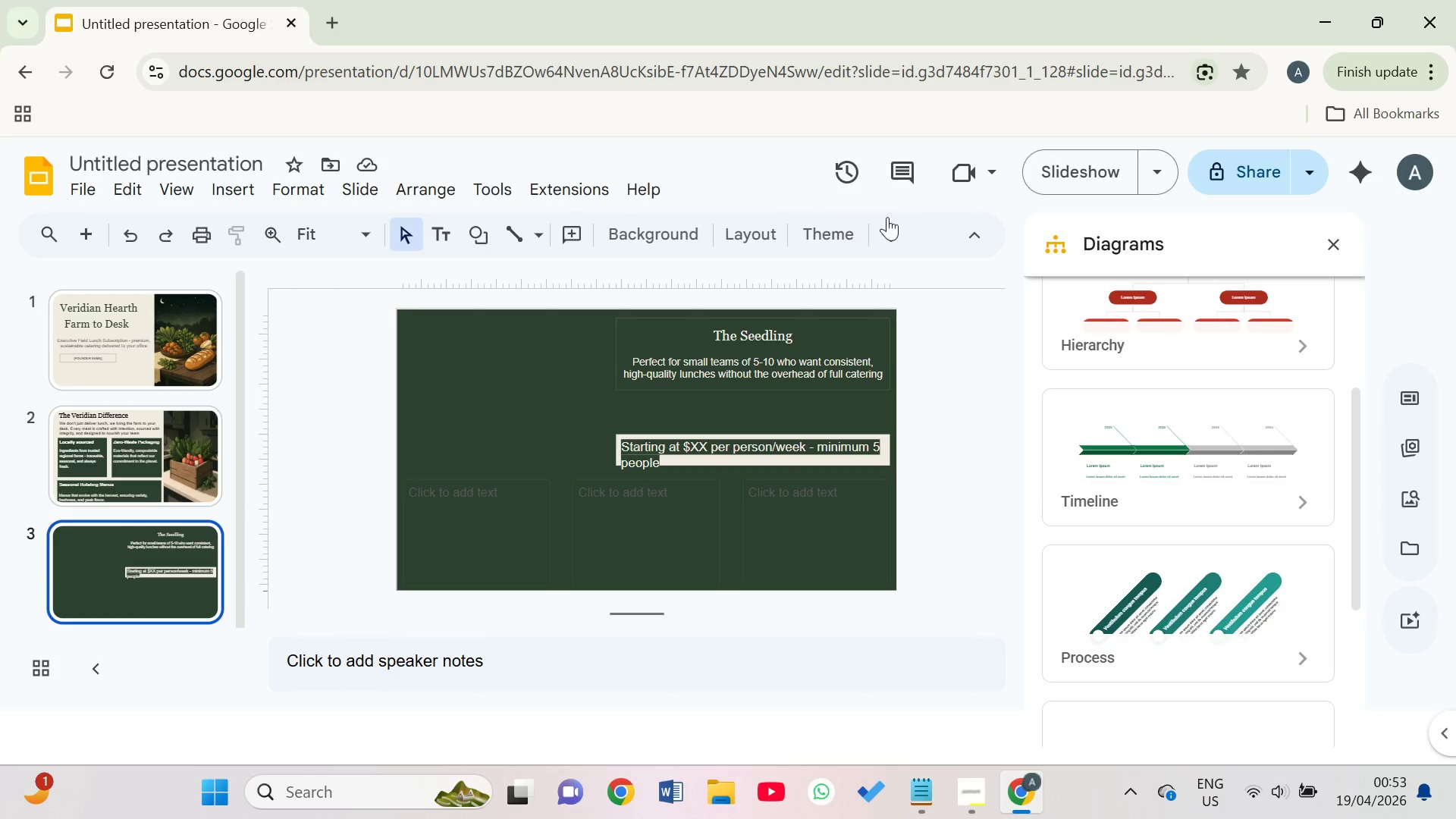 
left_click([977, 232])
 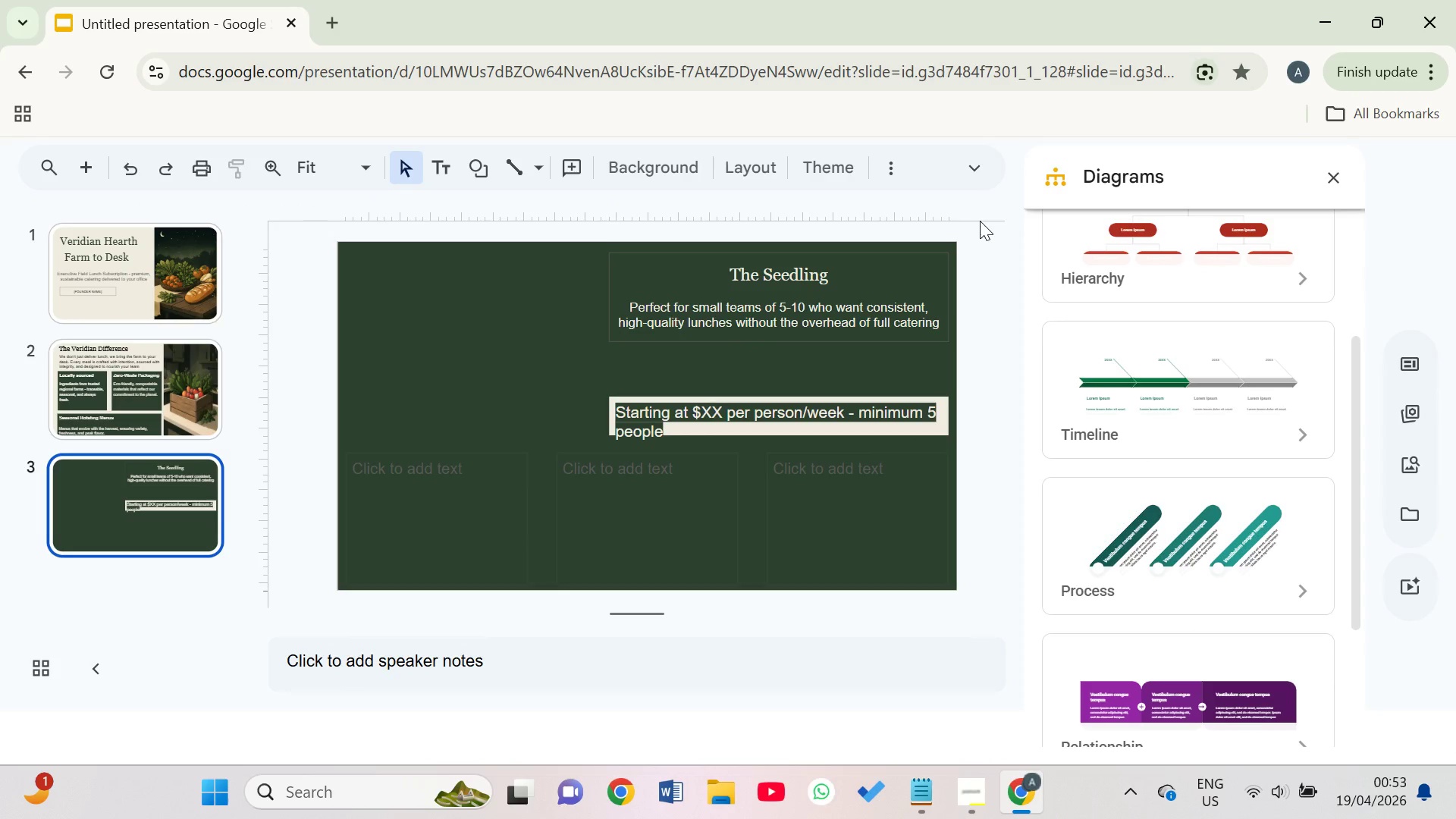 
left_click([982, 171])
 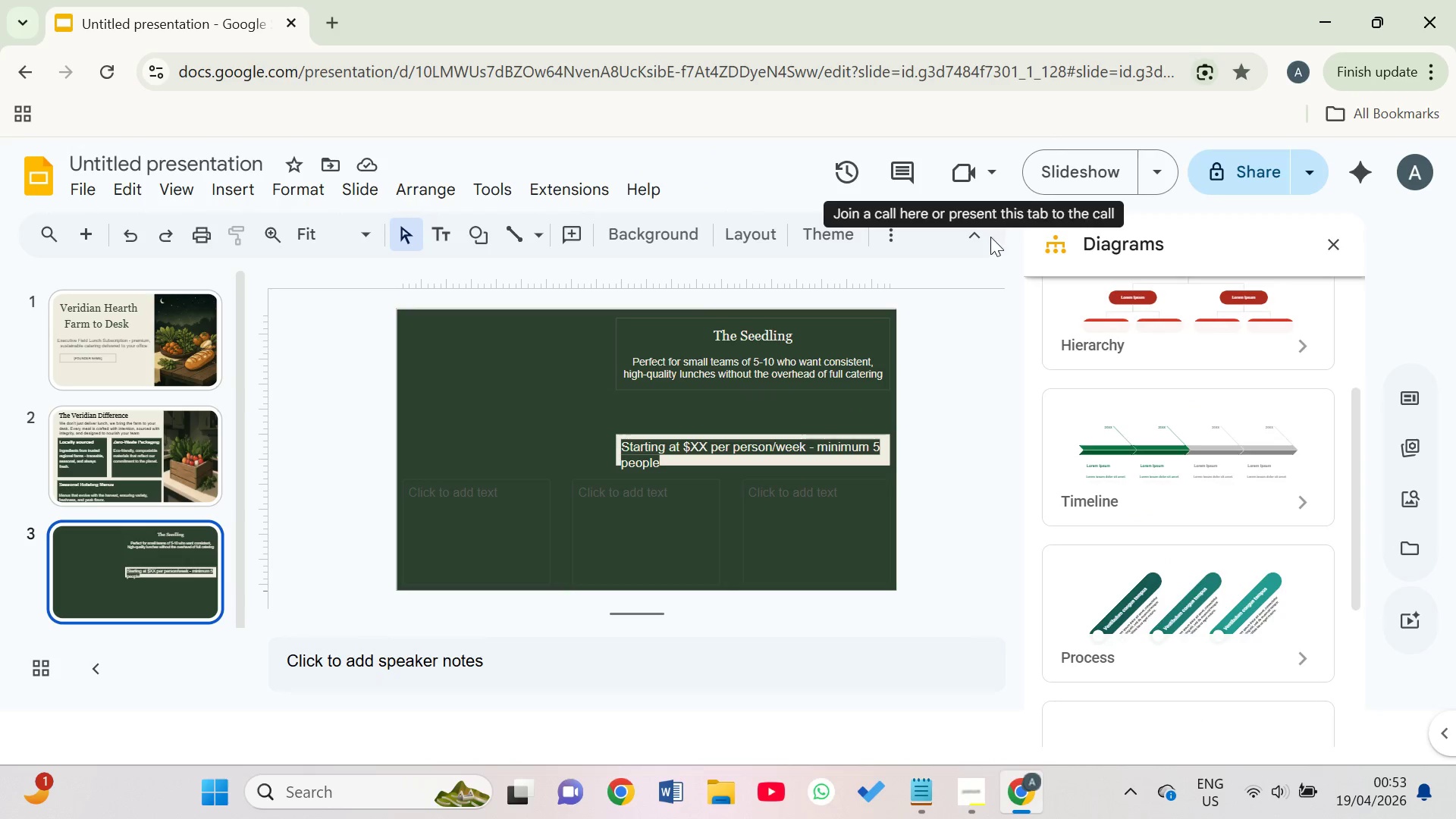 
left_click([960, 233])
 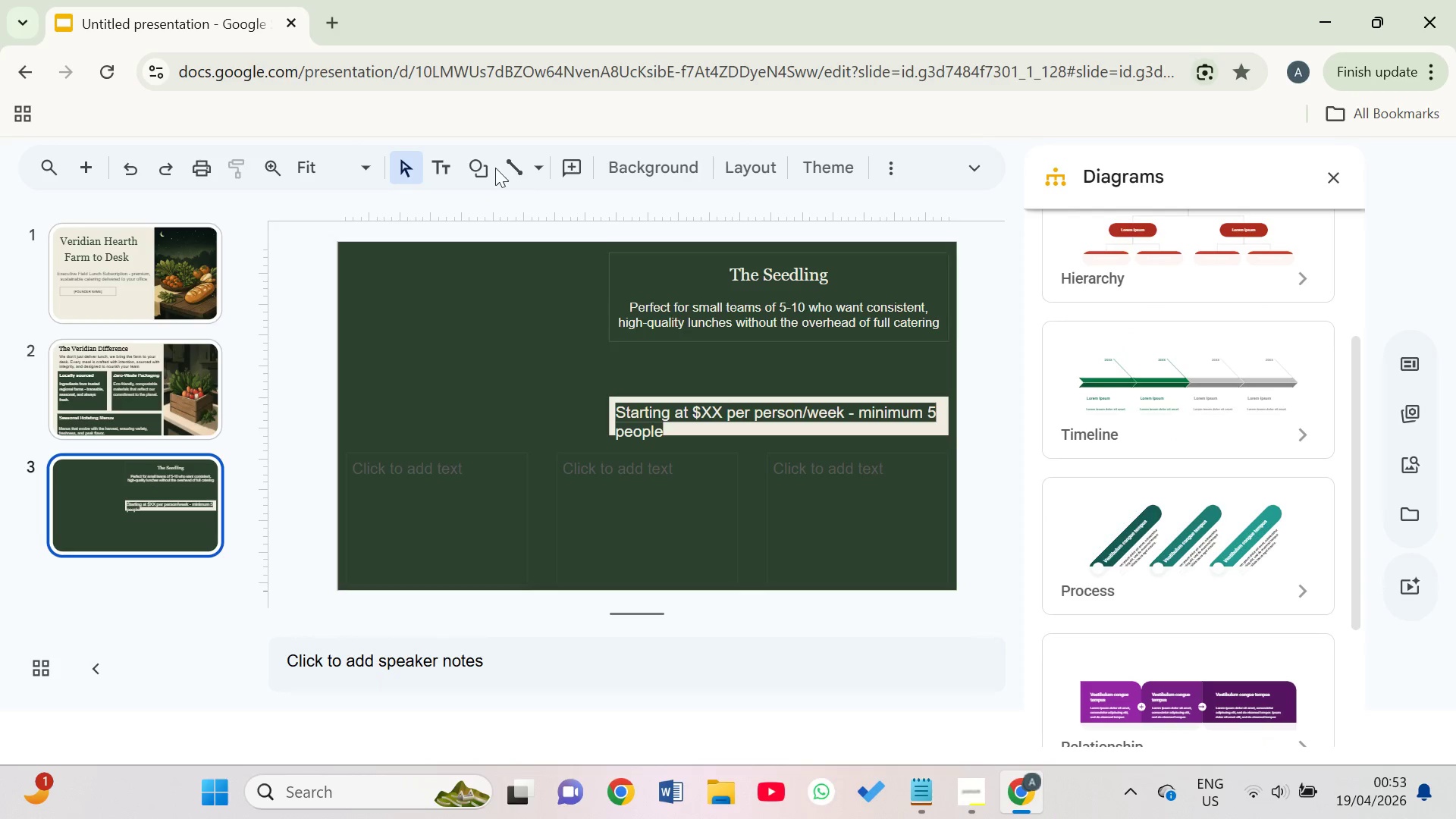 
left_click([364, 174])
 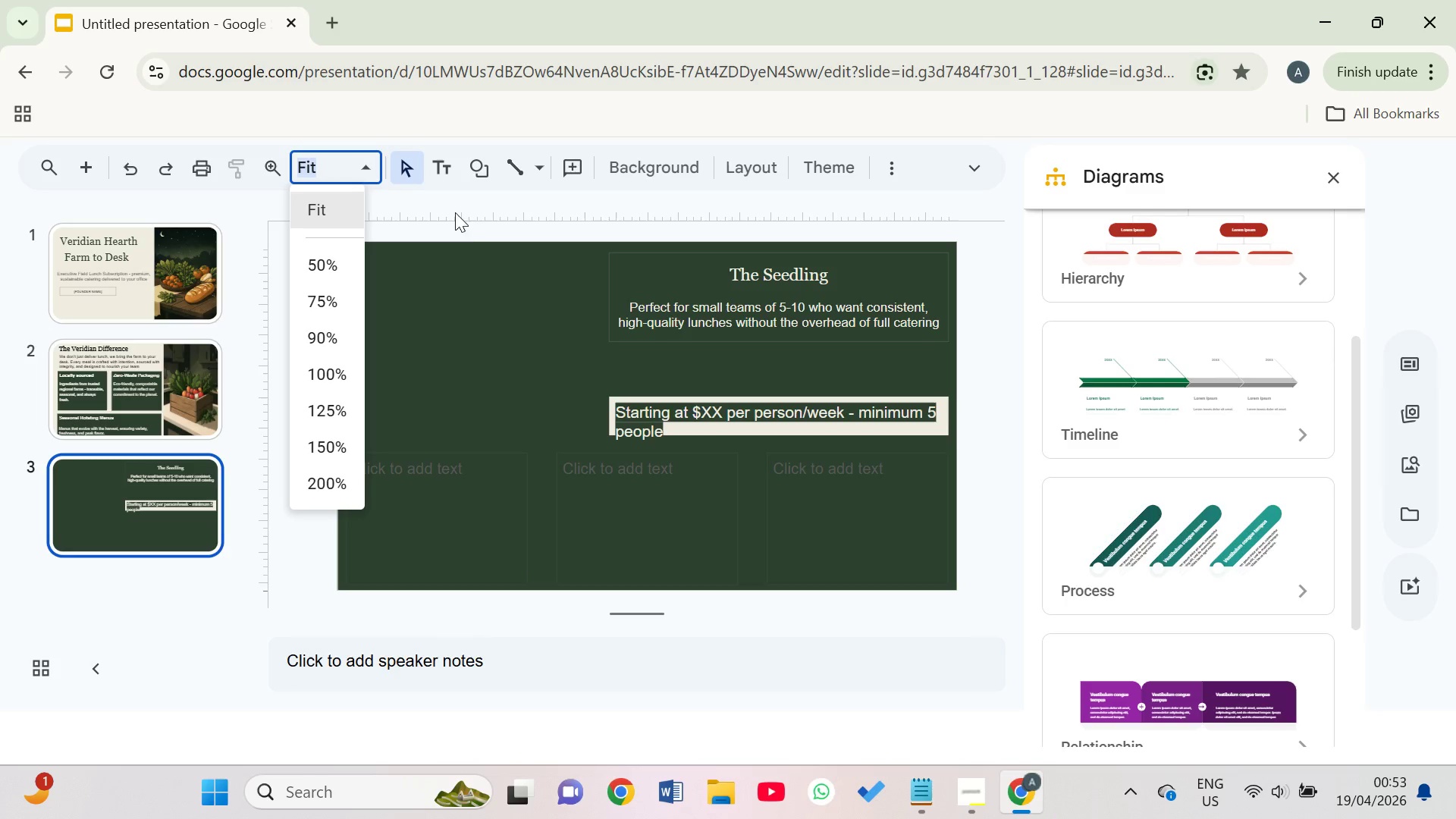 
left_click([466, 212])
 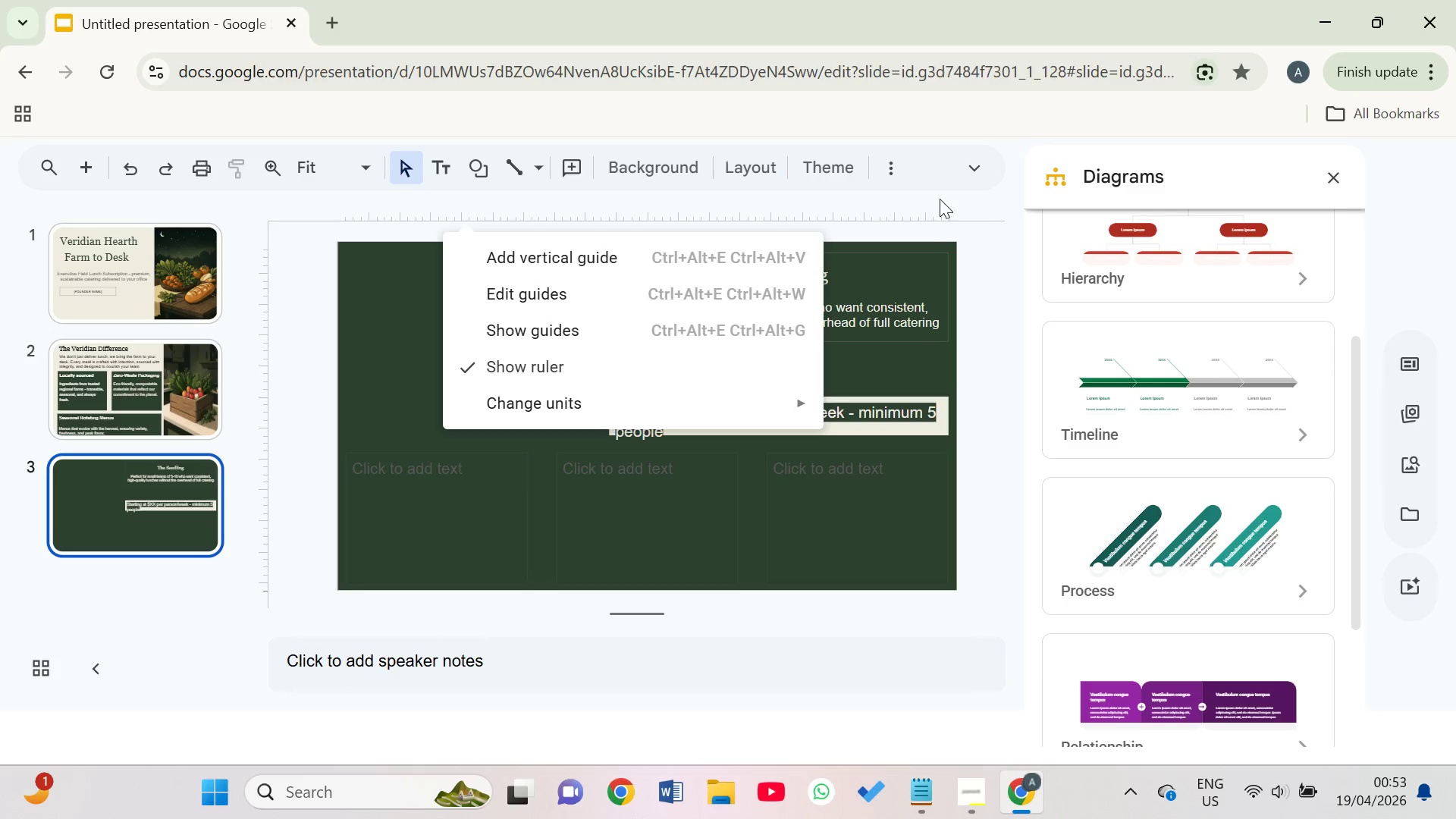 
left_click([977, 174])
 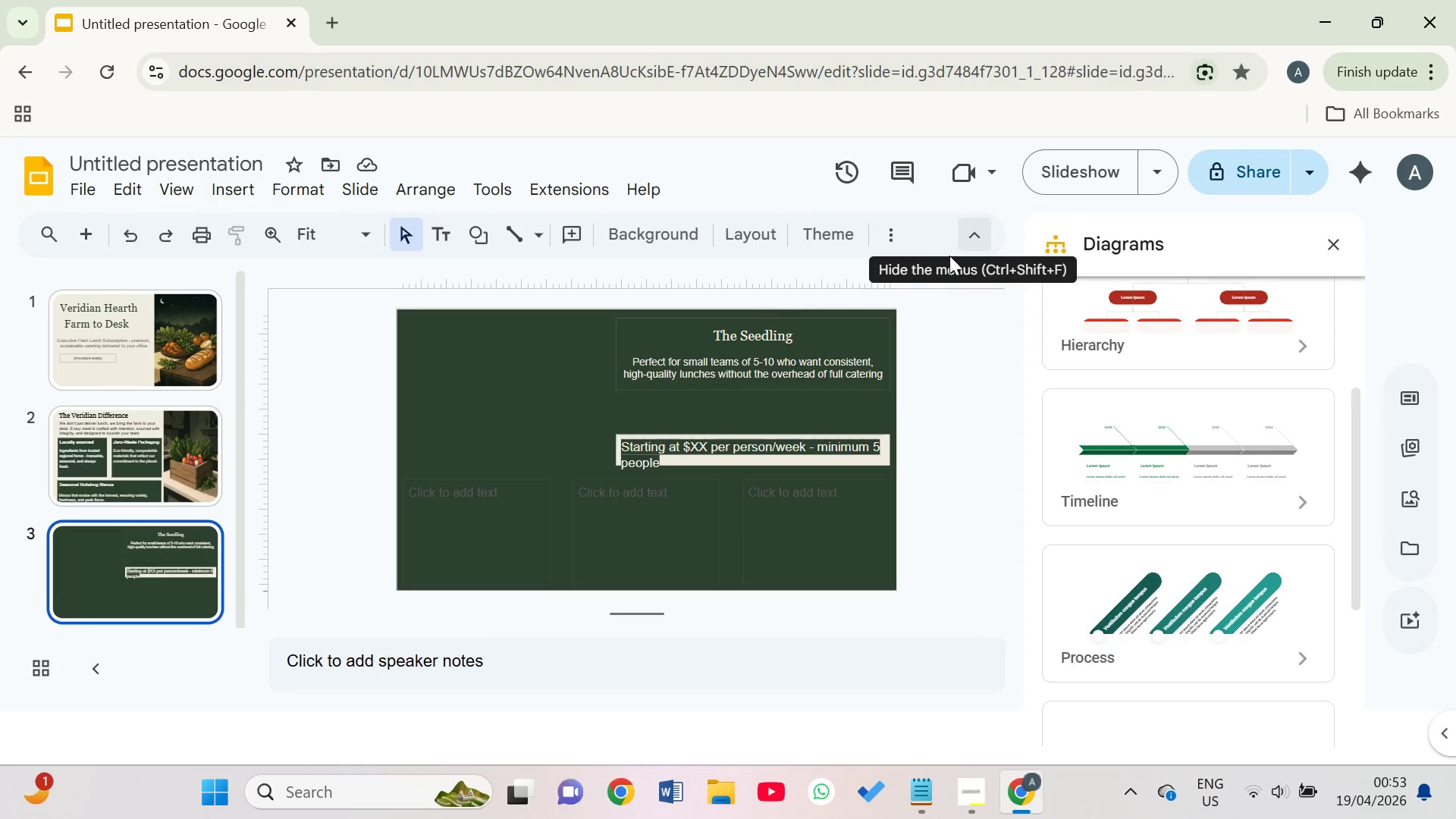 
left_click([887, 238])
 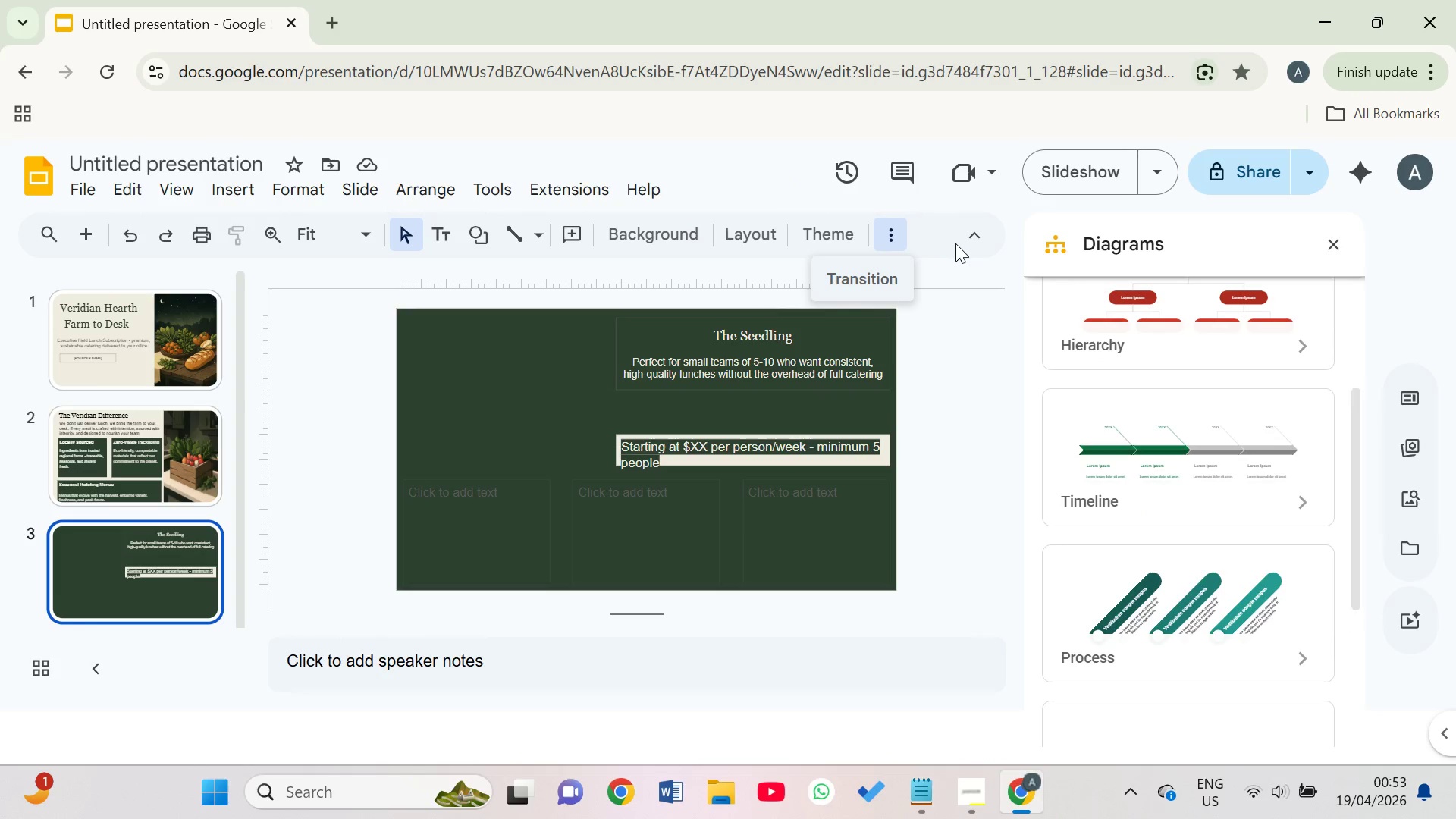 
left_click([980, 243])
 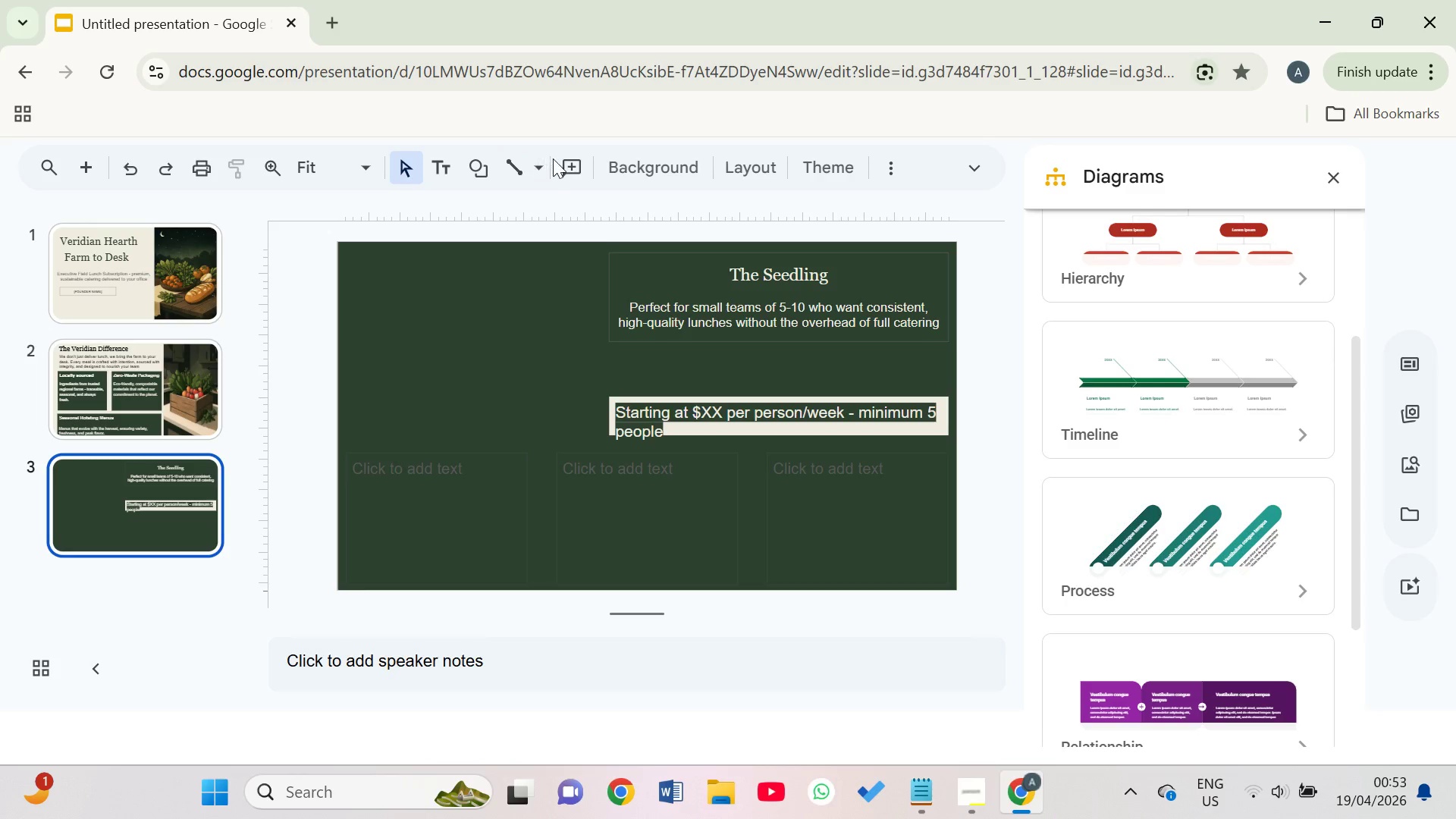 
wait(5.72)
 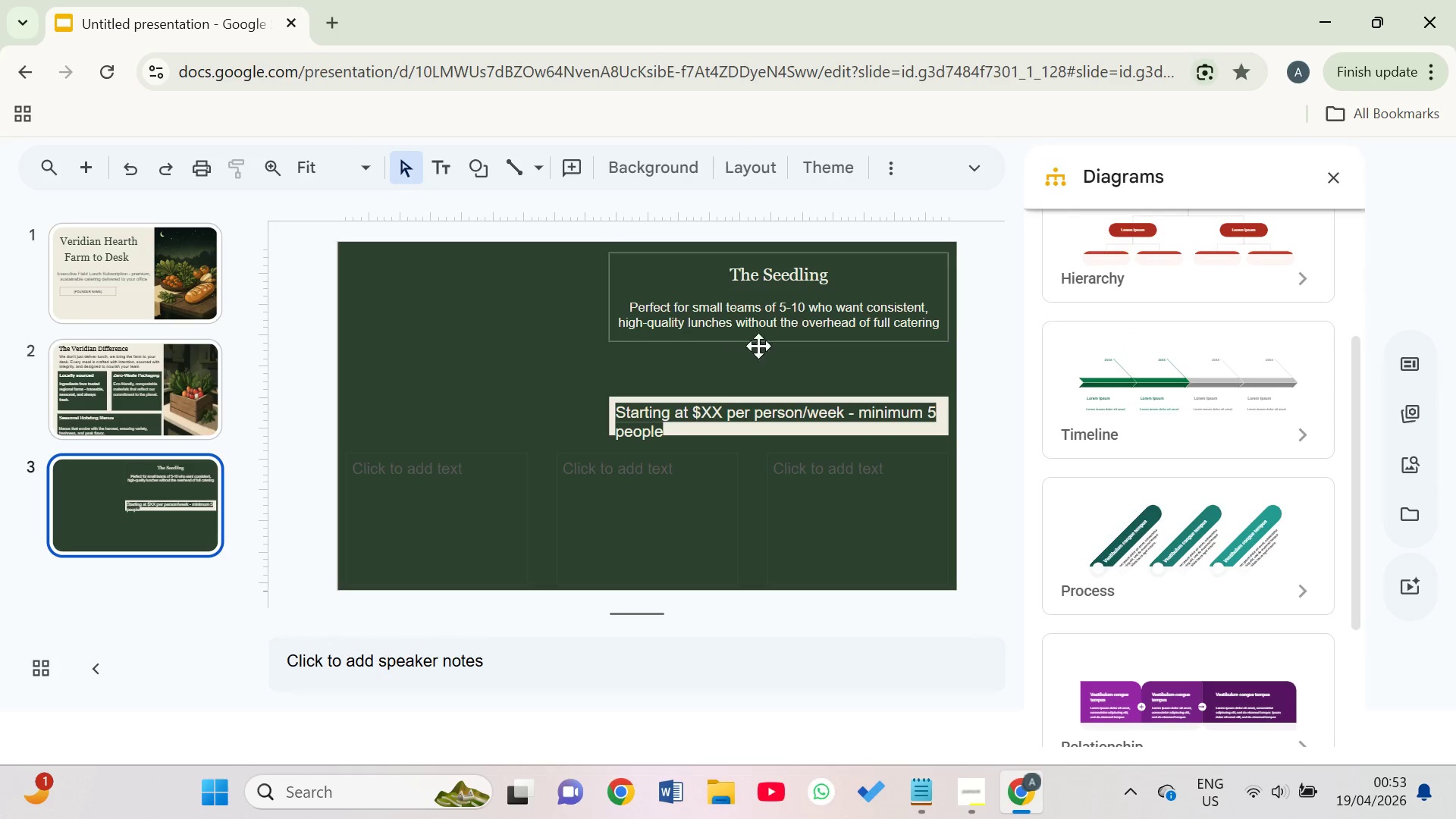 
left_click([695, 174])
 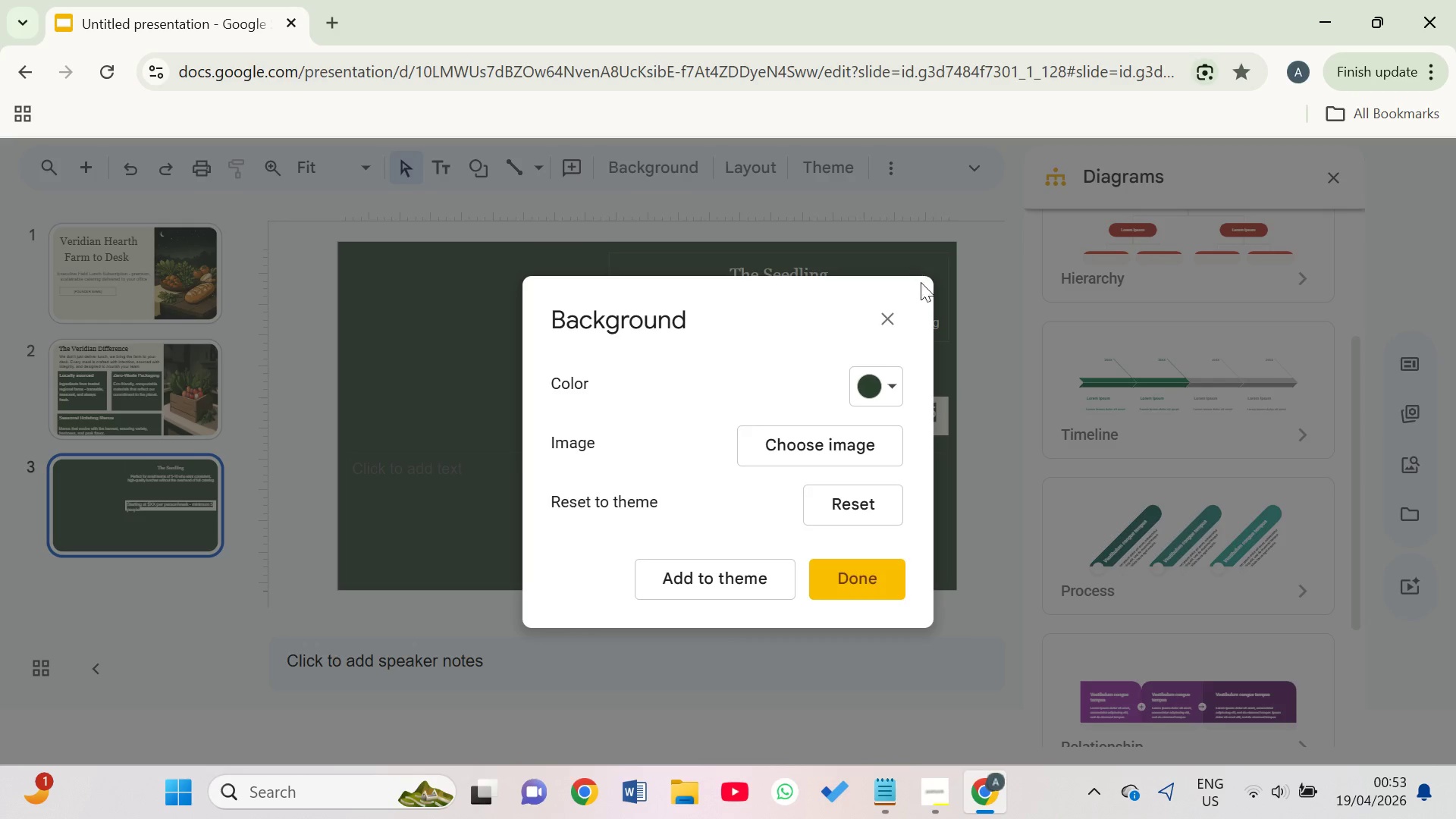 
left_click([890, 309])
 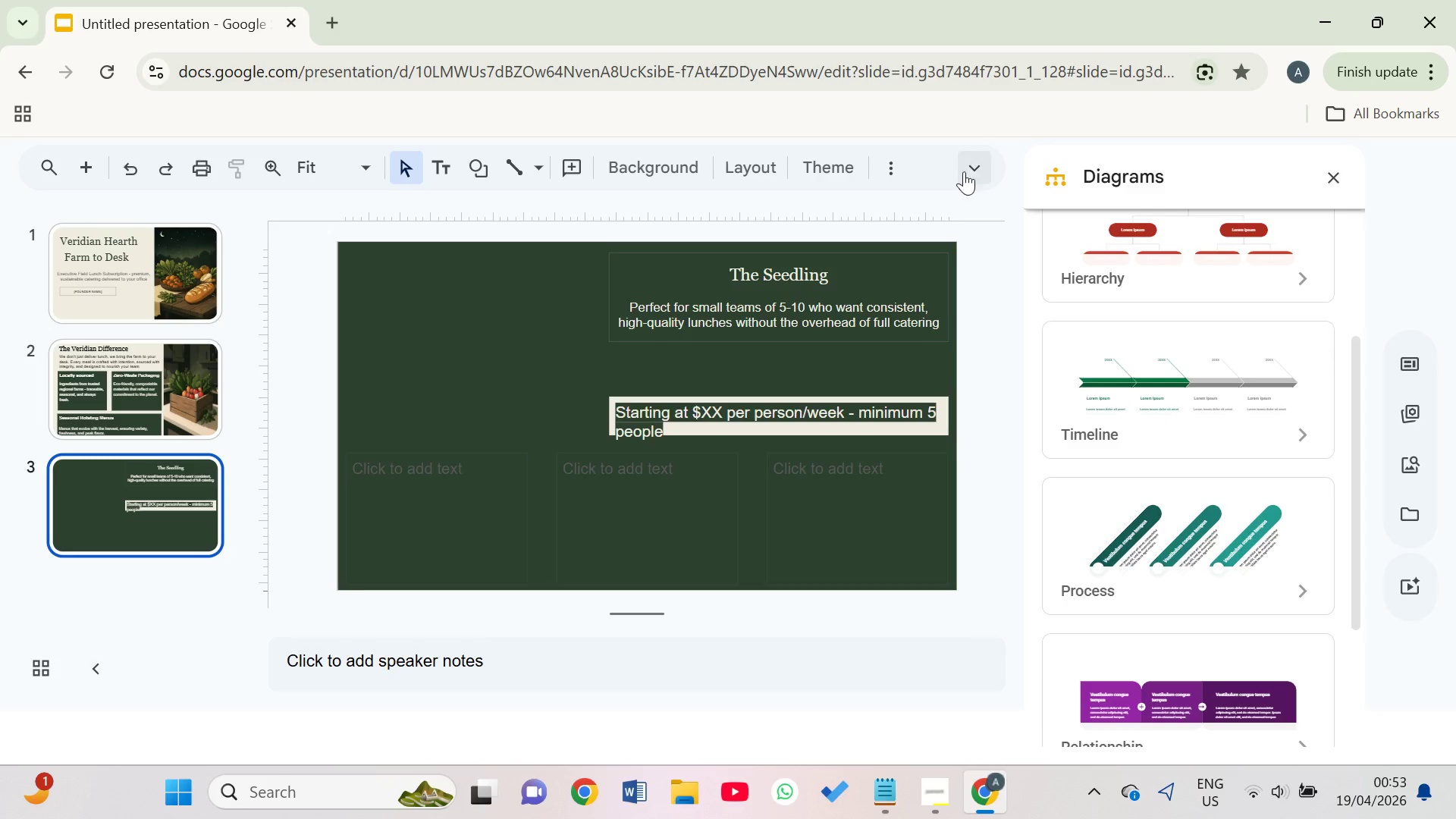 
left_click([969, 169])
 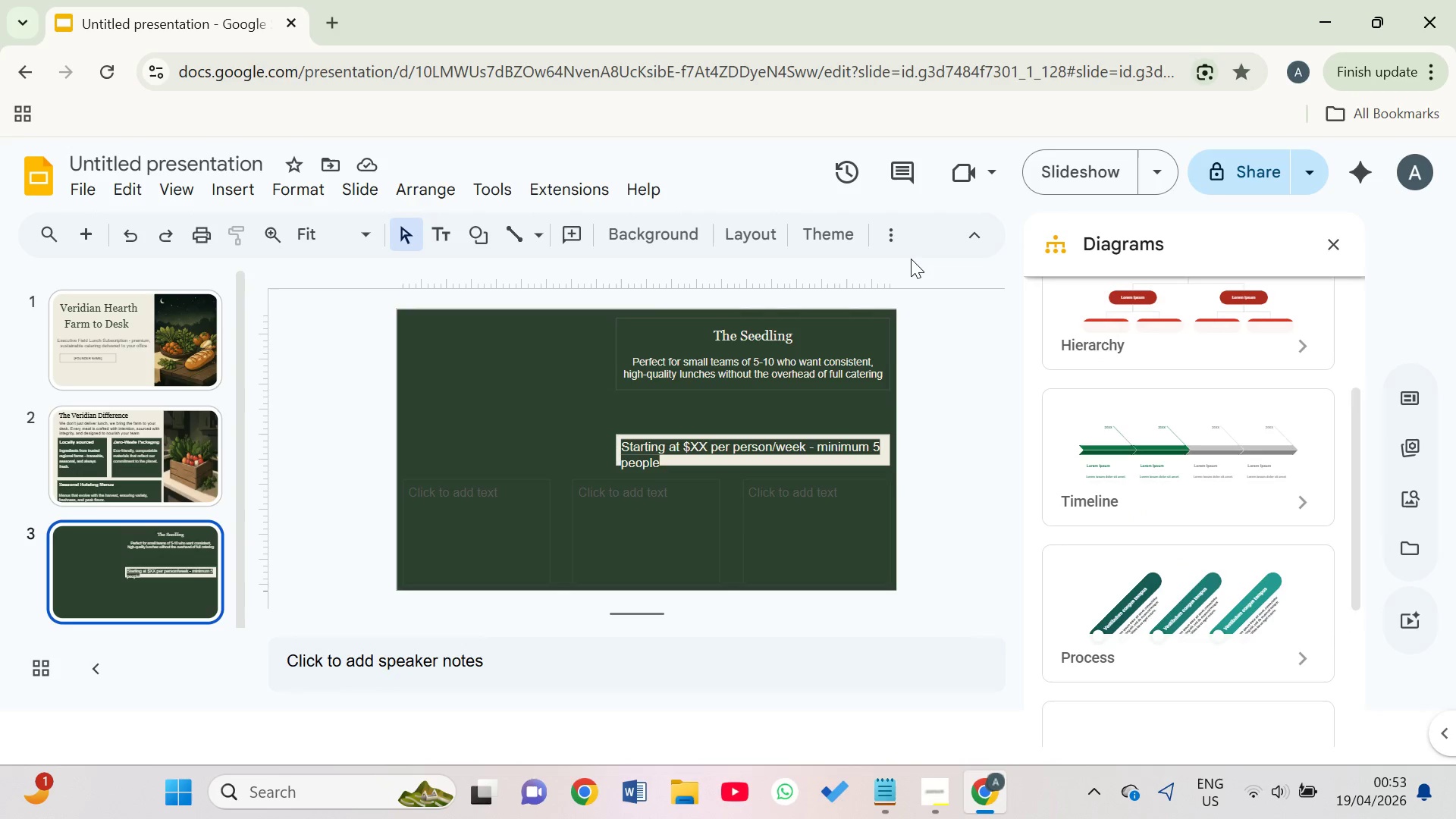 
wait(6.78)
 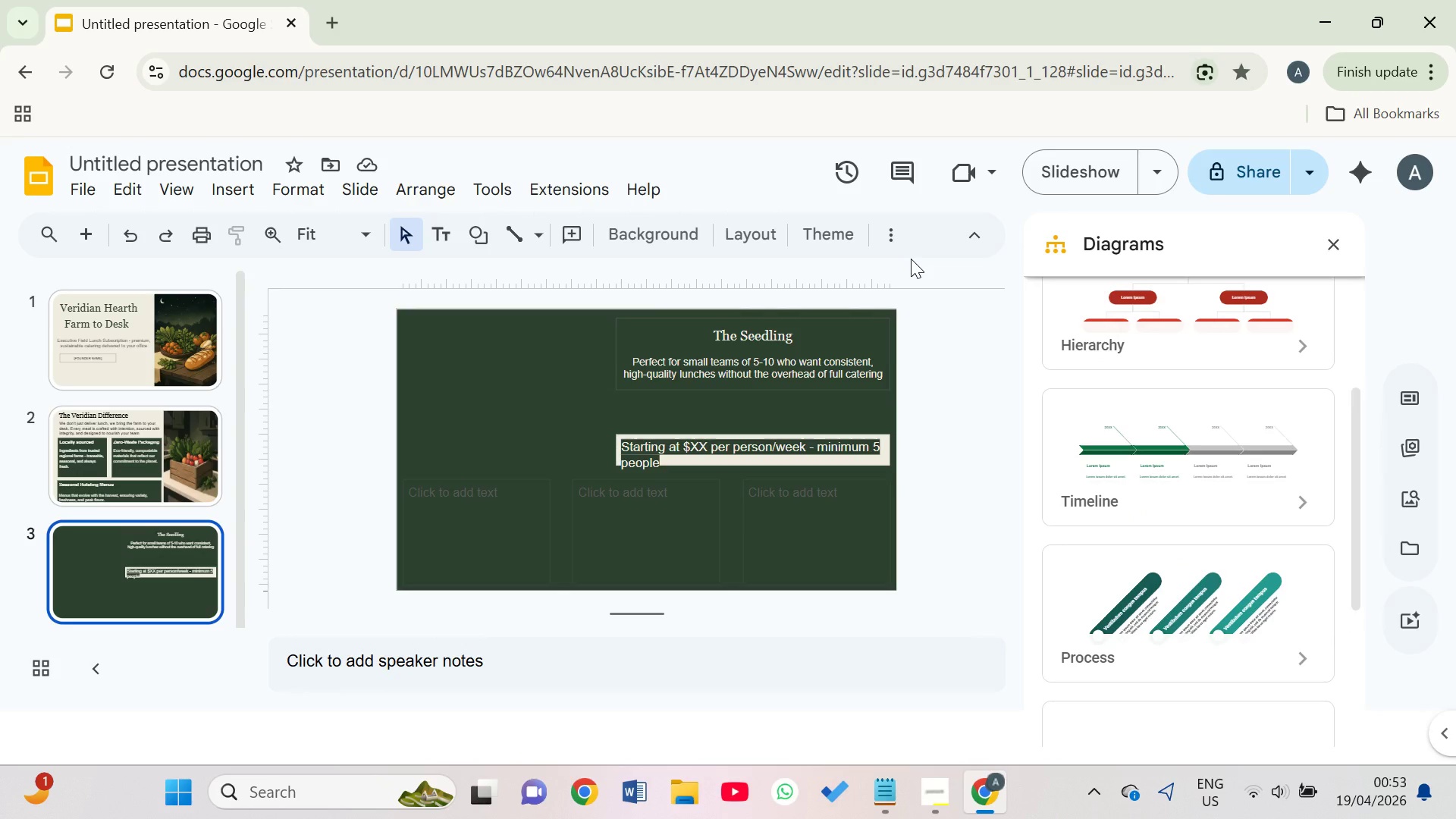 
left_click([901, 246])
 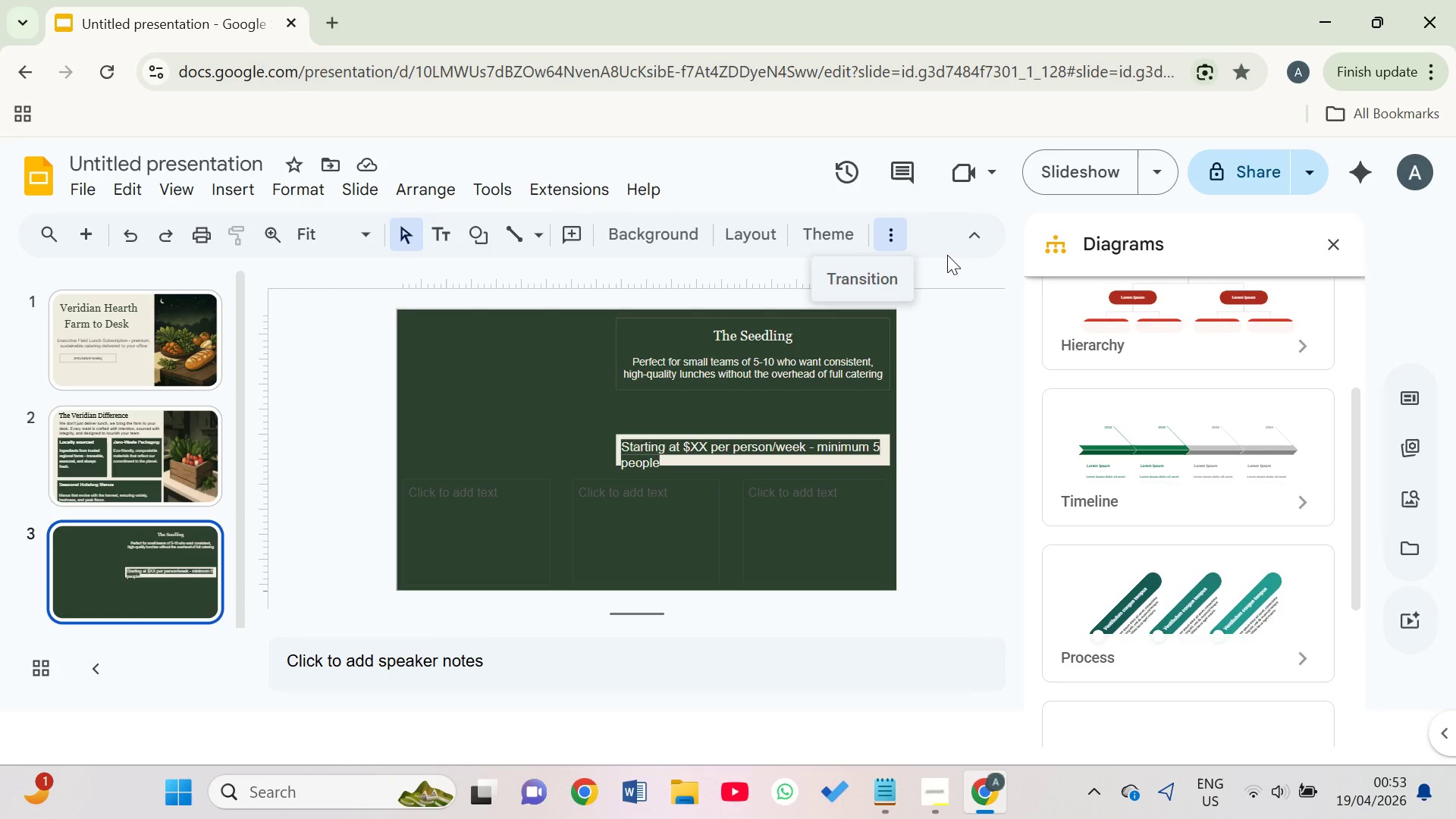 
left_click([977, 240])
 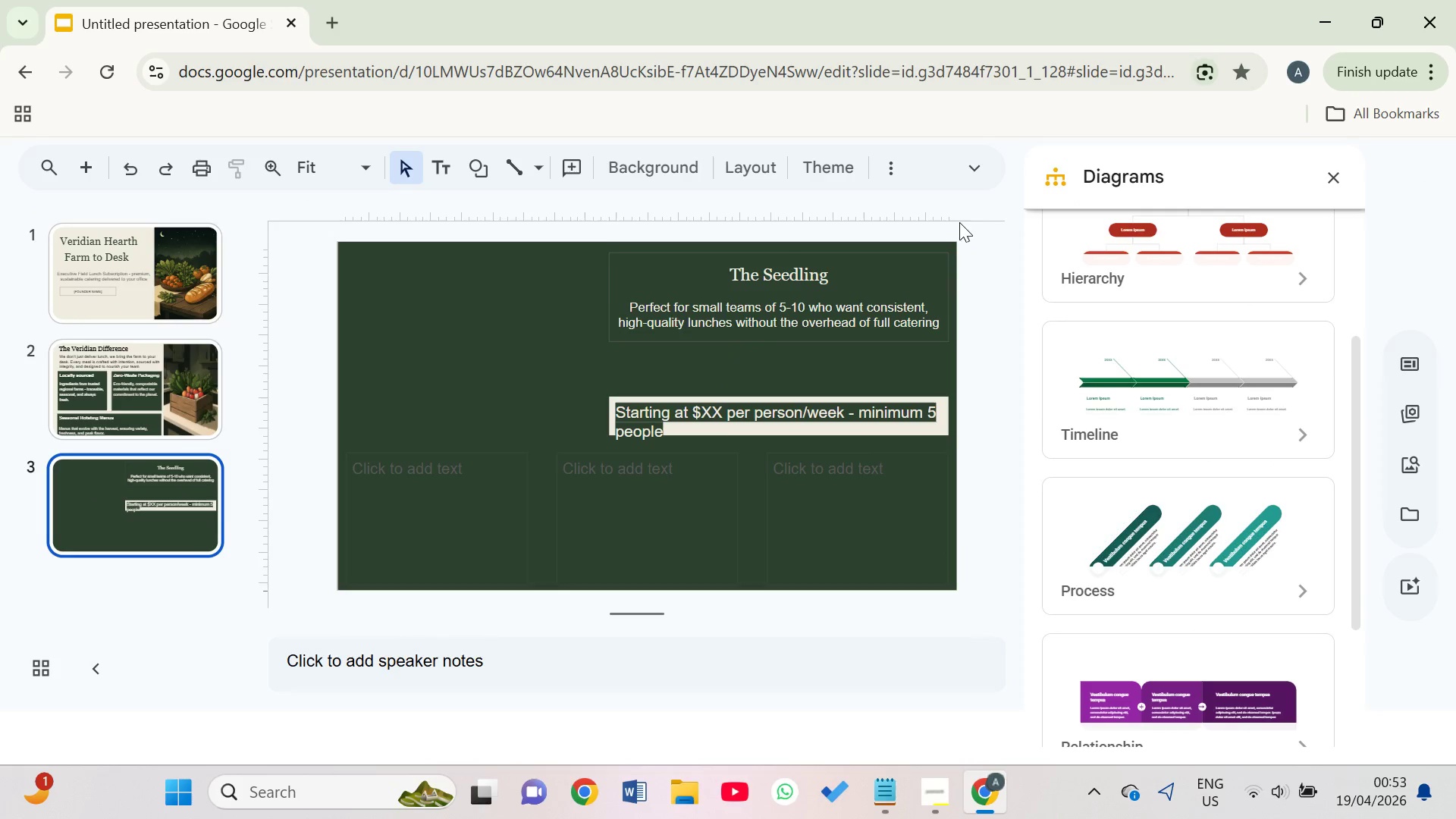 
left_click([976, 163])
 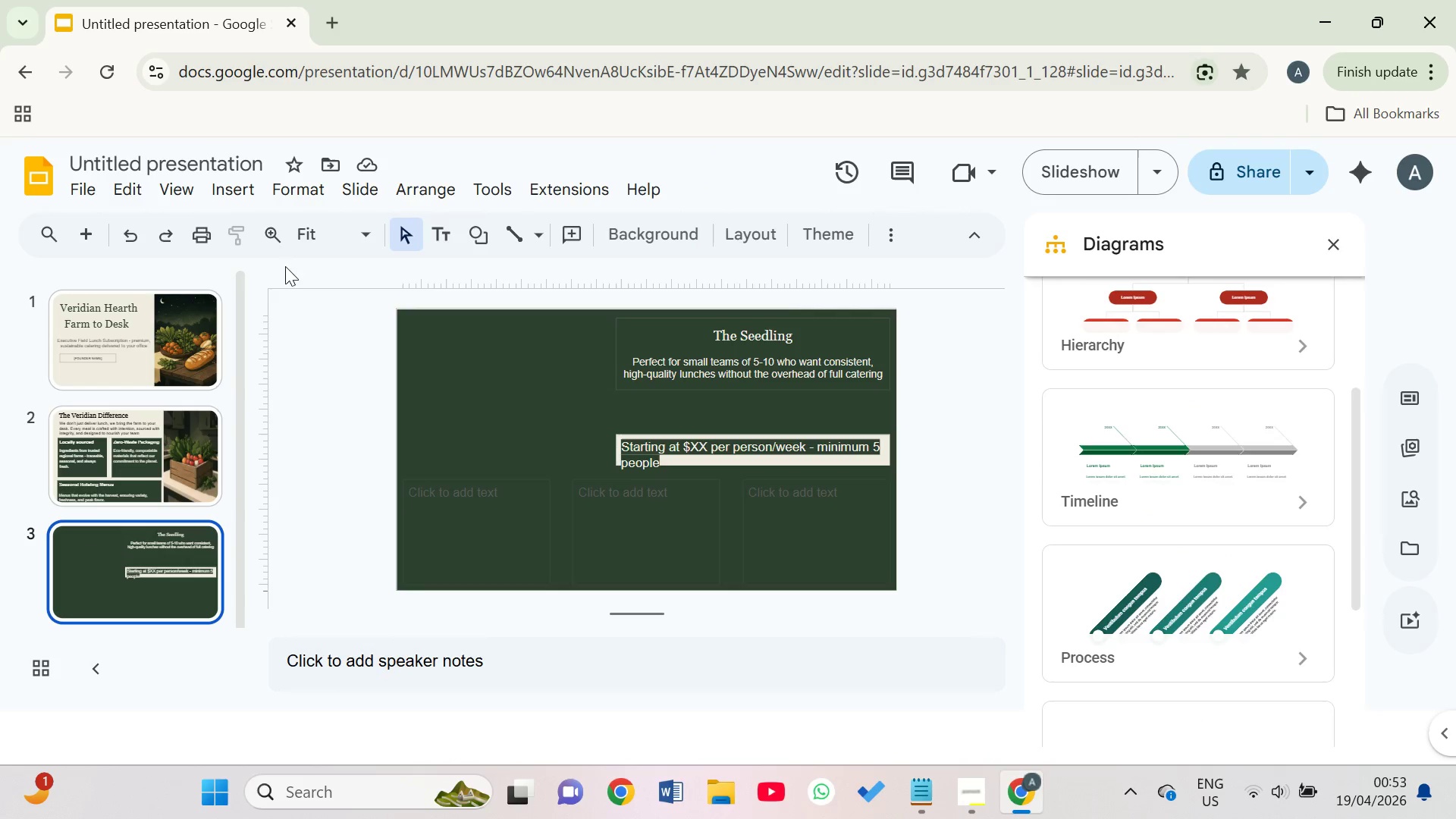 
left_click([435, 245])
 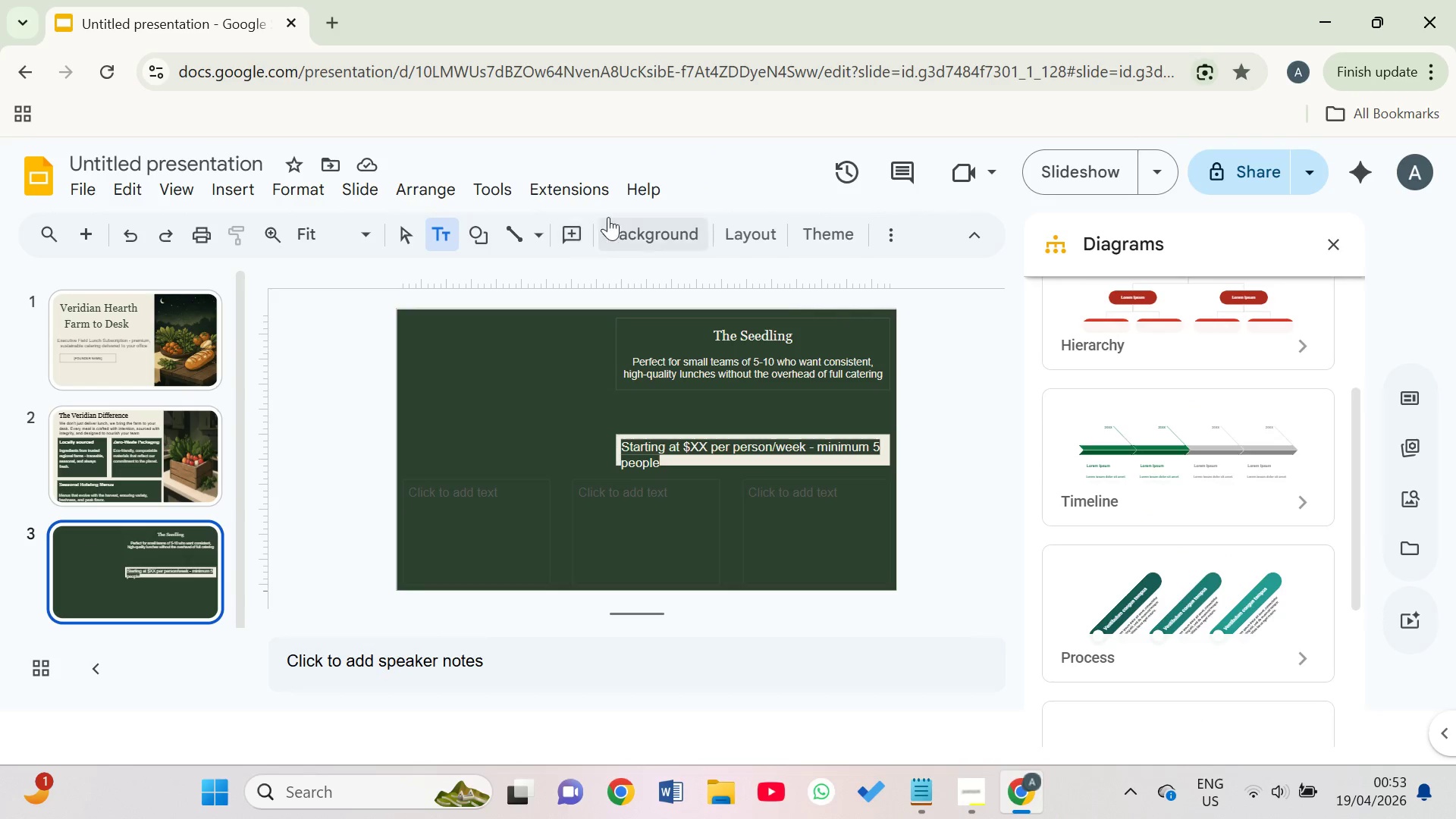 
double_click([632, 220])
 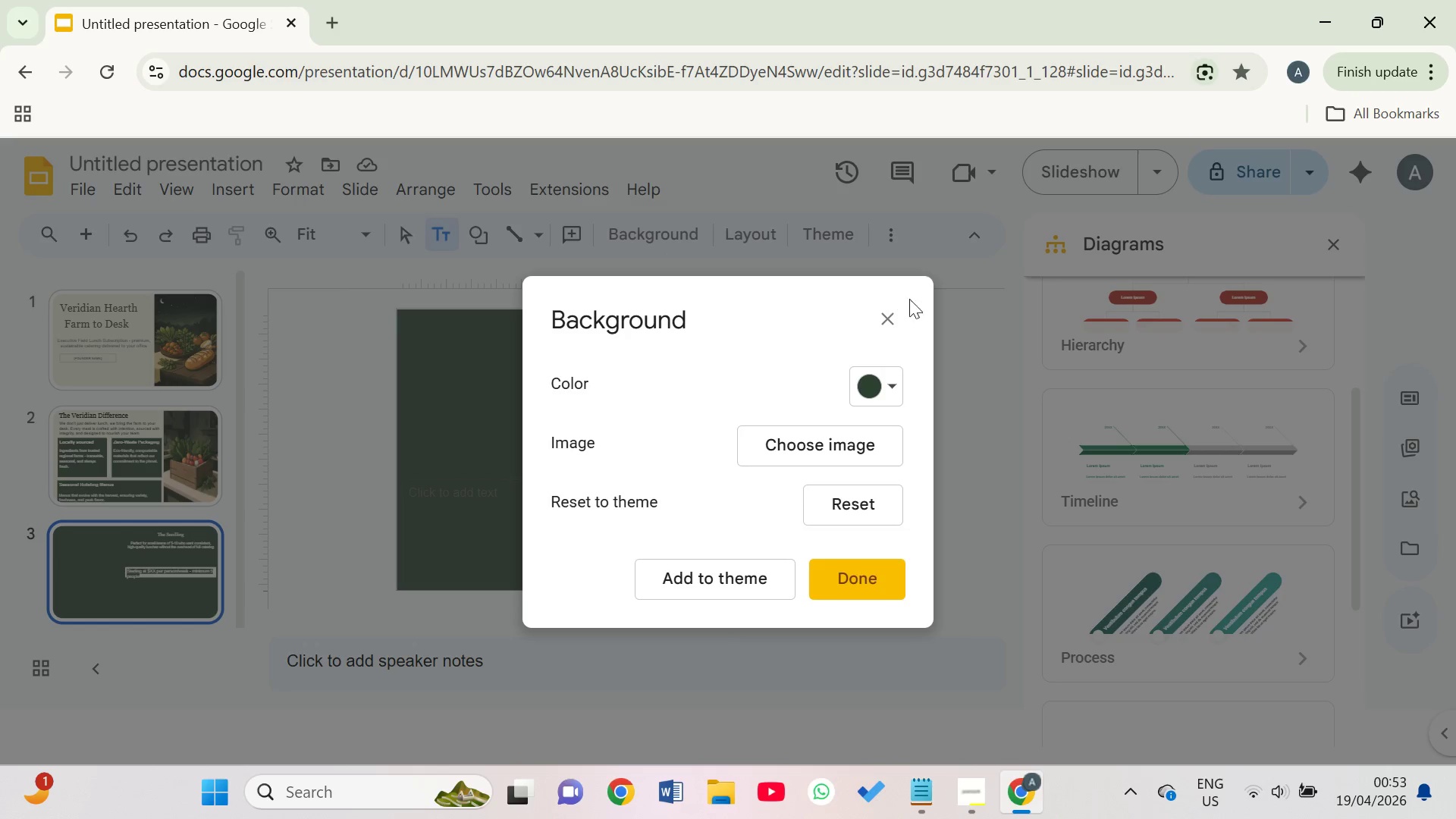 
left_click([892, 323])
 